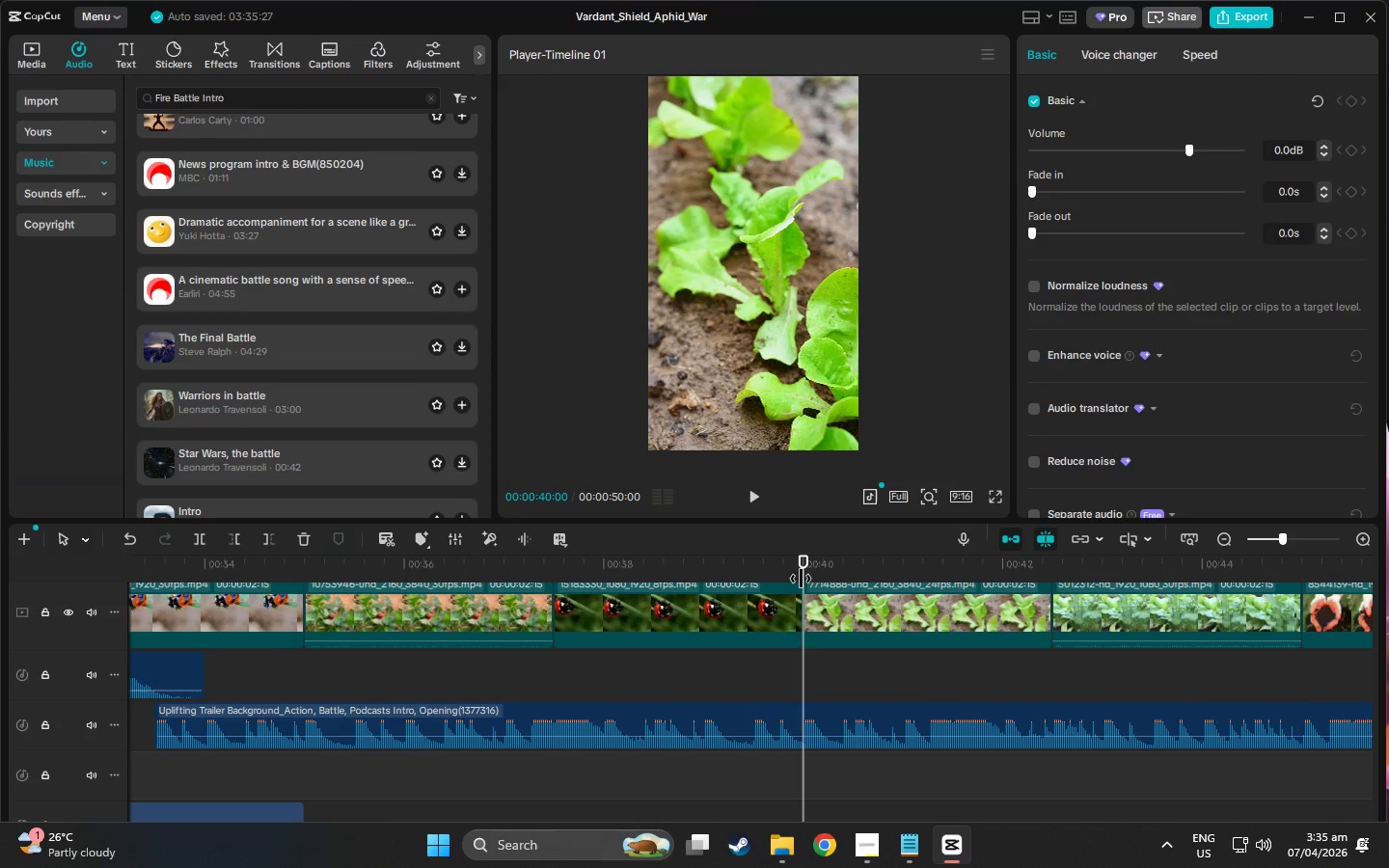 
scroll: coordinate [798, 662], scroll_direction: up, amount: 11.0
 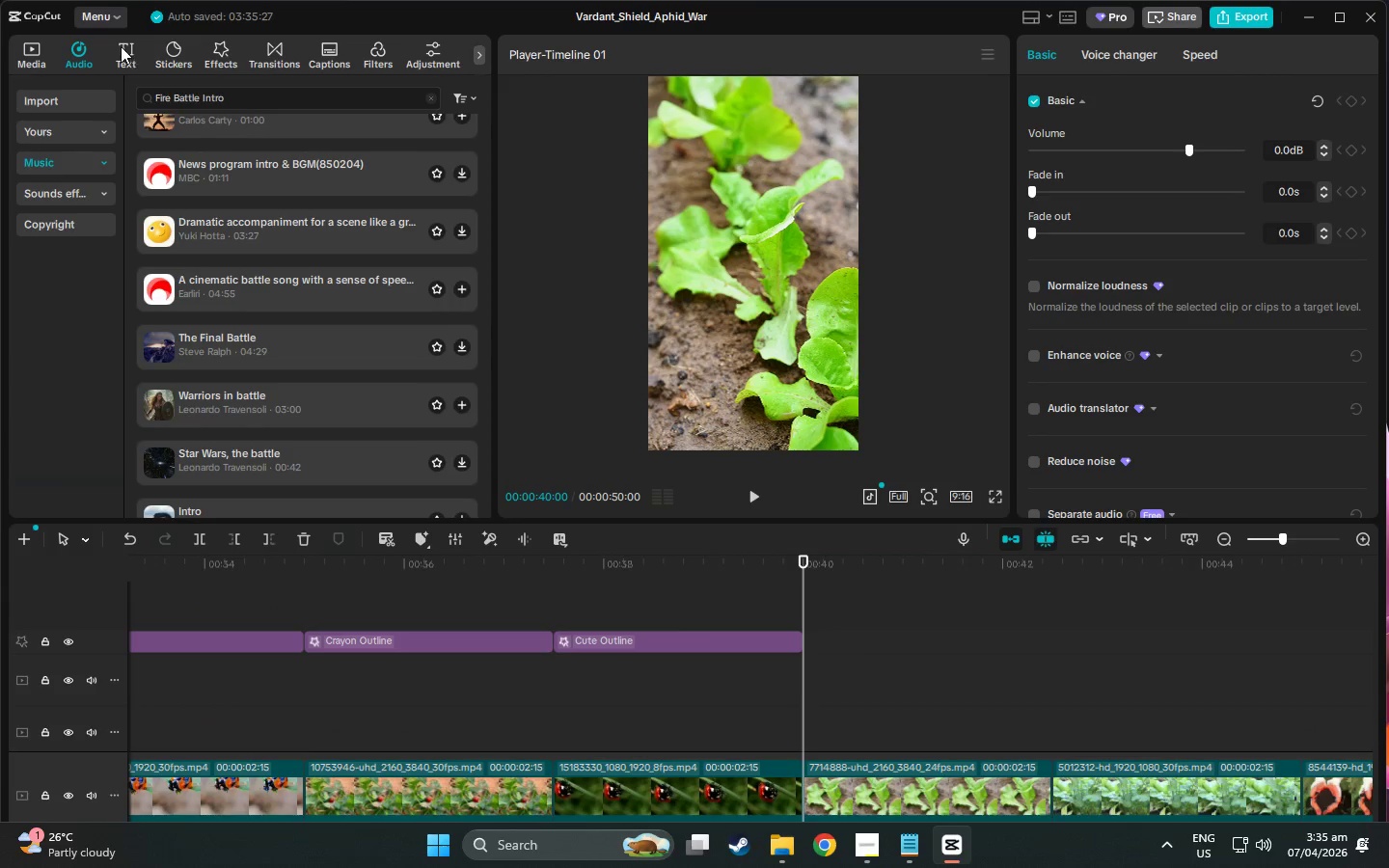 
left_click([117, 44])
 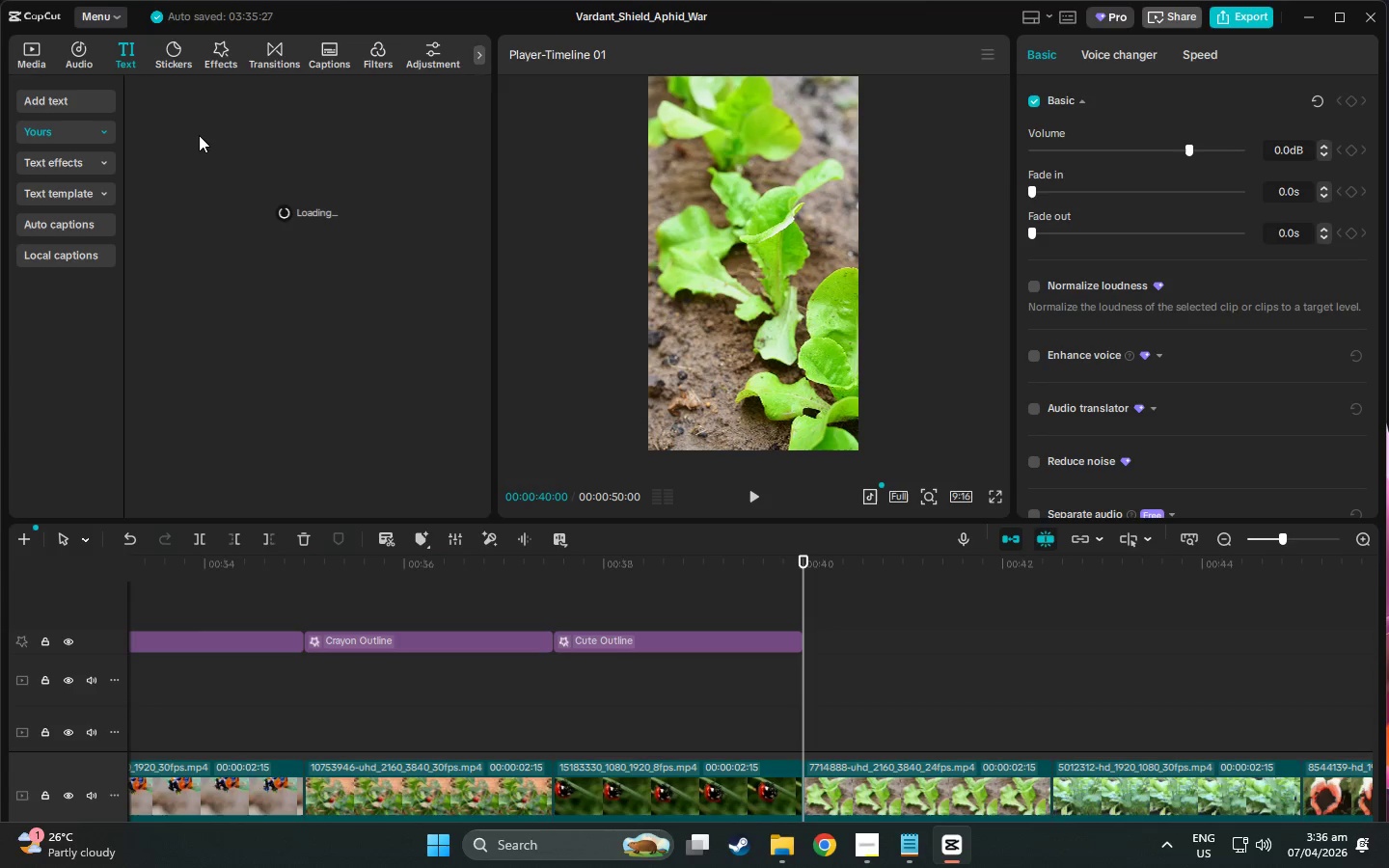 
wait(32.3)
 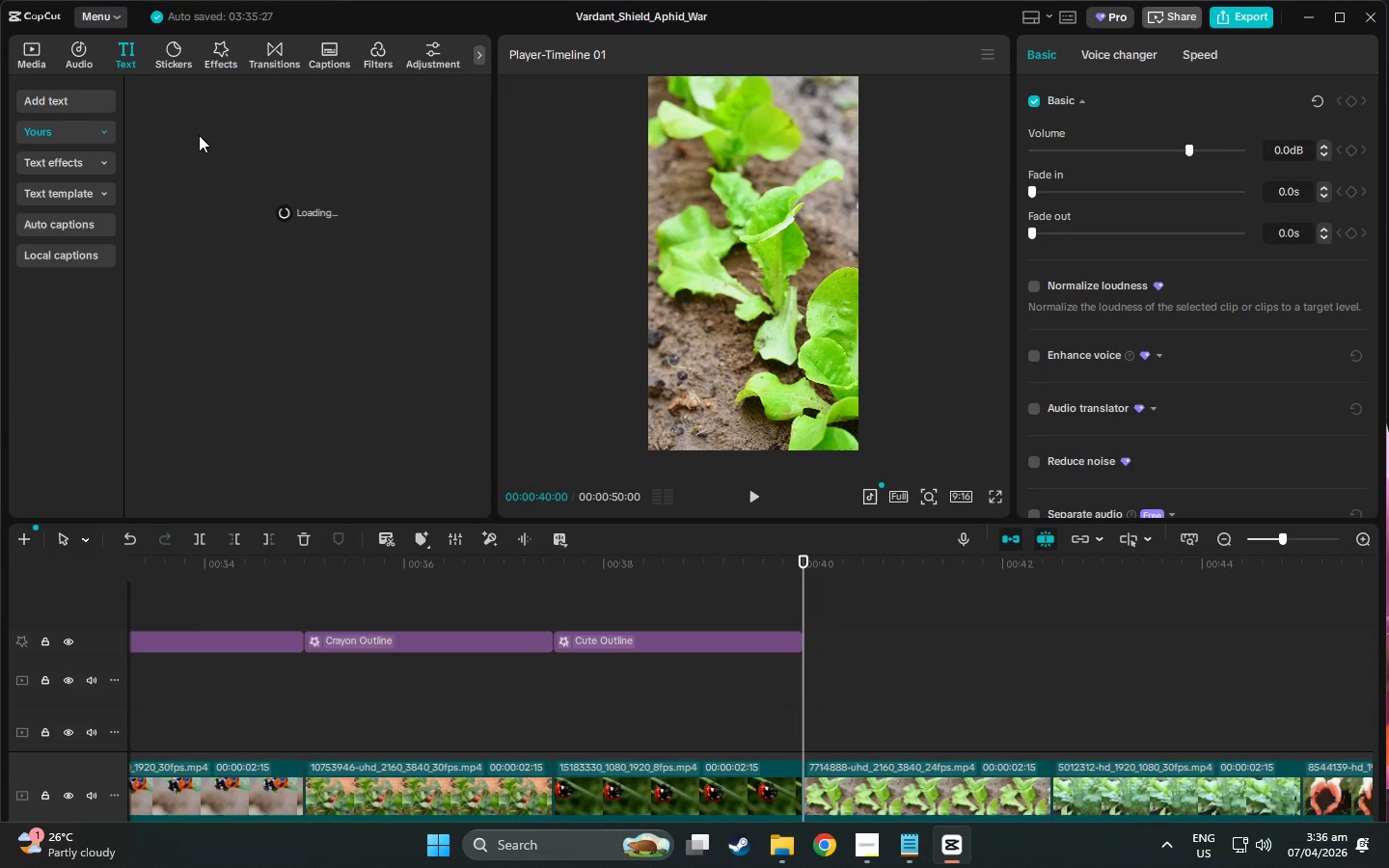 
left_click([60, 104])
 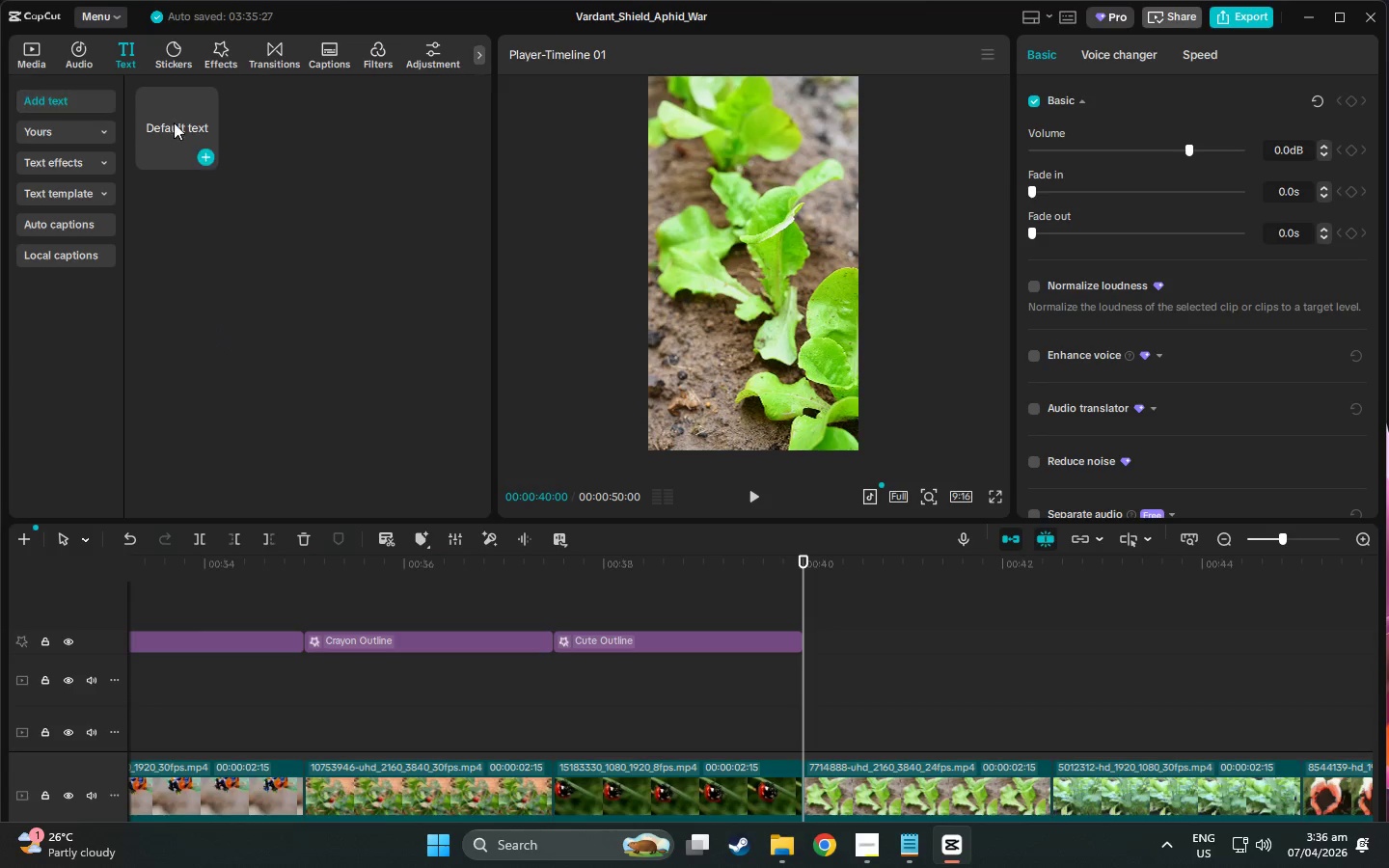 
left_click([187, 124])
 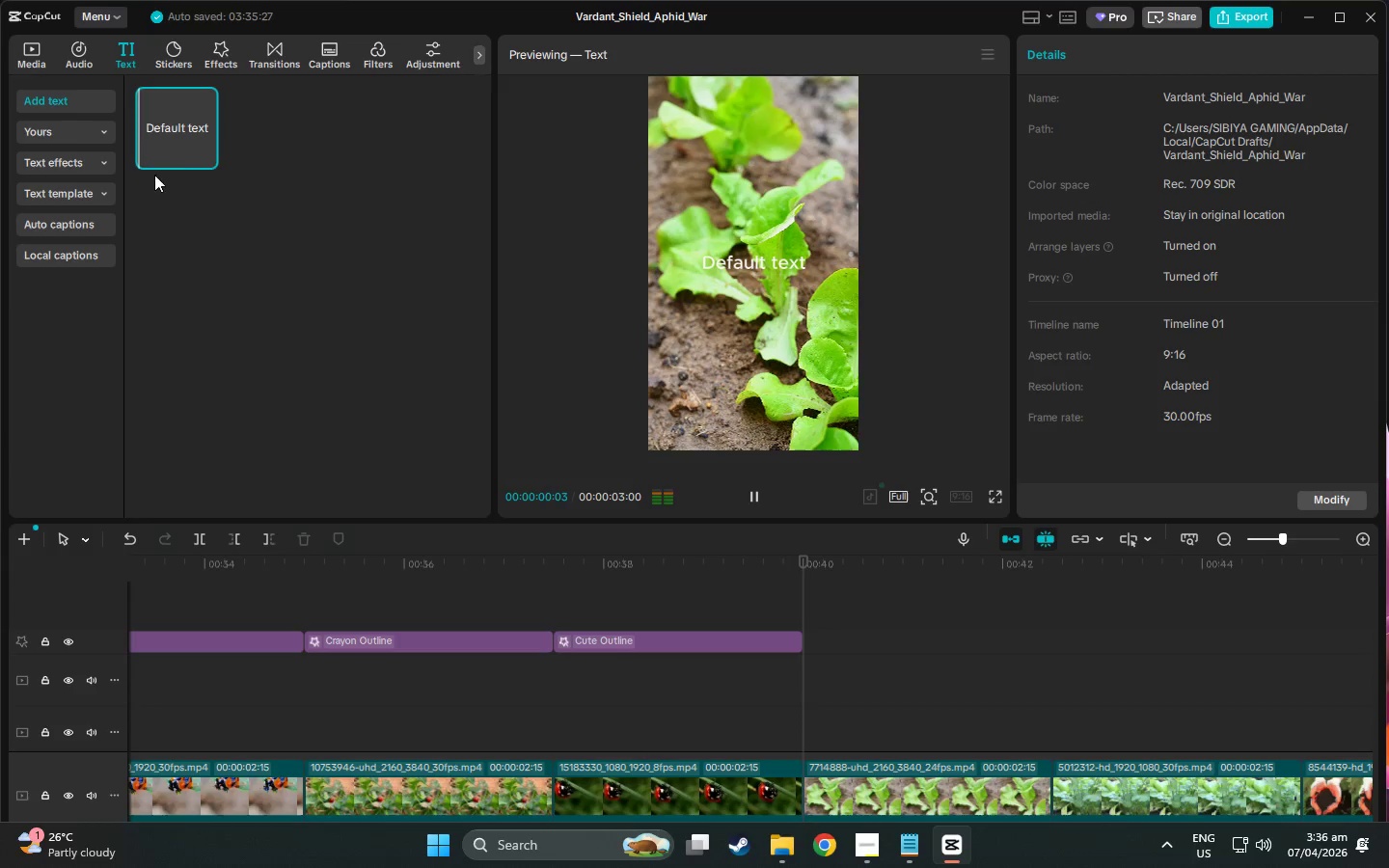 
left_click_drag(start_coordinate=[176, 110], to_coordinate=[799, 748])
 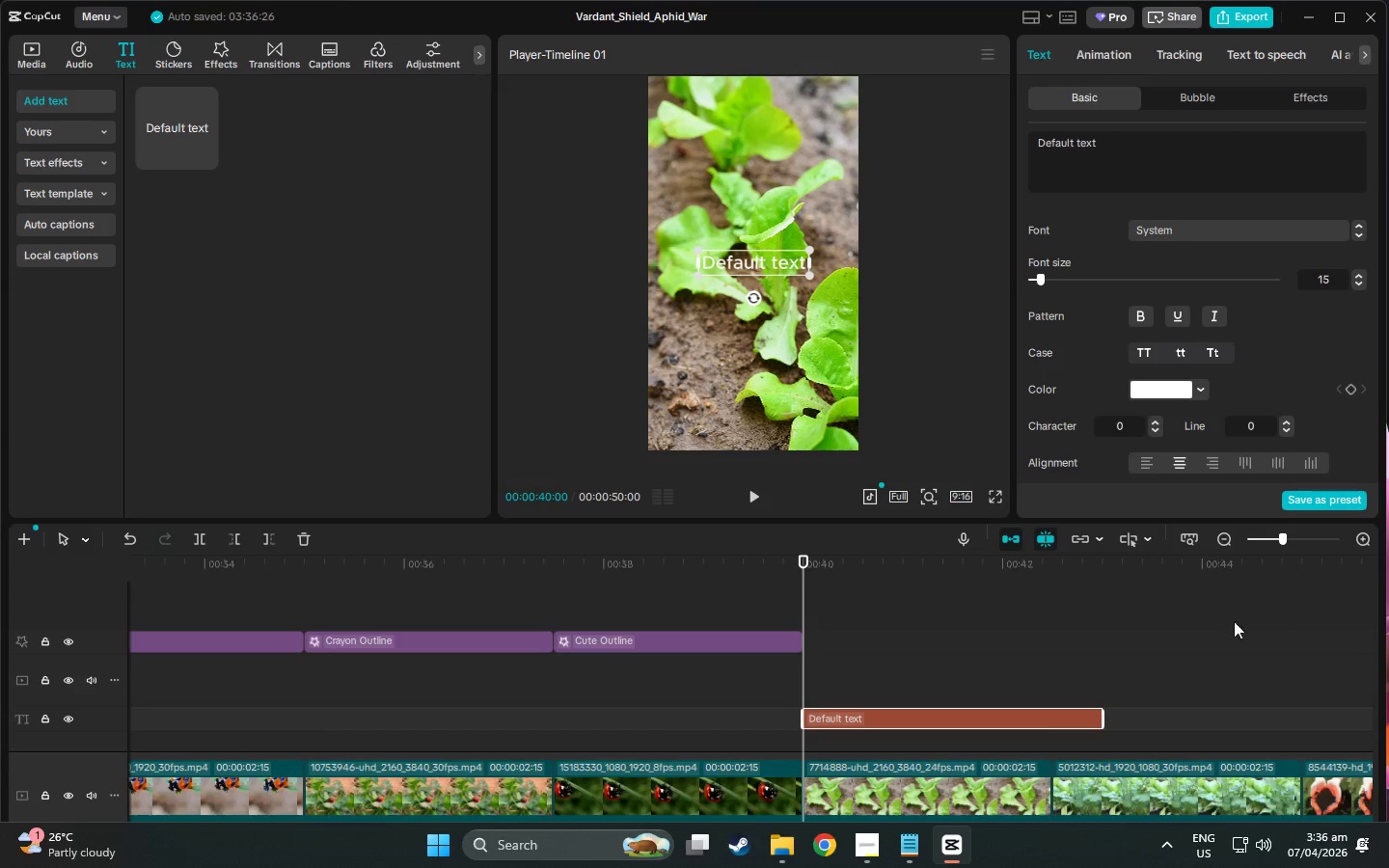 
wait(5.08)
 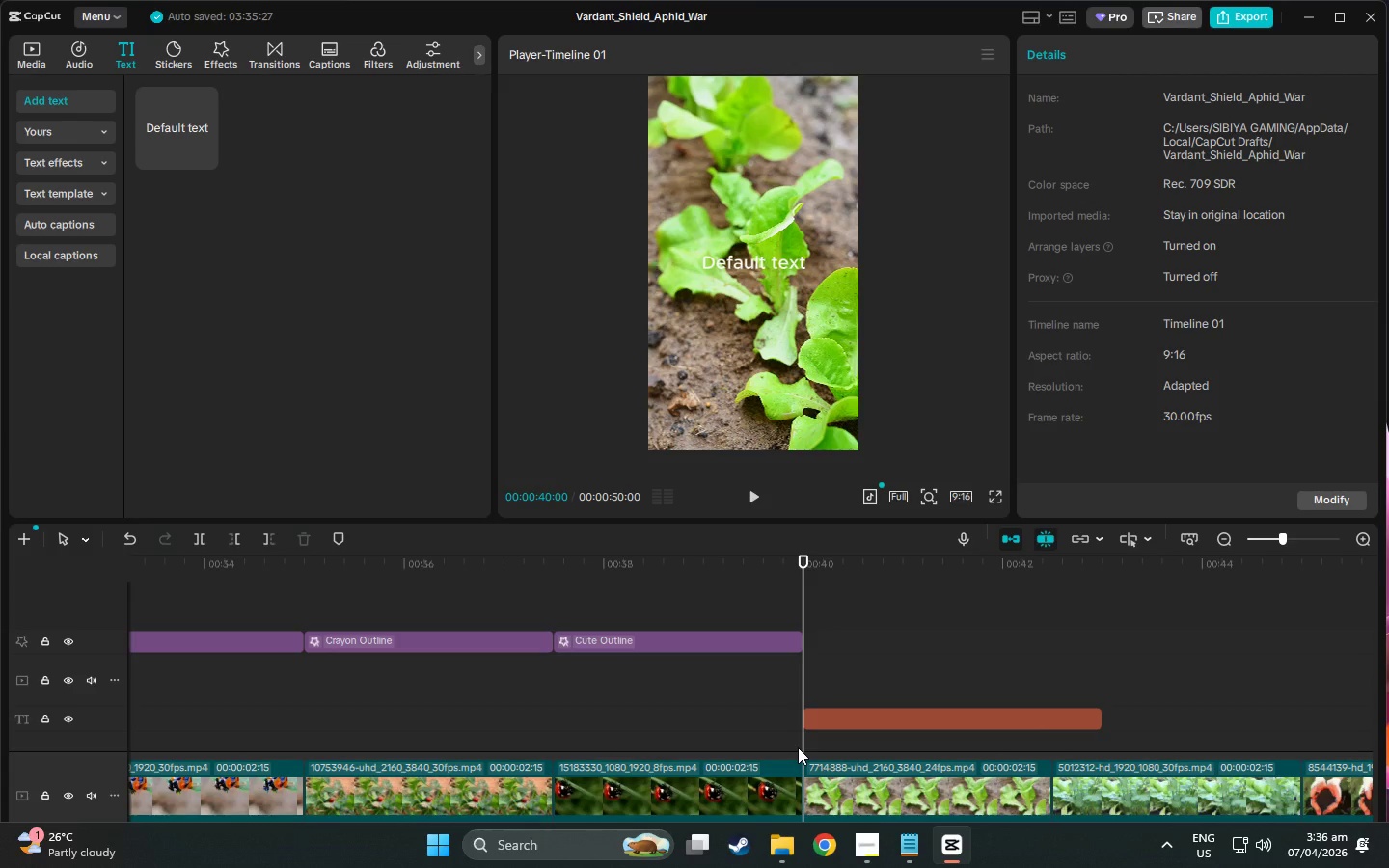 
left_click_drag(start_coordinate=[1102, 717], to_coordinate=[1030, 728])
 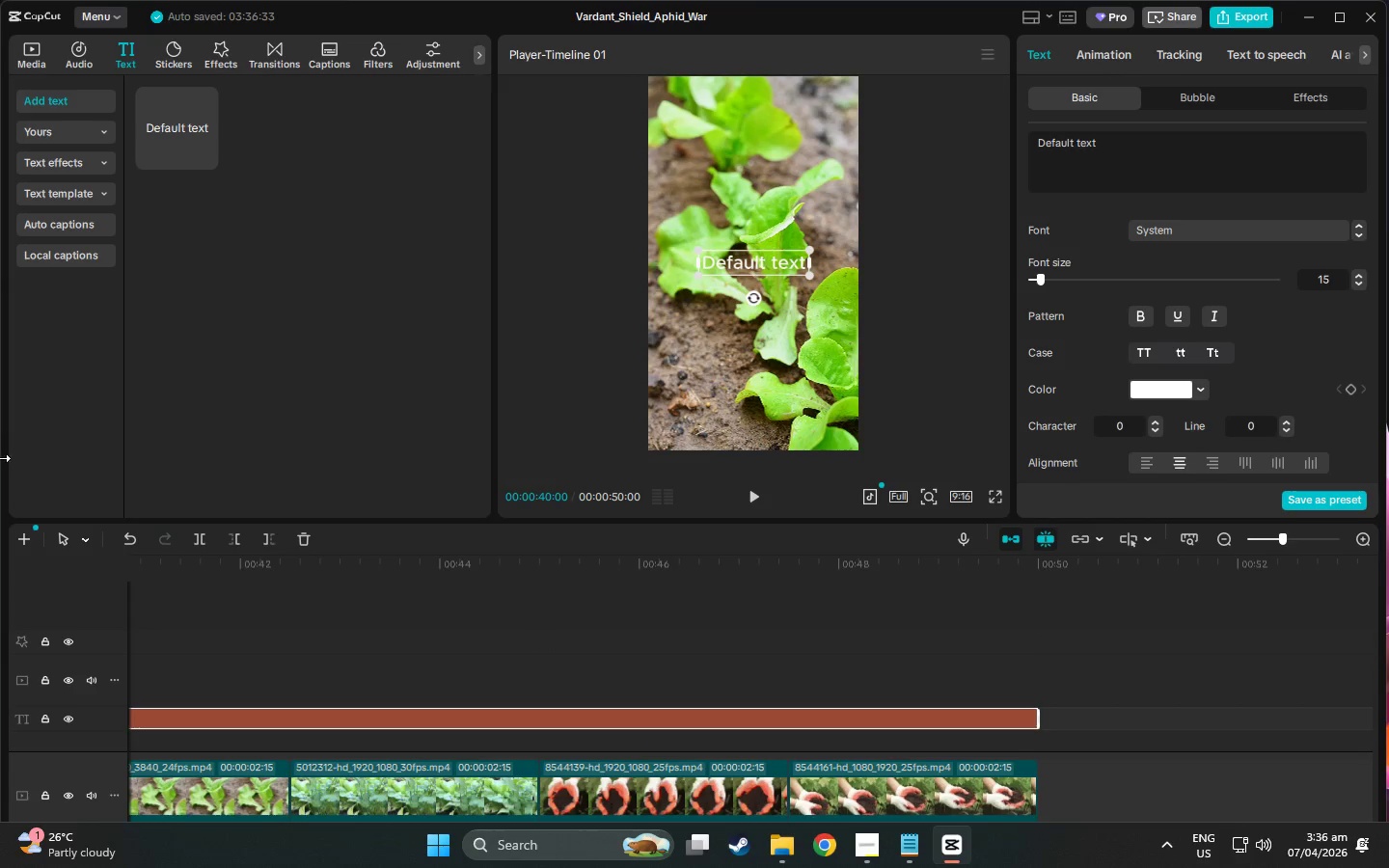 
left_click_drag(start_coordinate=[628, 584], to_coordinate=[612, 583])
 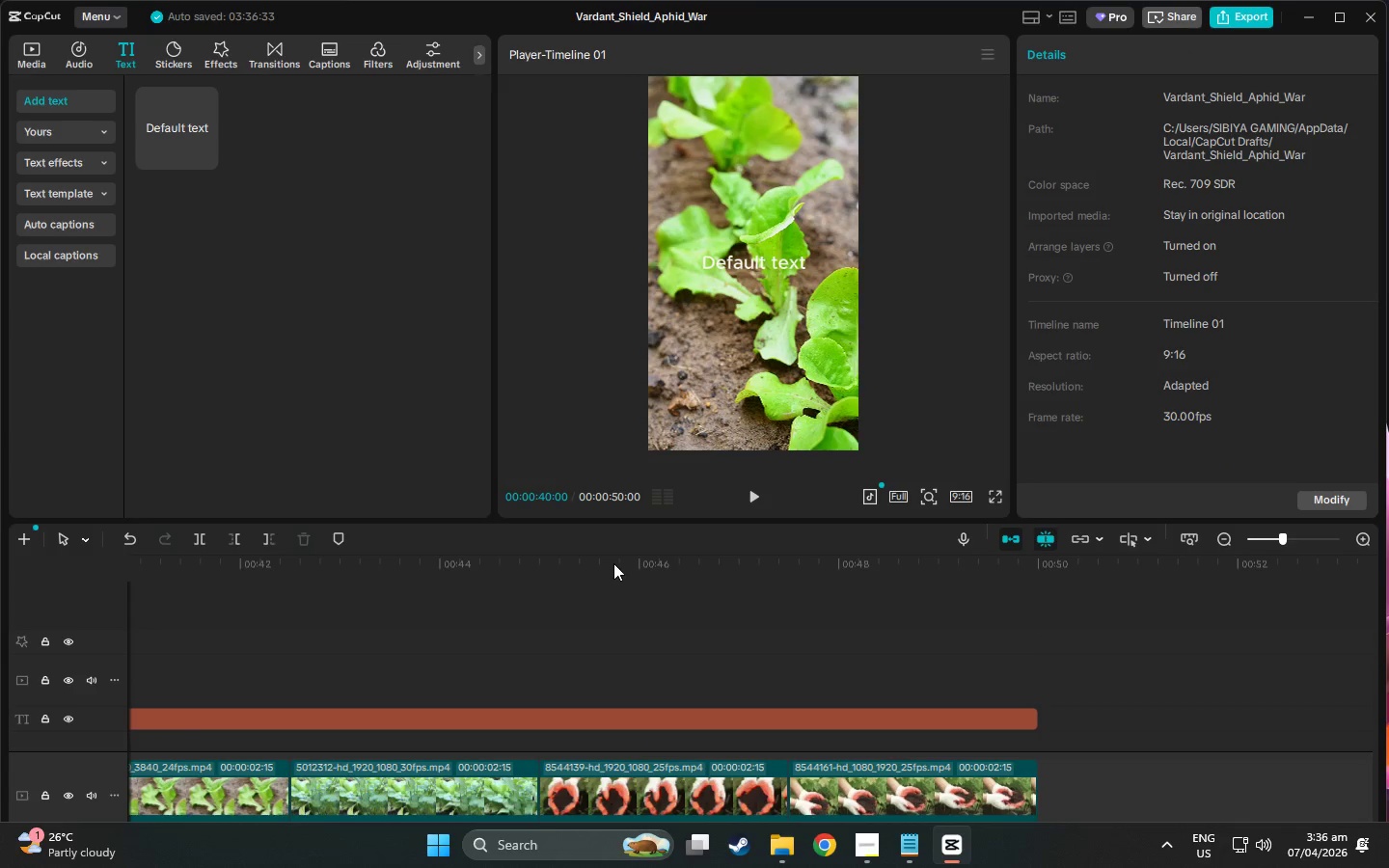 
left_click_drag(start_coordinate=[613, 563], to_coordinate=[811, 624])
 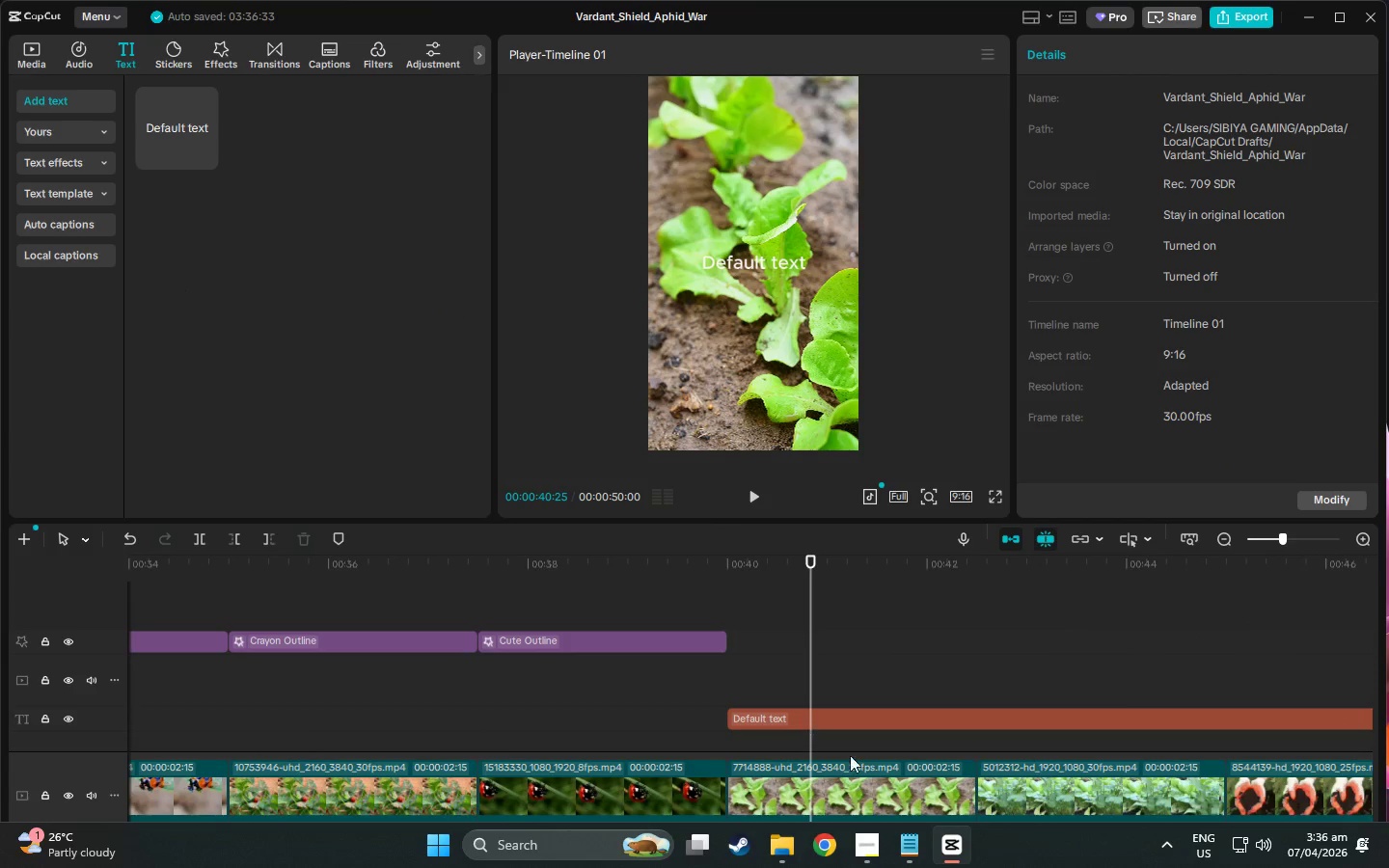 
left_click([861, 720])
 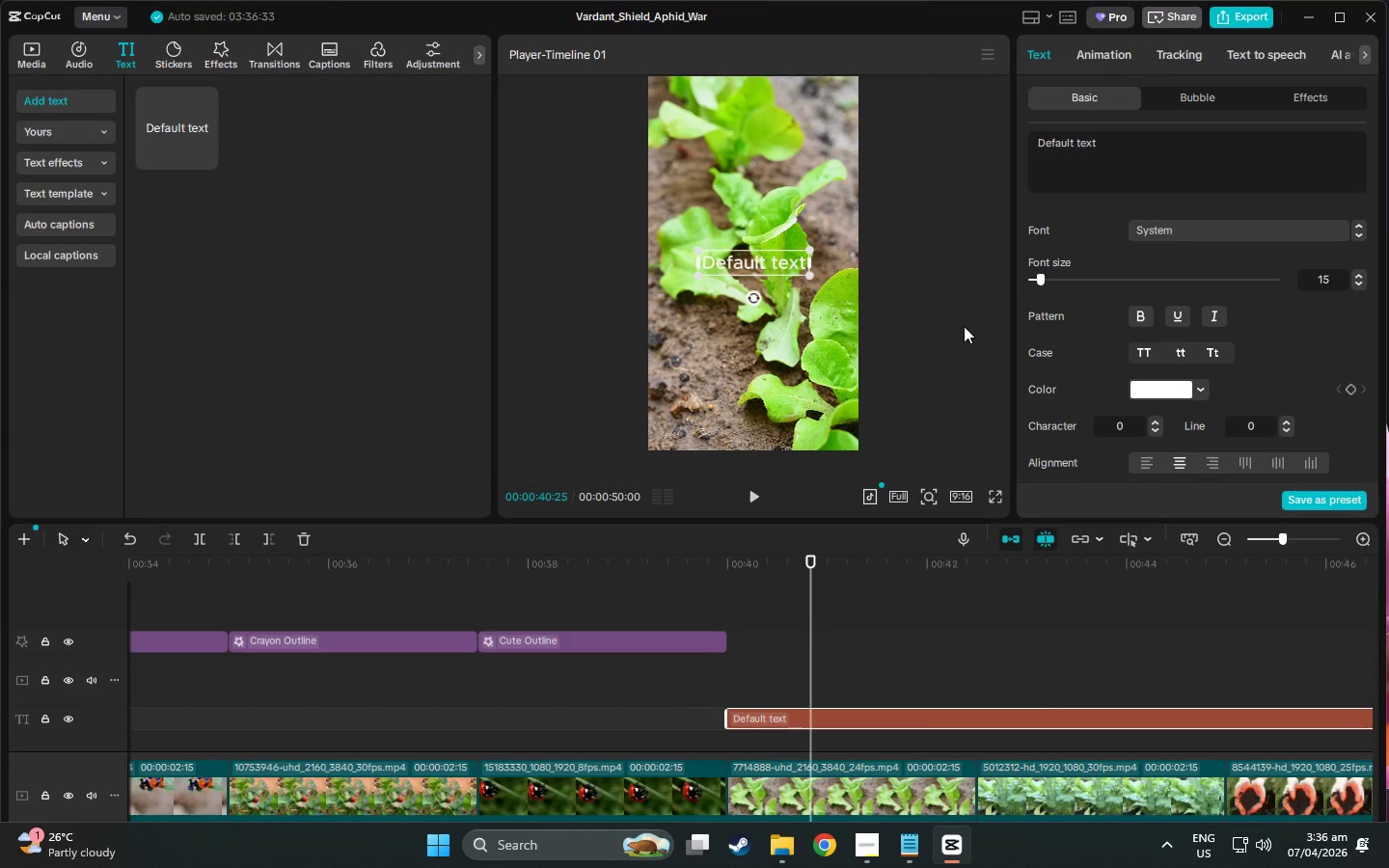 
wait(5.12)
 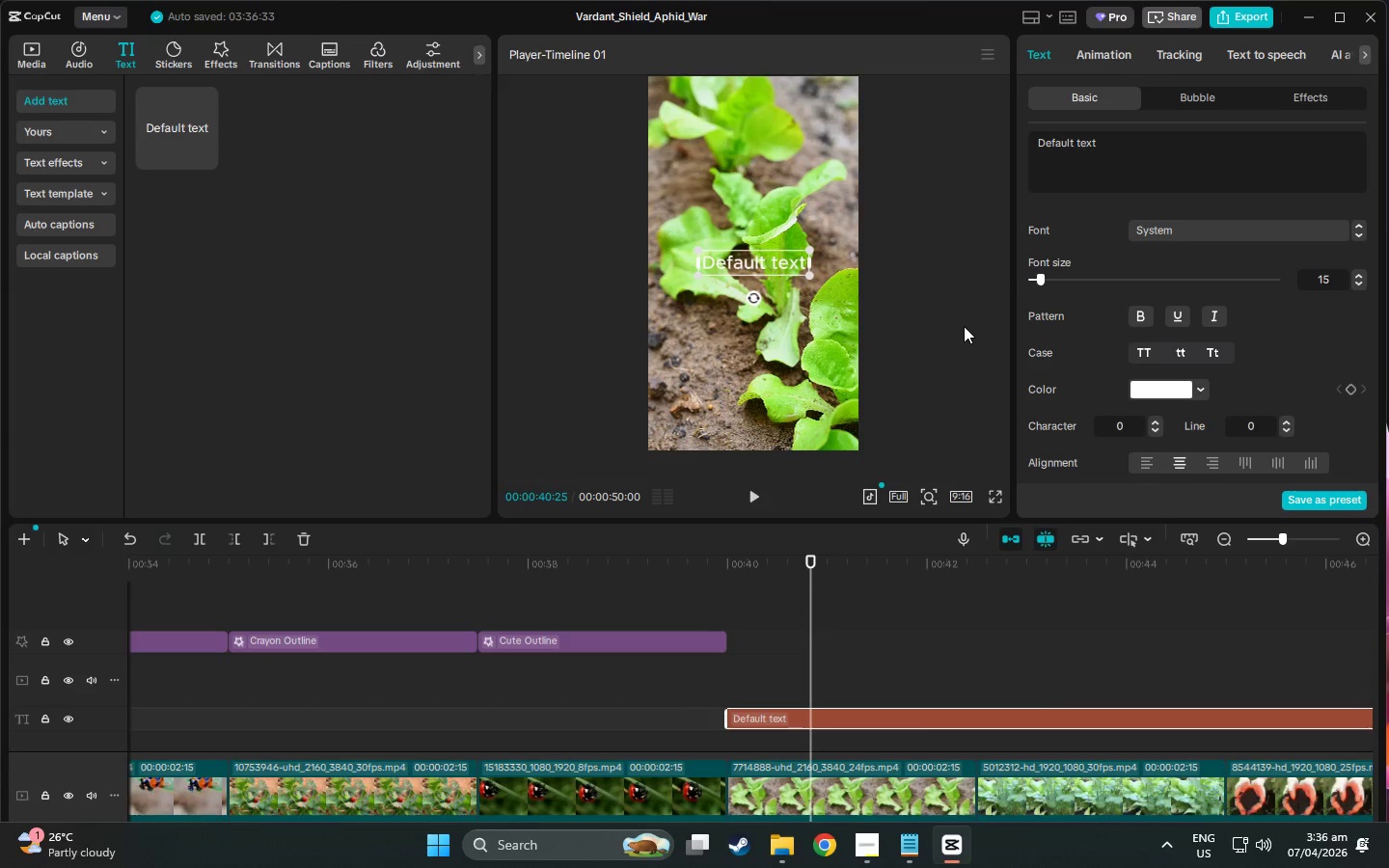 
type(Lo)
 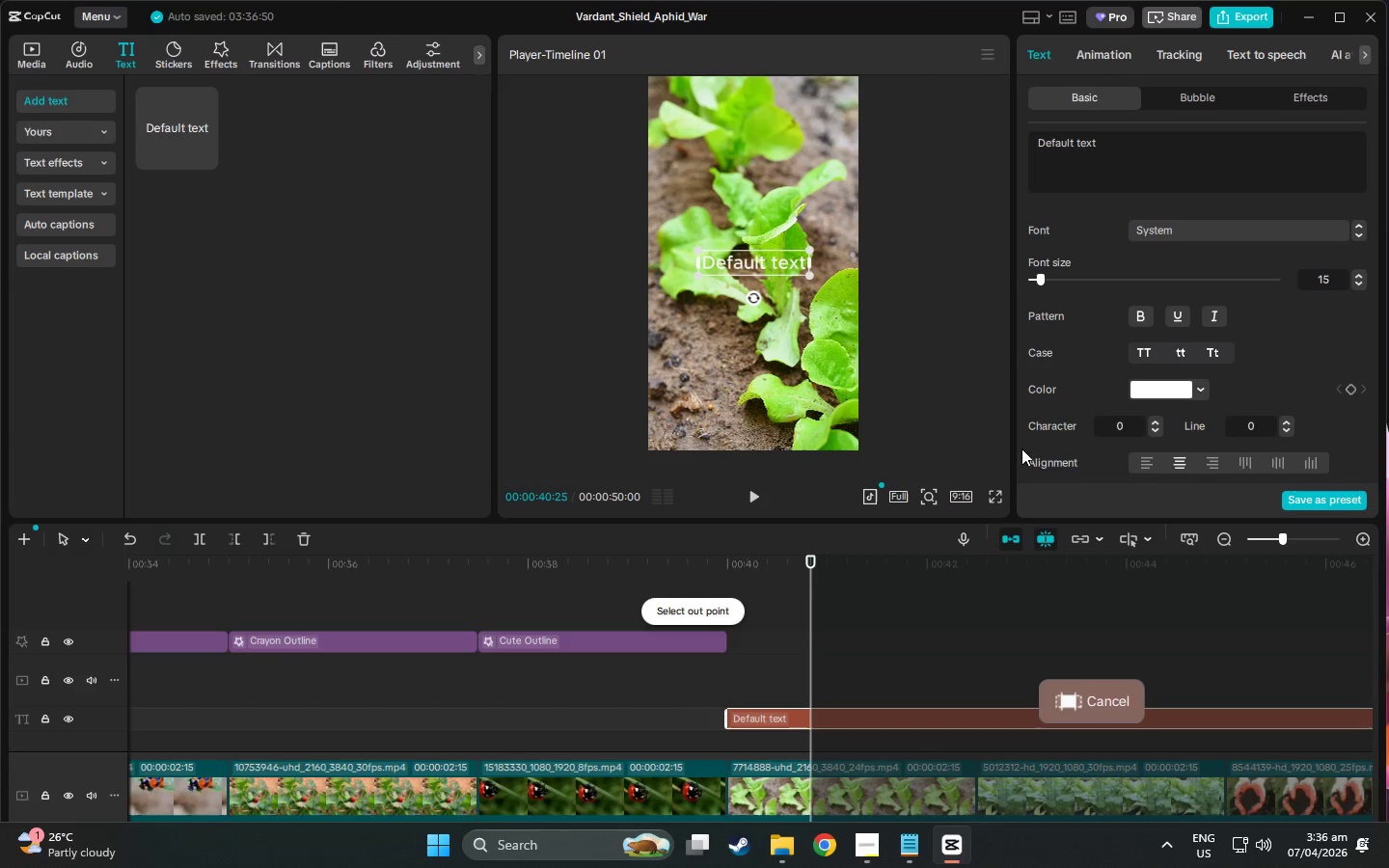 
left_click([1060, 714])
 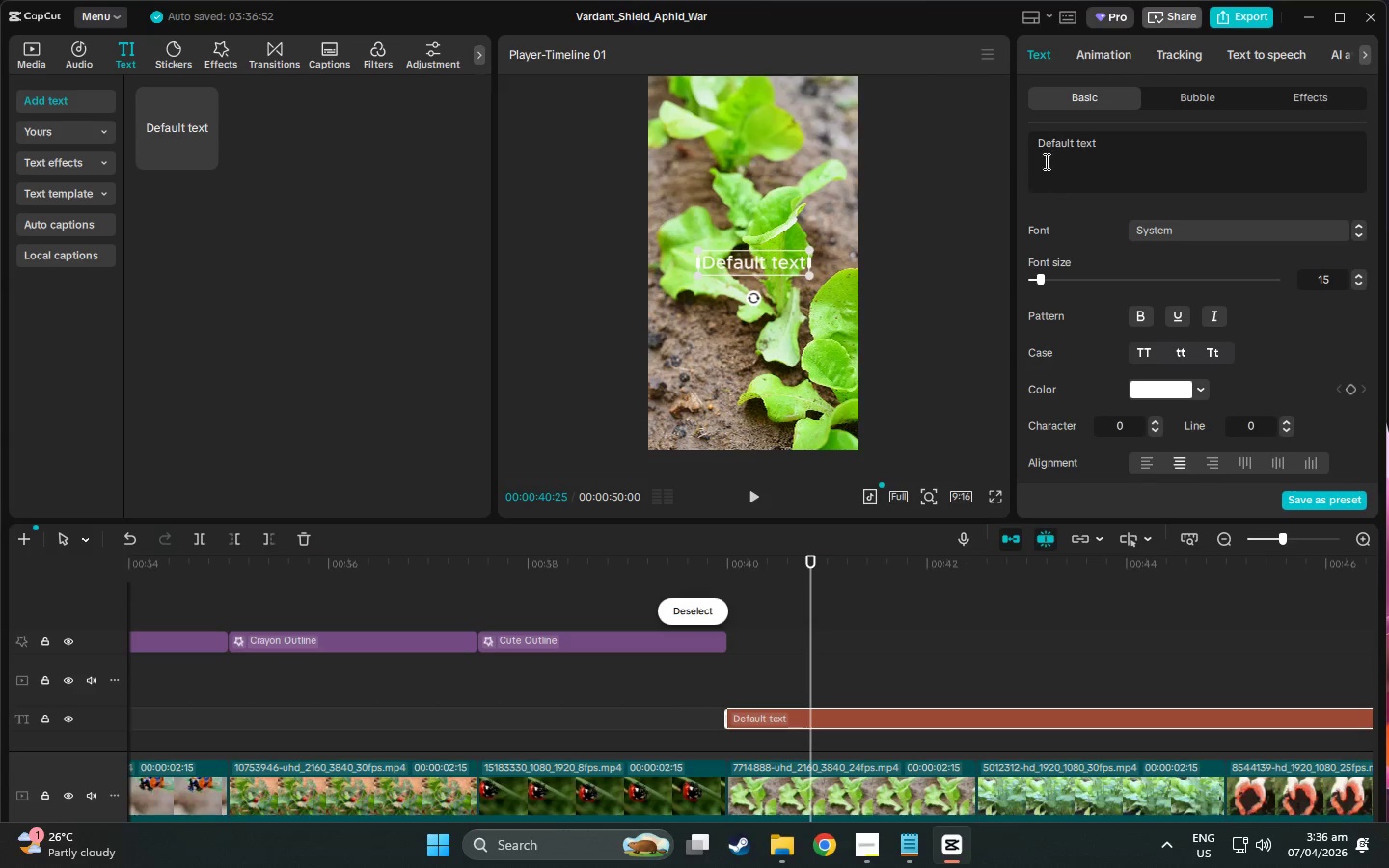 
left_click_drag(start_coordinate=[1122, 156], to_coordinate=[885, 146])
 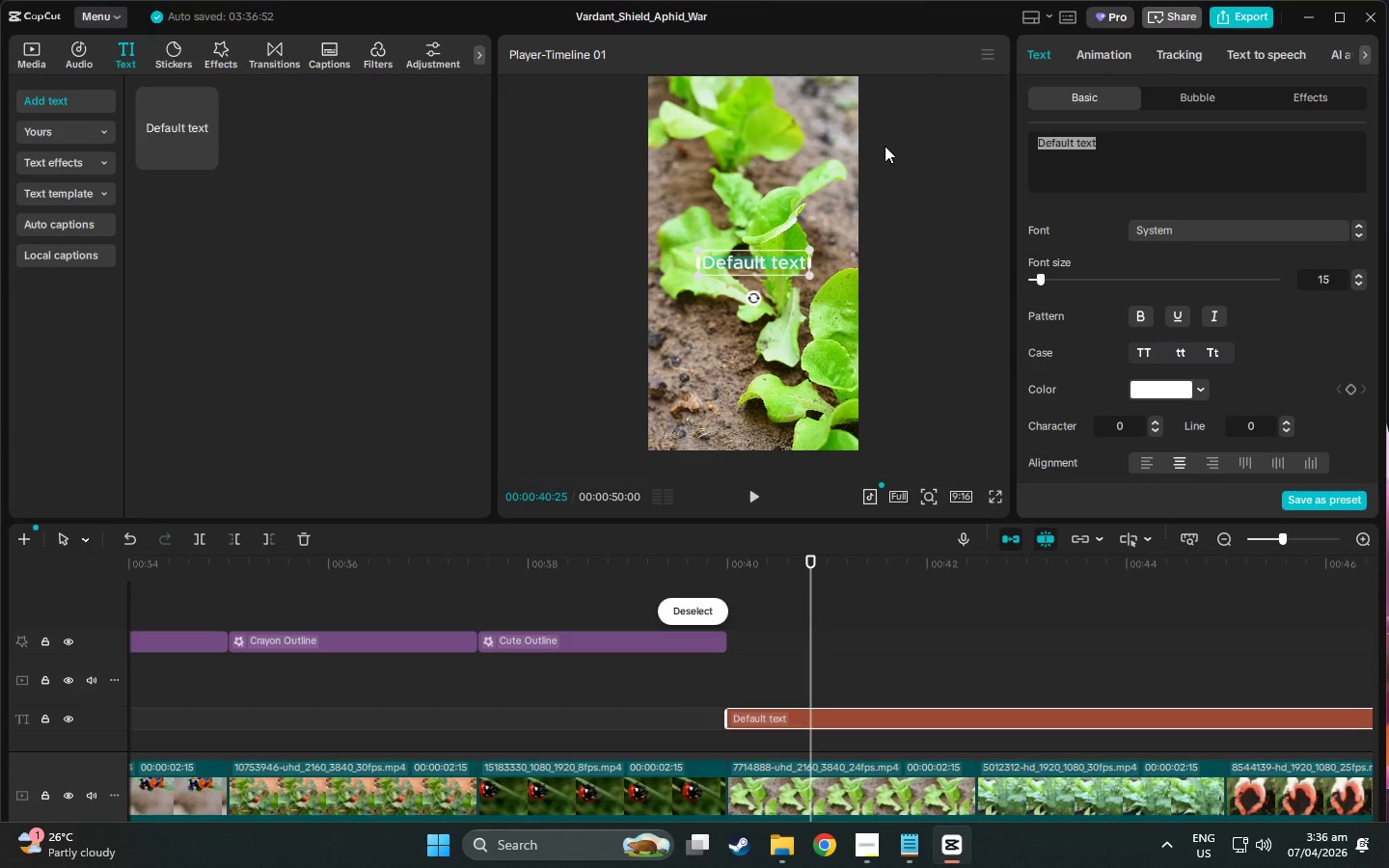 
type(Logo )
key(Backspace)
type(/Brand overlay)
 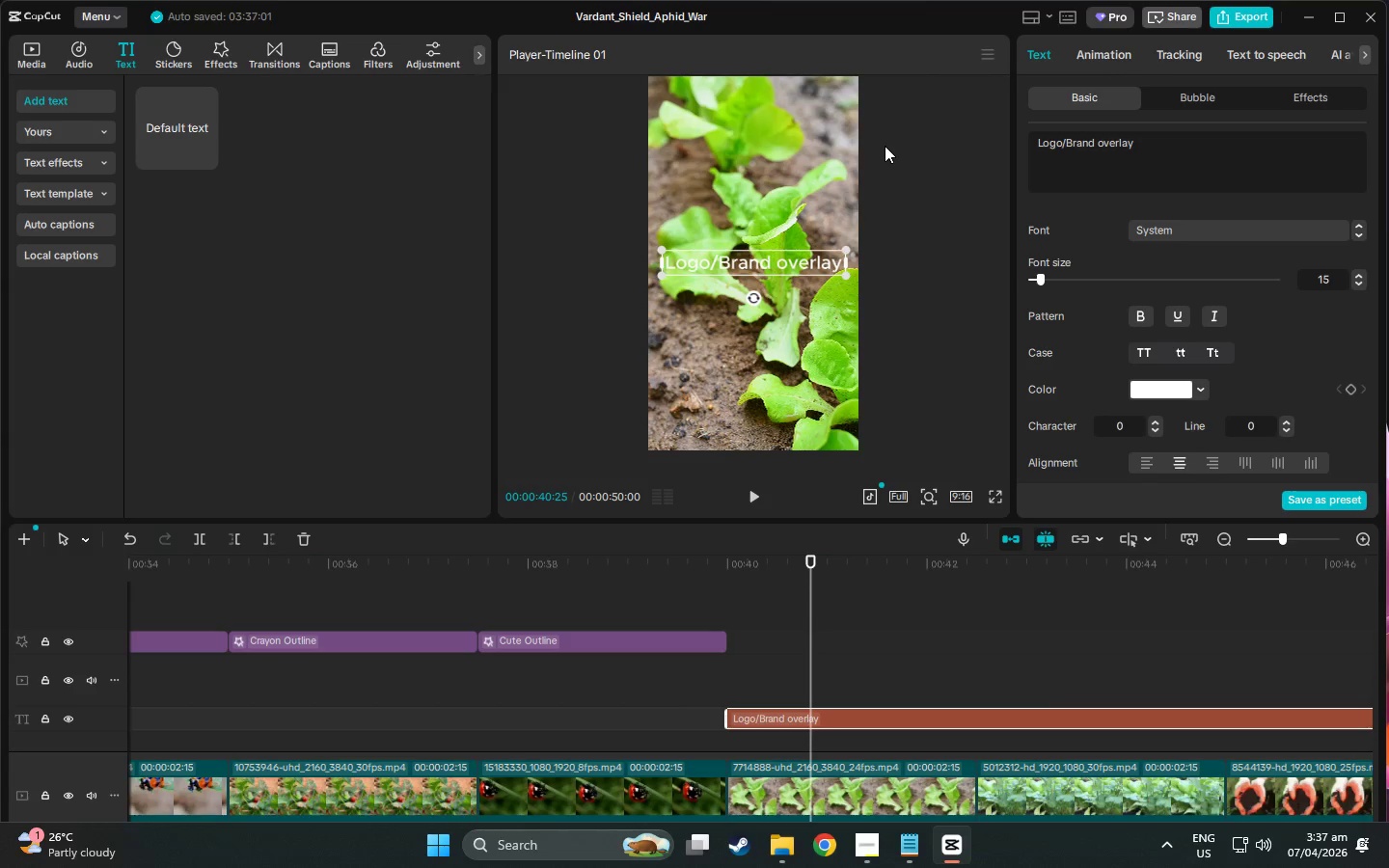 
wait(7.17)
 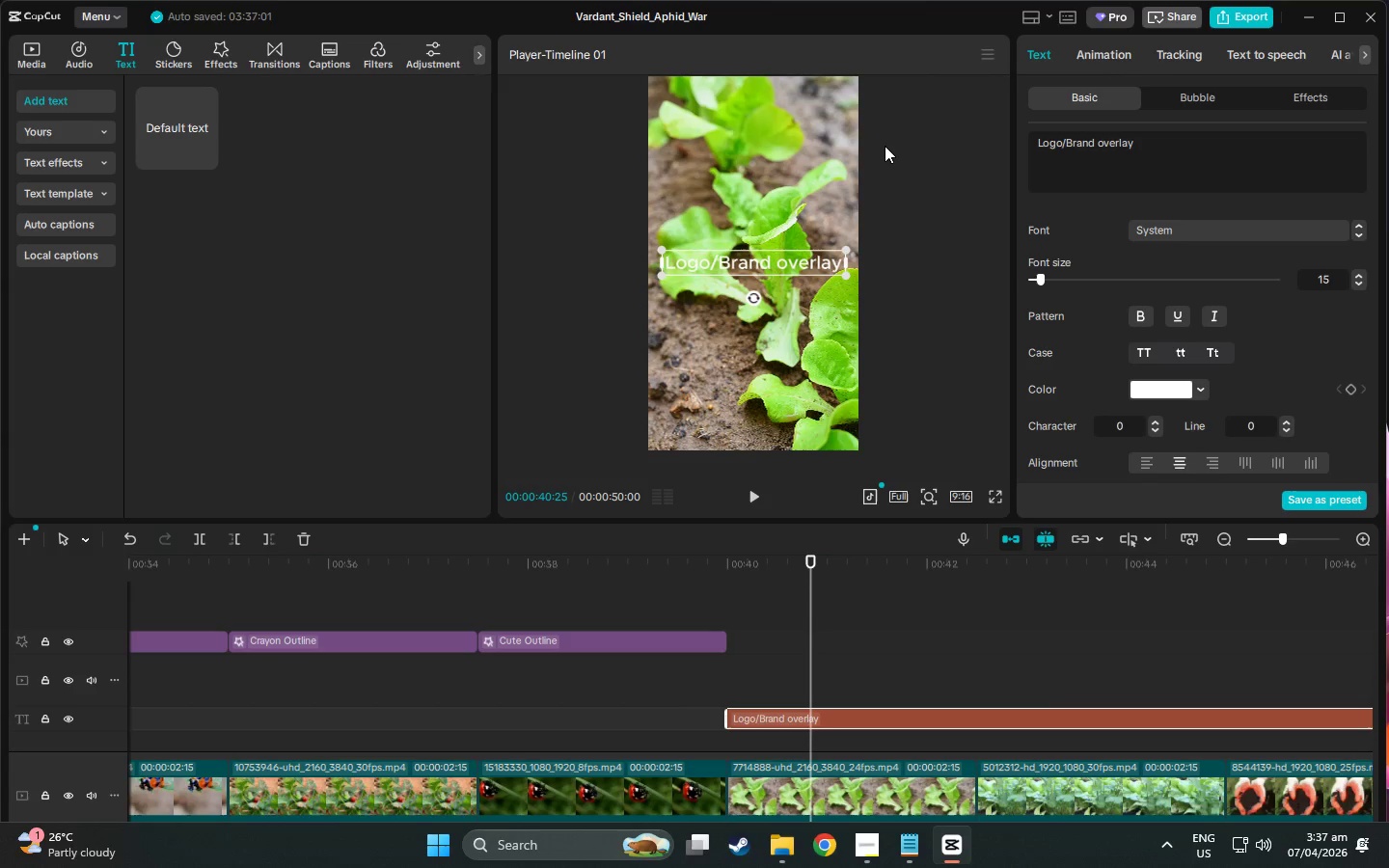 
key(Enter)
 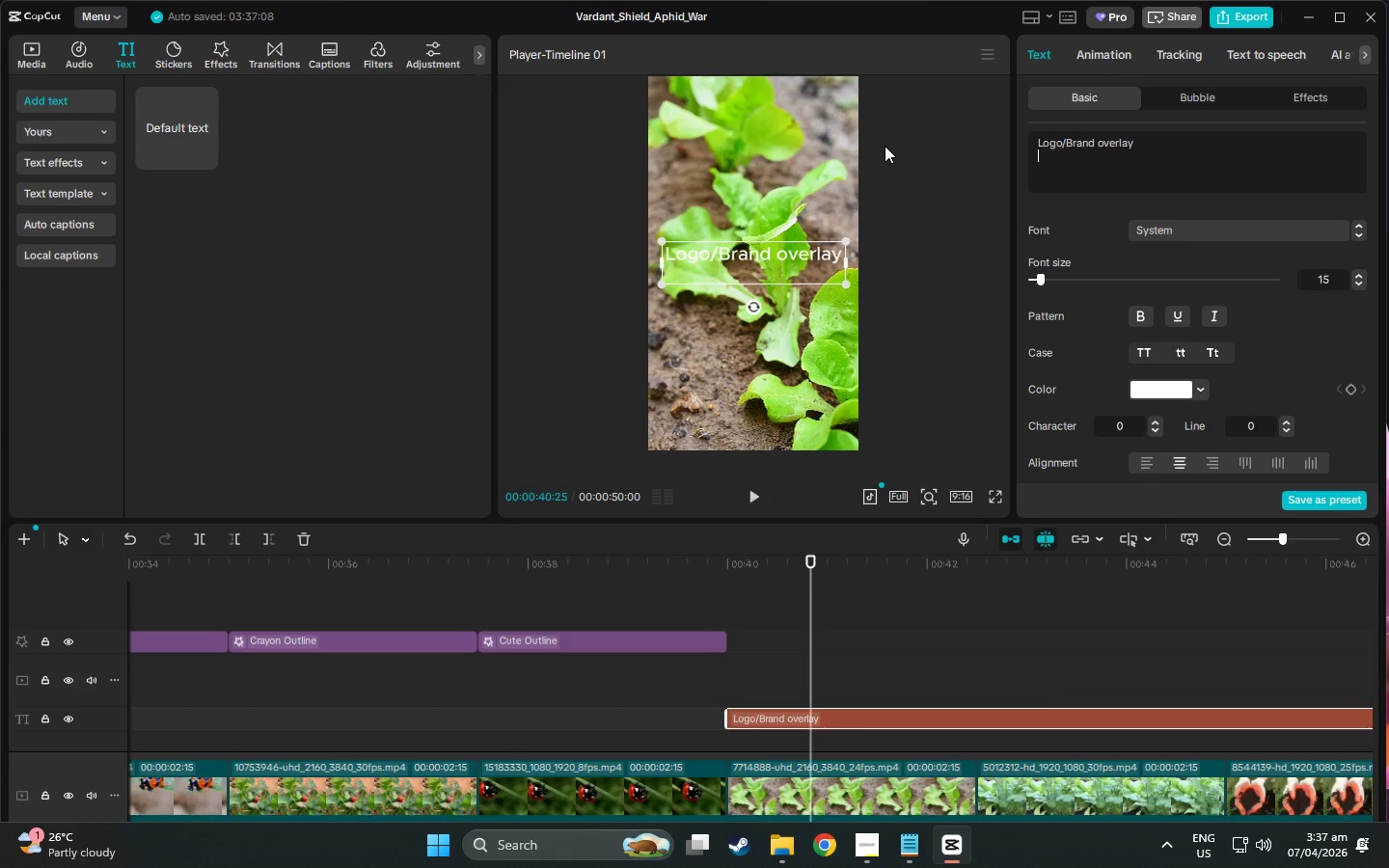 
type(Verdent Shield)
 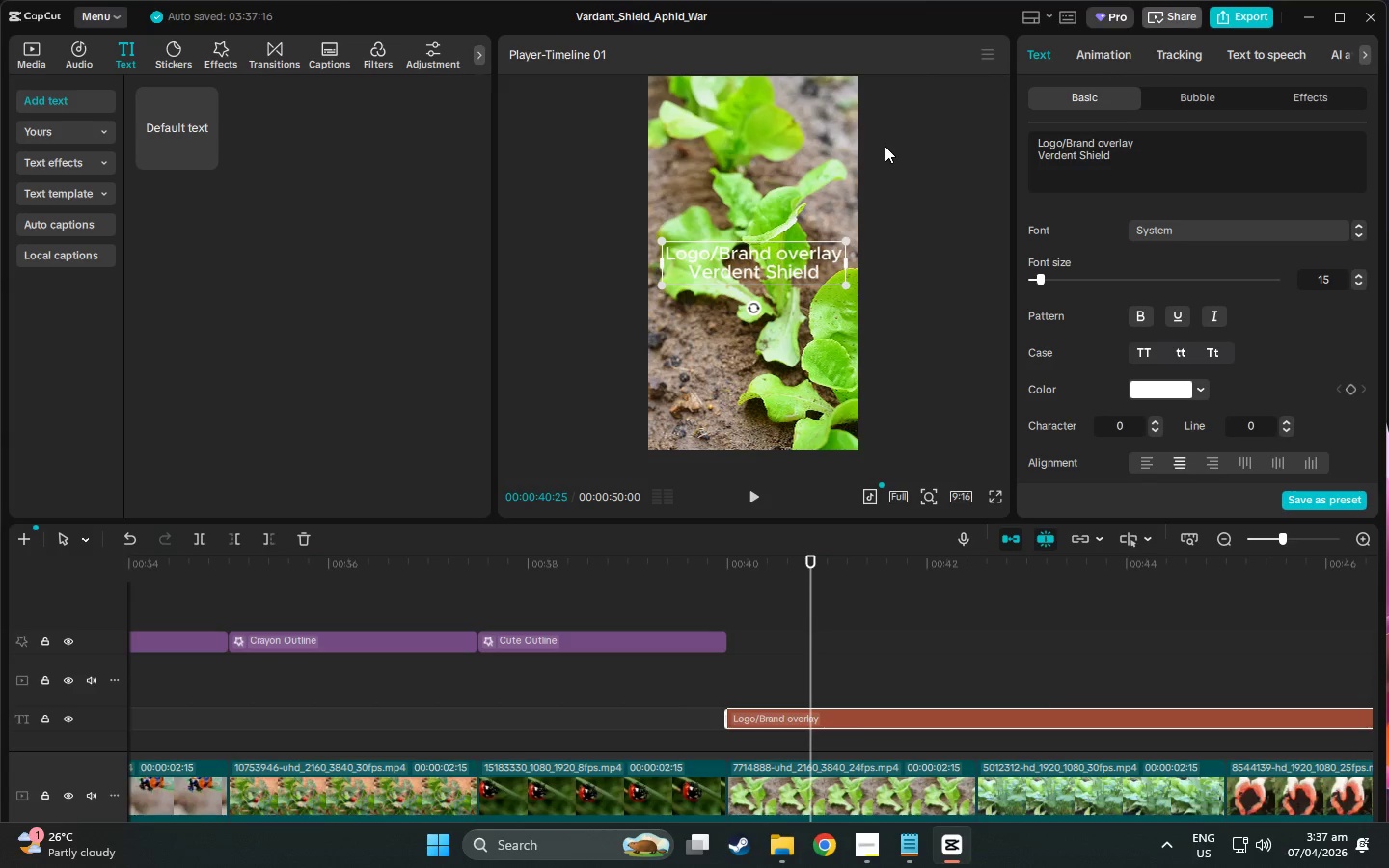 
key(Enter)
 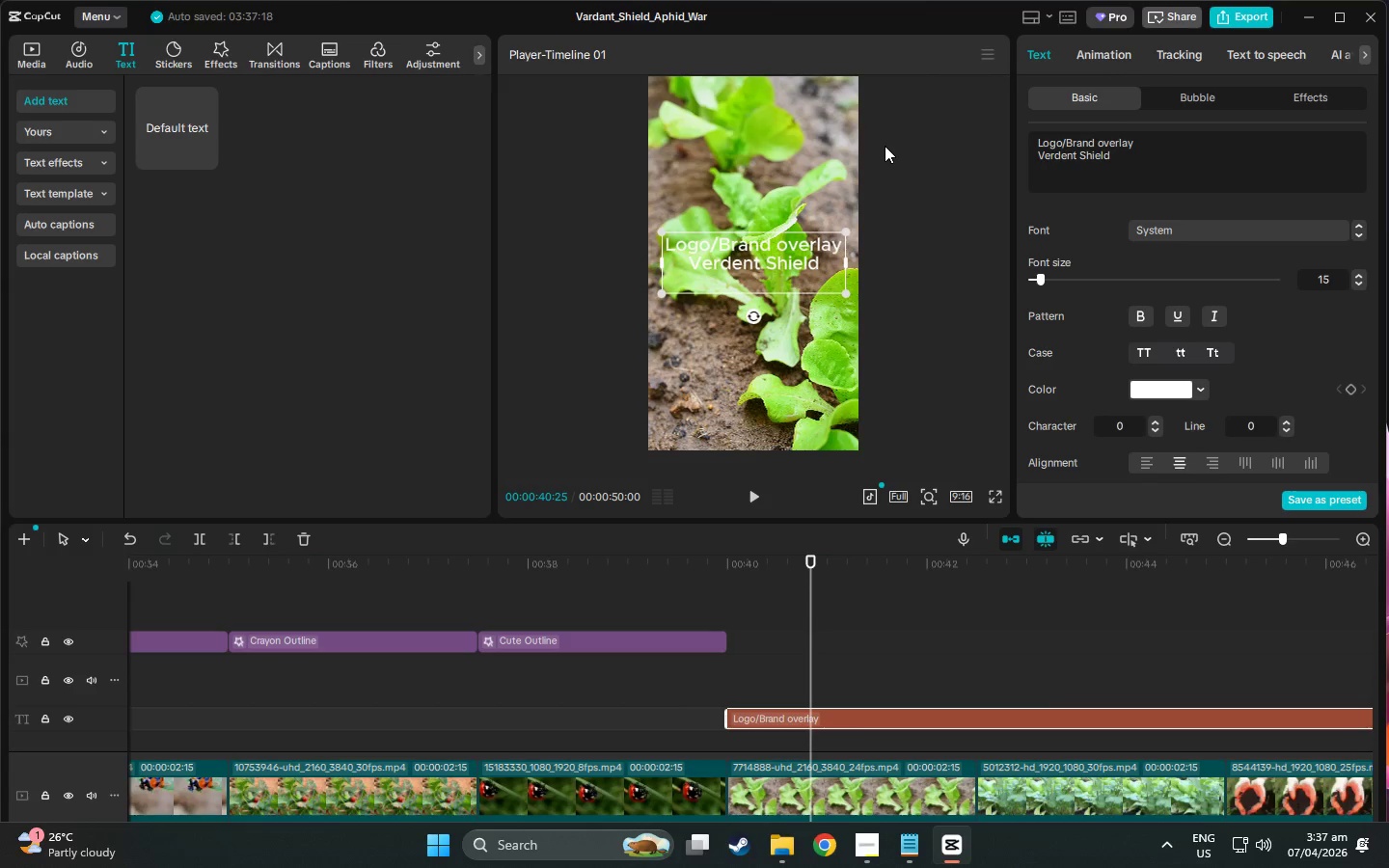 
type(+ Tagliu)
key(Backspace)
key(Backspace)
type(ine)
 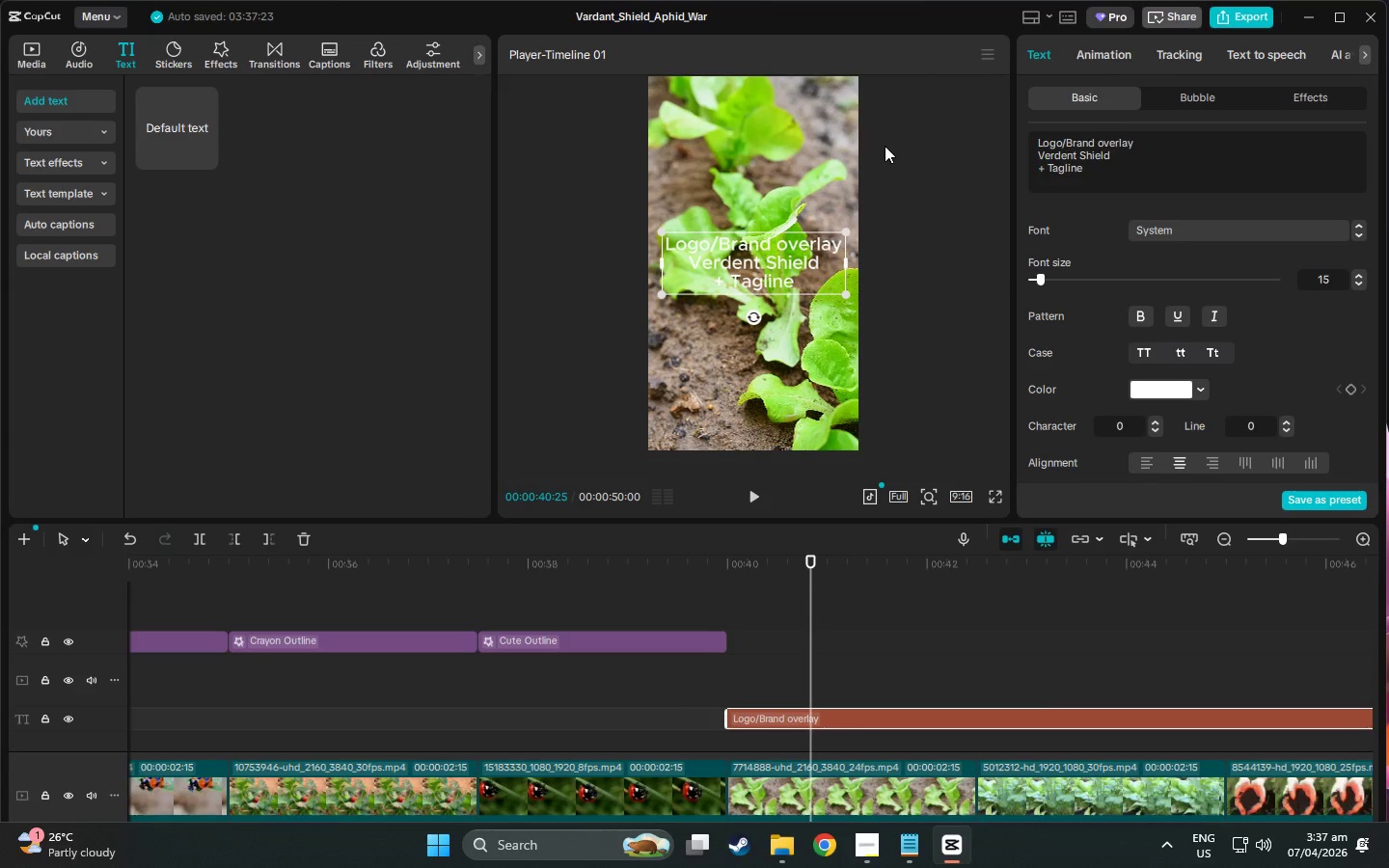 
left_click([827, 663])
 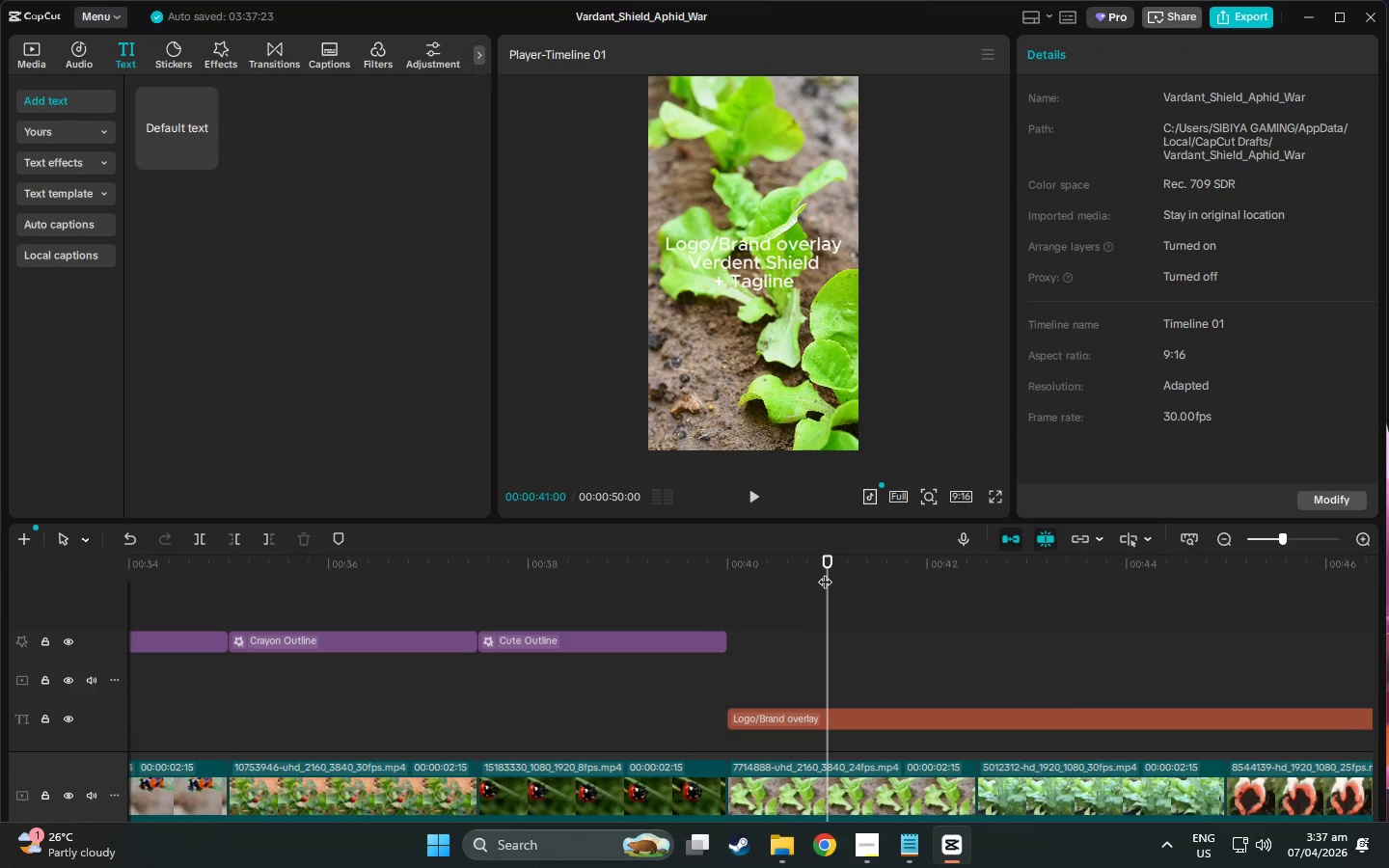 
left_click_drag(start_coordinate=[825, 572], to_coordinate=[901, 665])
 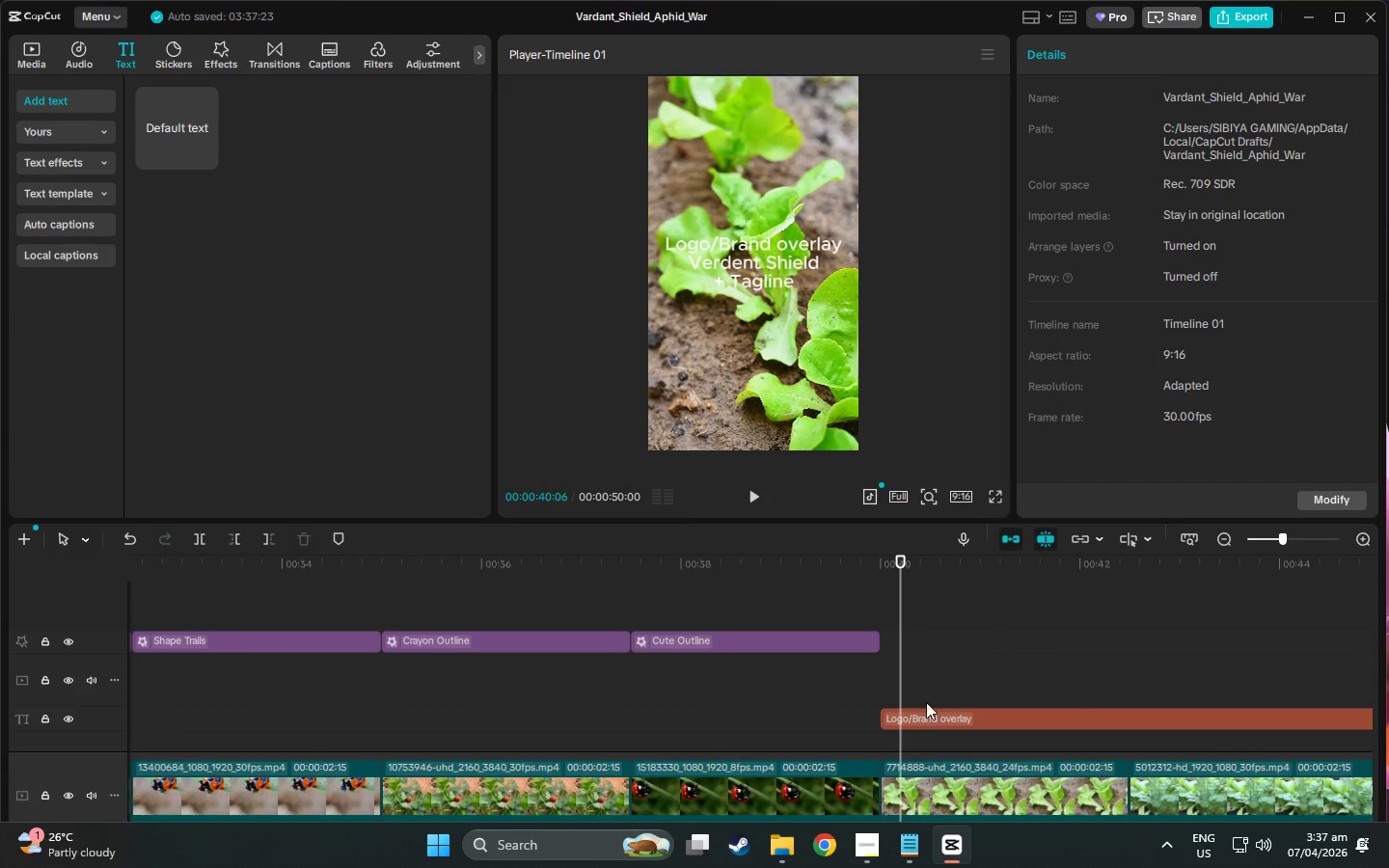 
left_click([935, 715])
 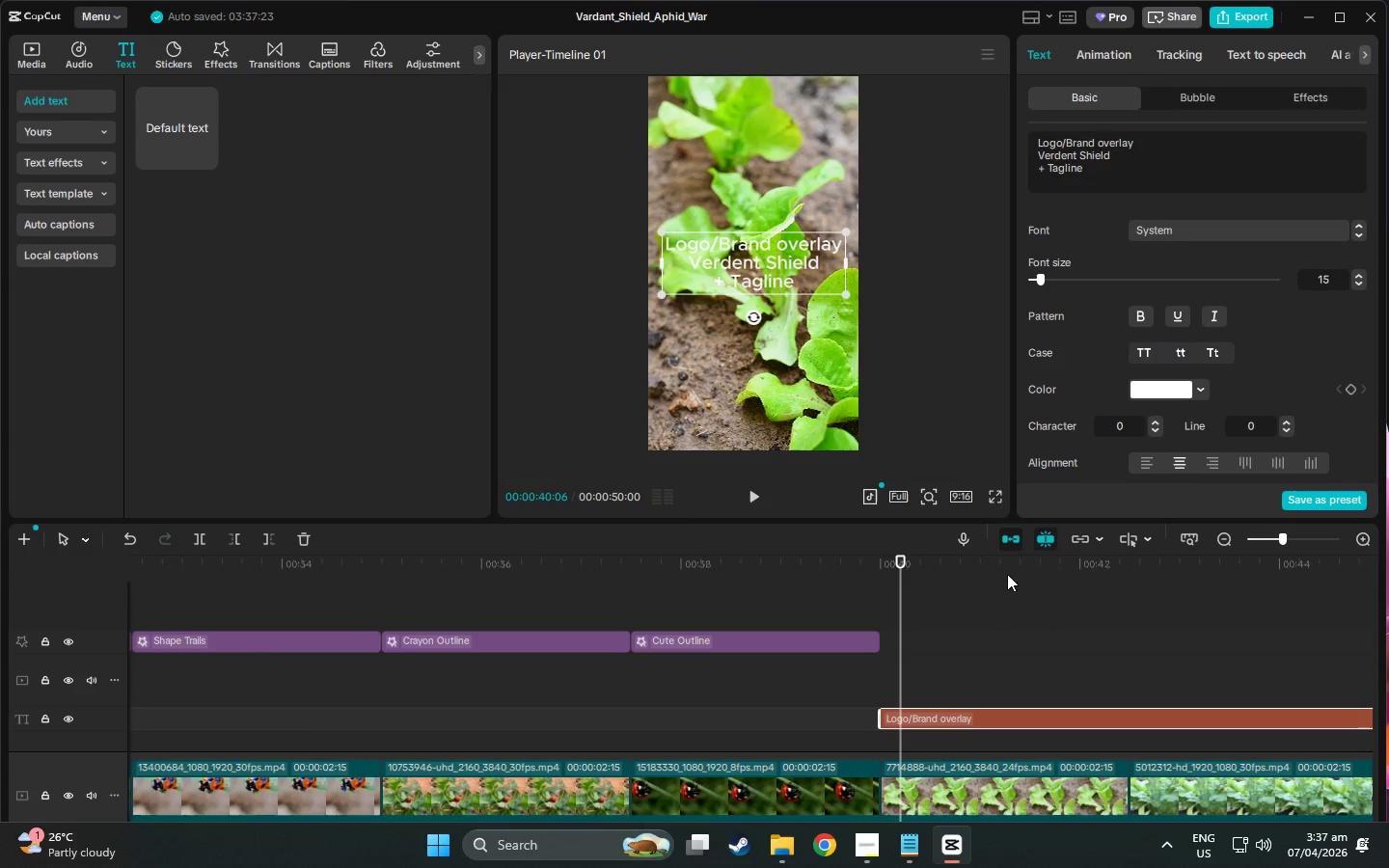 
scroll: coordinate [1082, 377], scroll_direction: down, amount: 3.0
 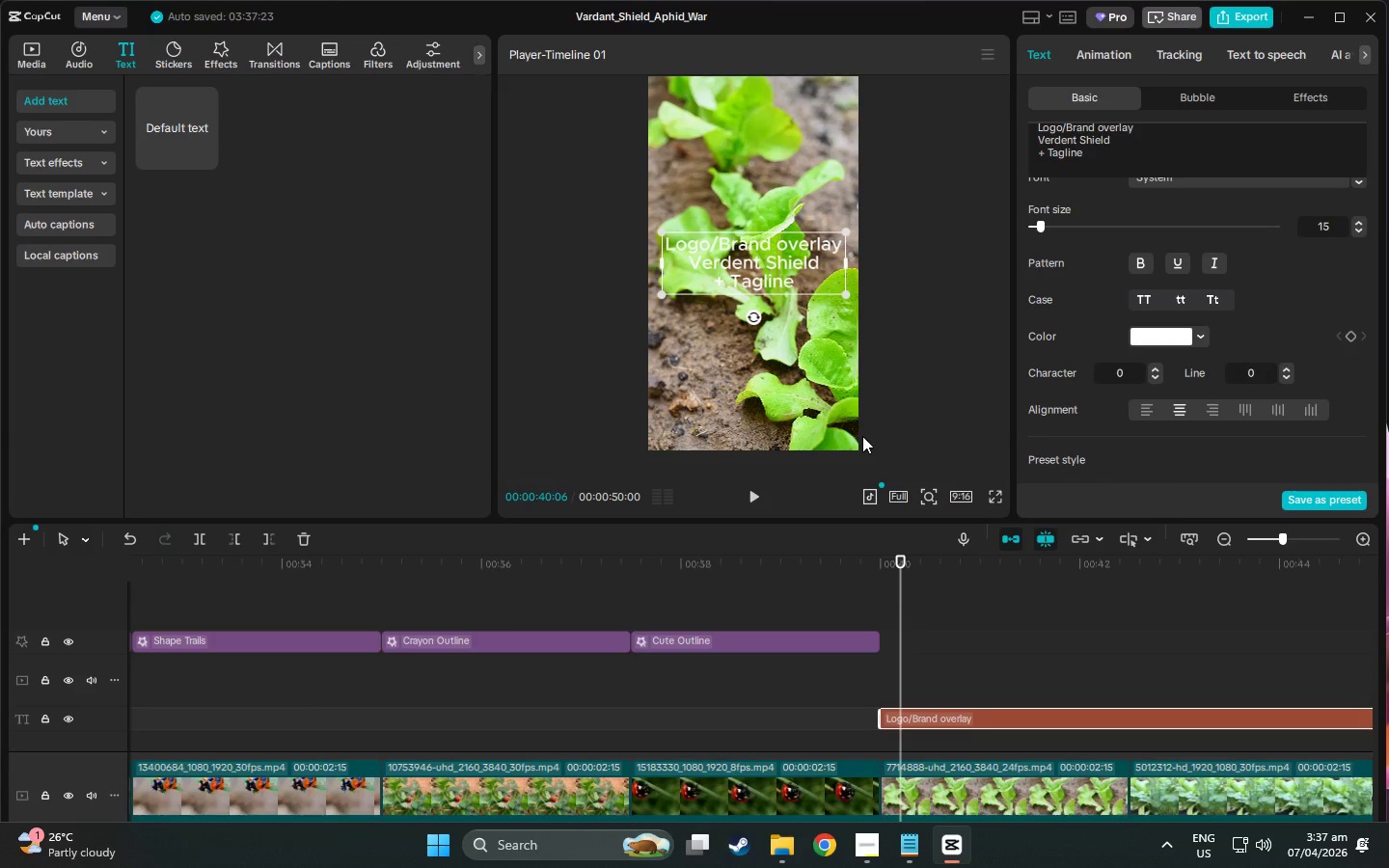 
wait(20.79)
 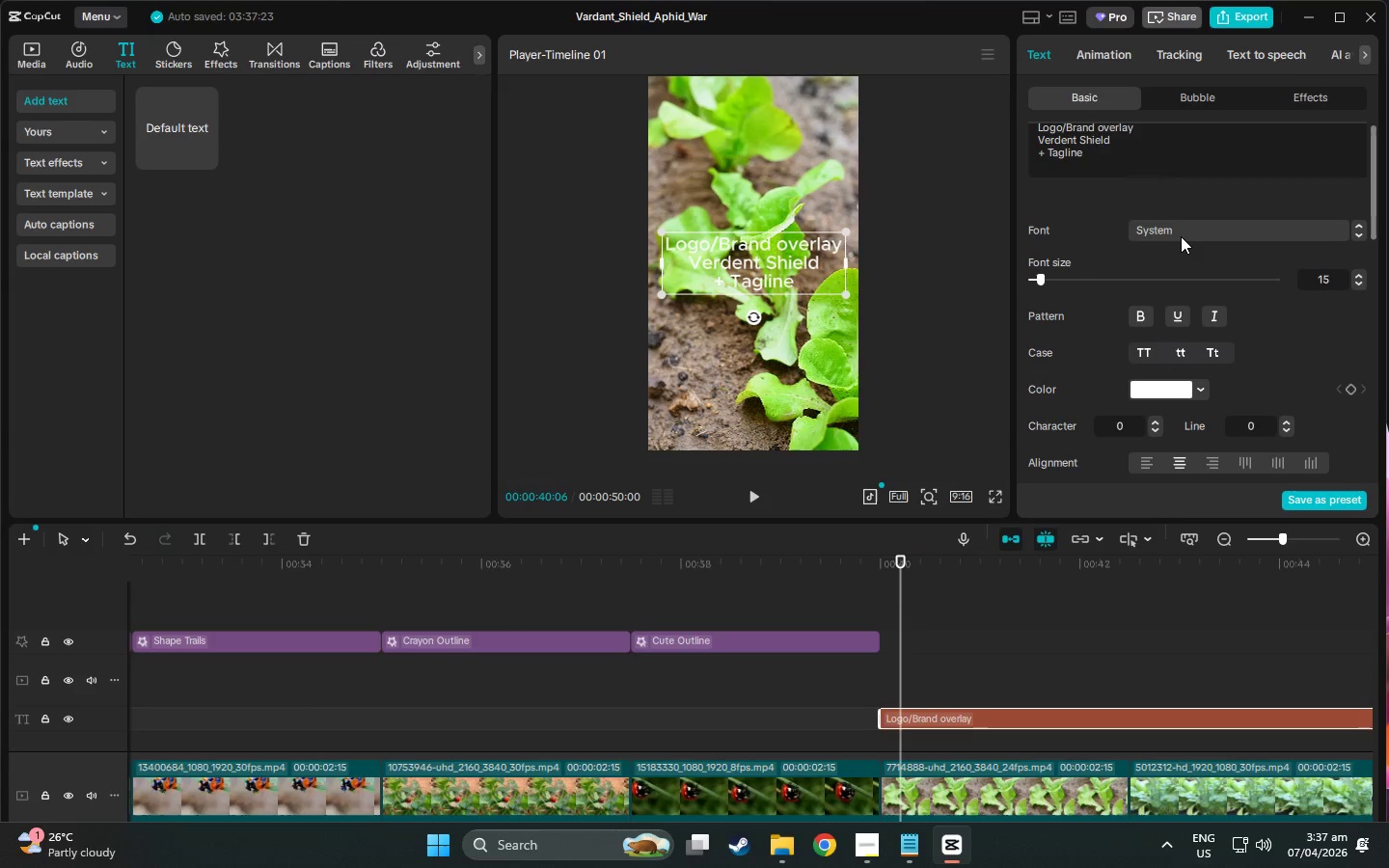 
left_click([1181, 236])
 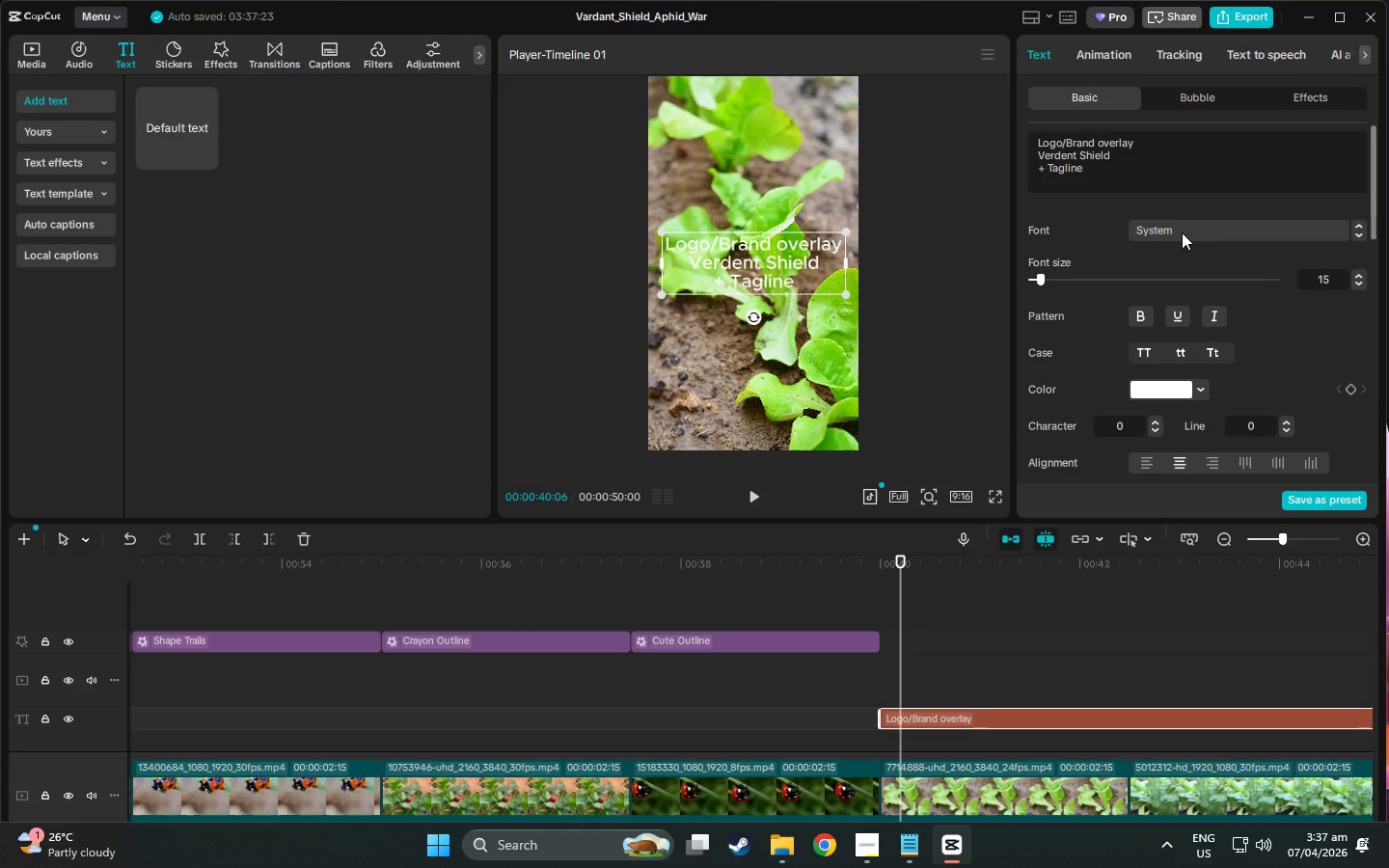 
scroll: coordinate [1158, 289], scroll_direction: up, amount: 7.0
 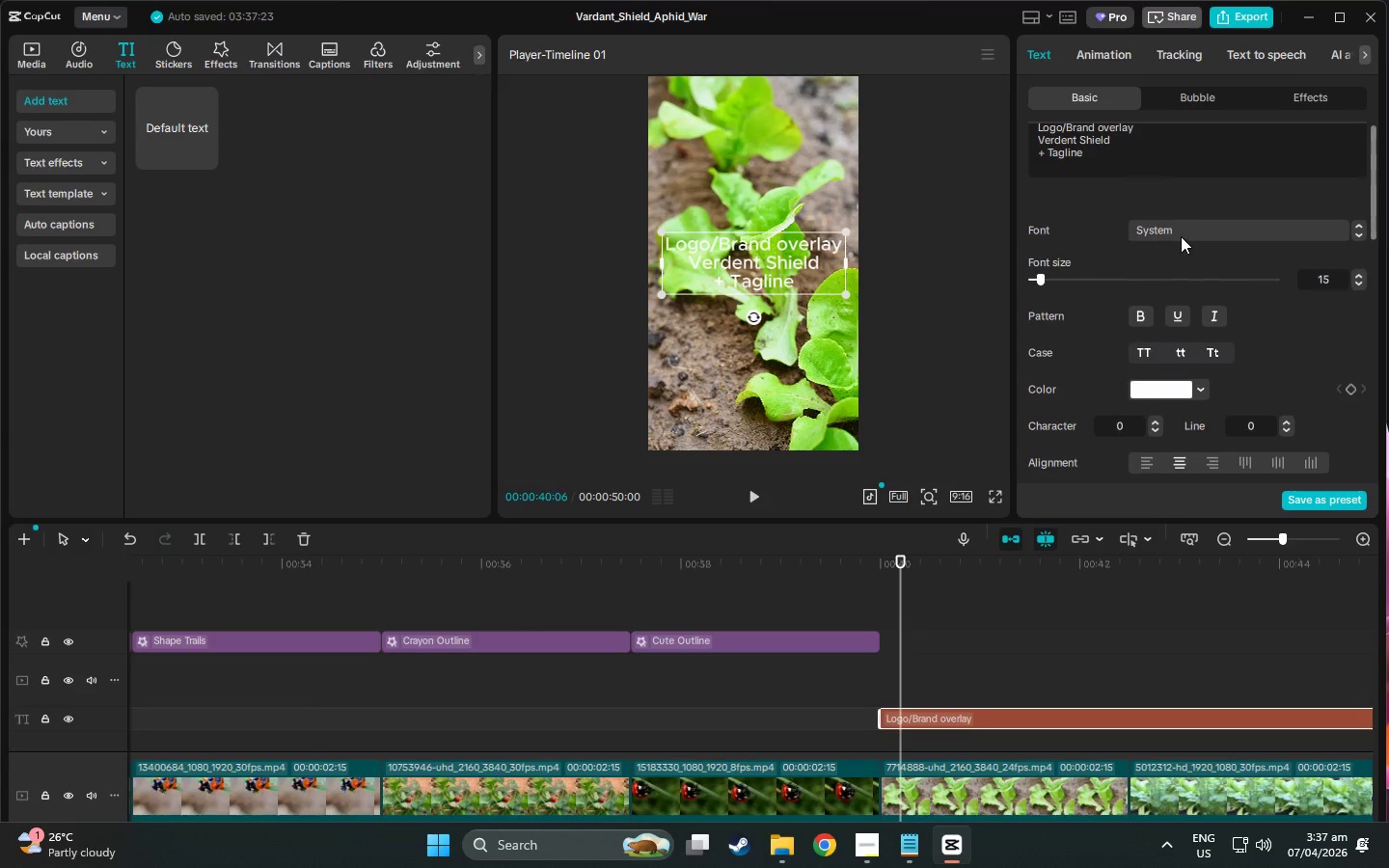 
left_click([1182, 232])
 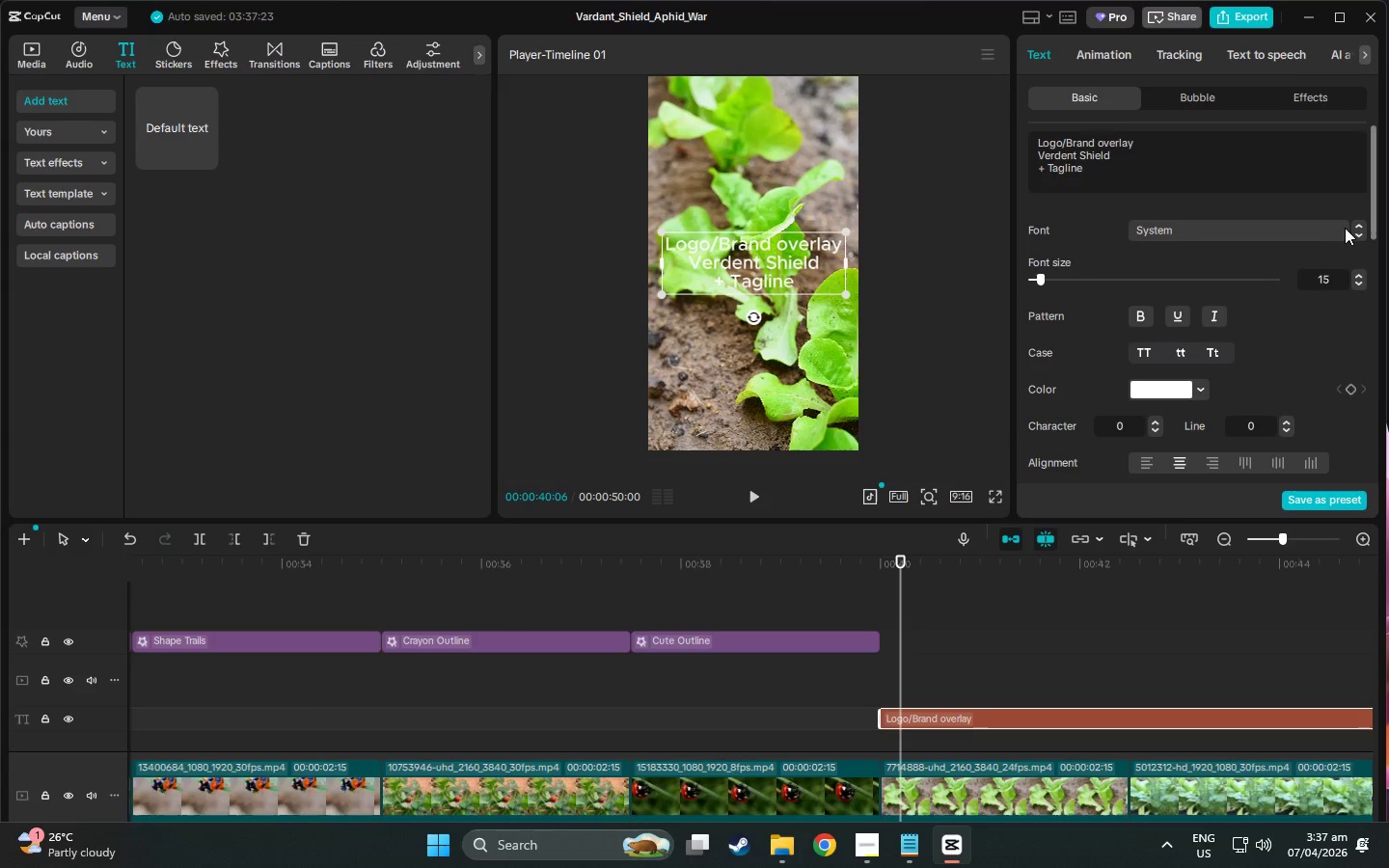 
left_click([1346, 228])
 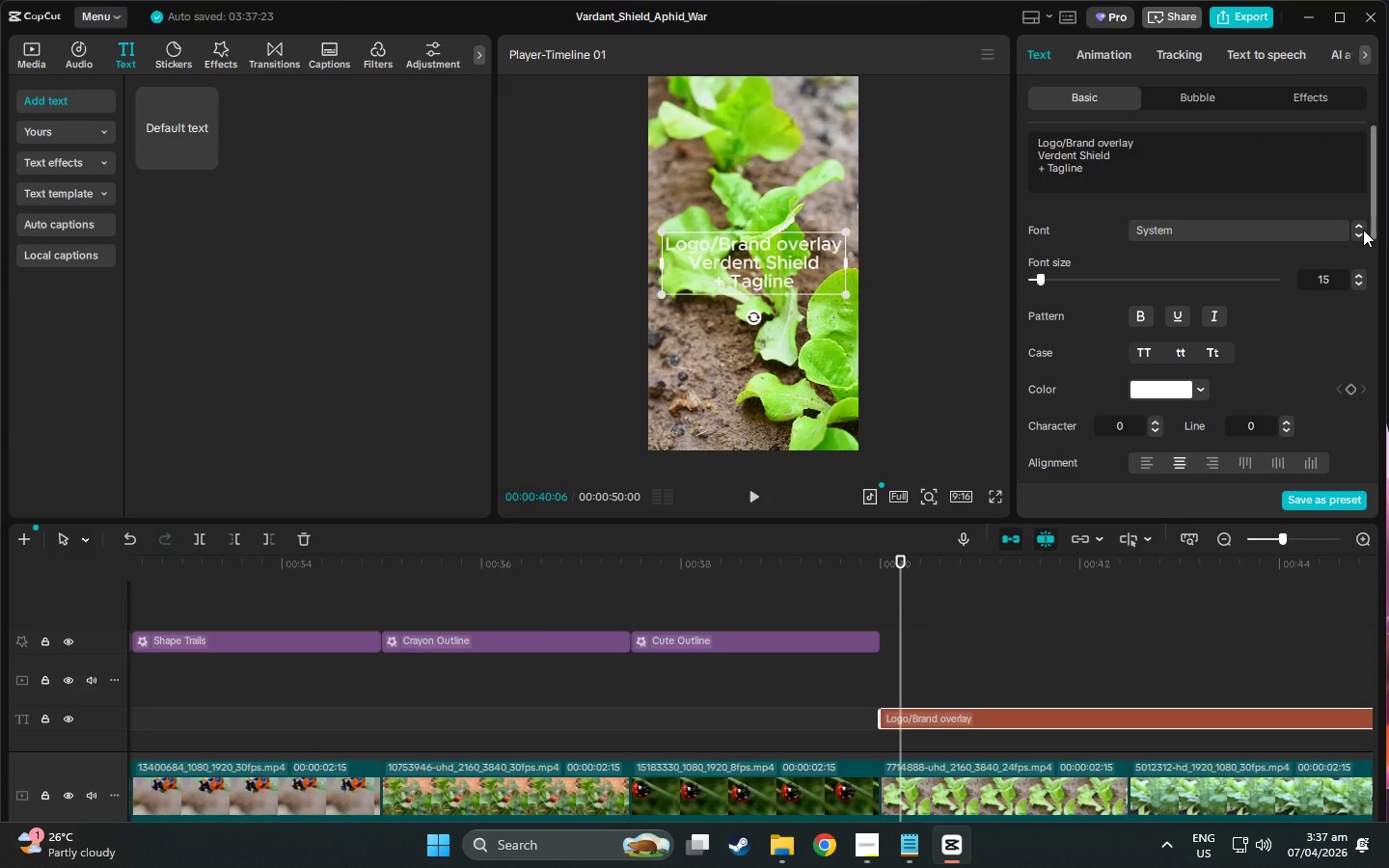 
left_click([1363, 230])
 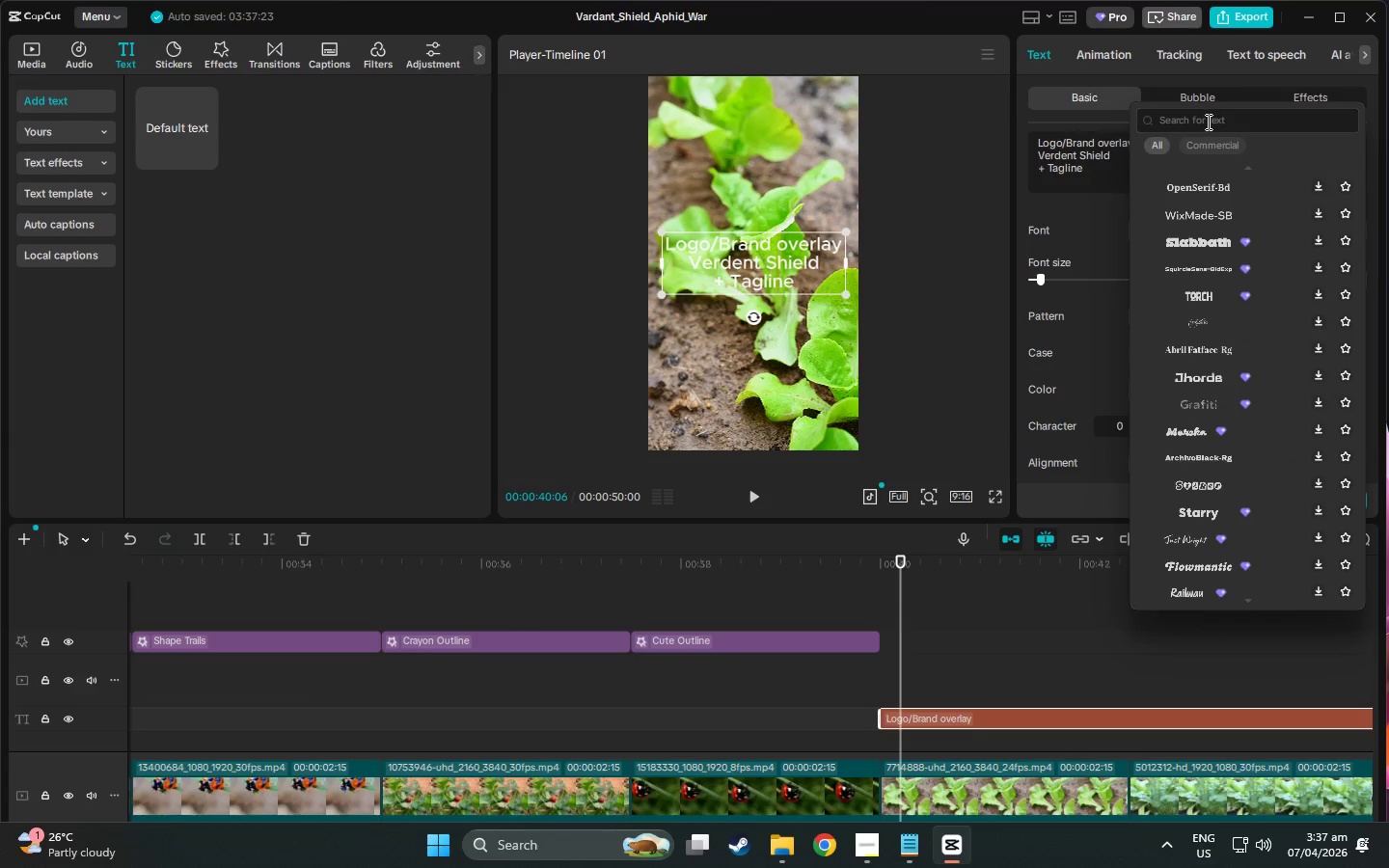 
type(mont)
 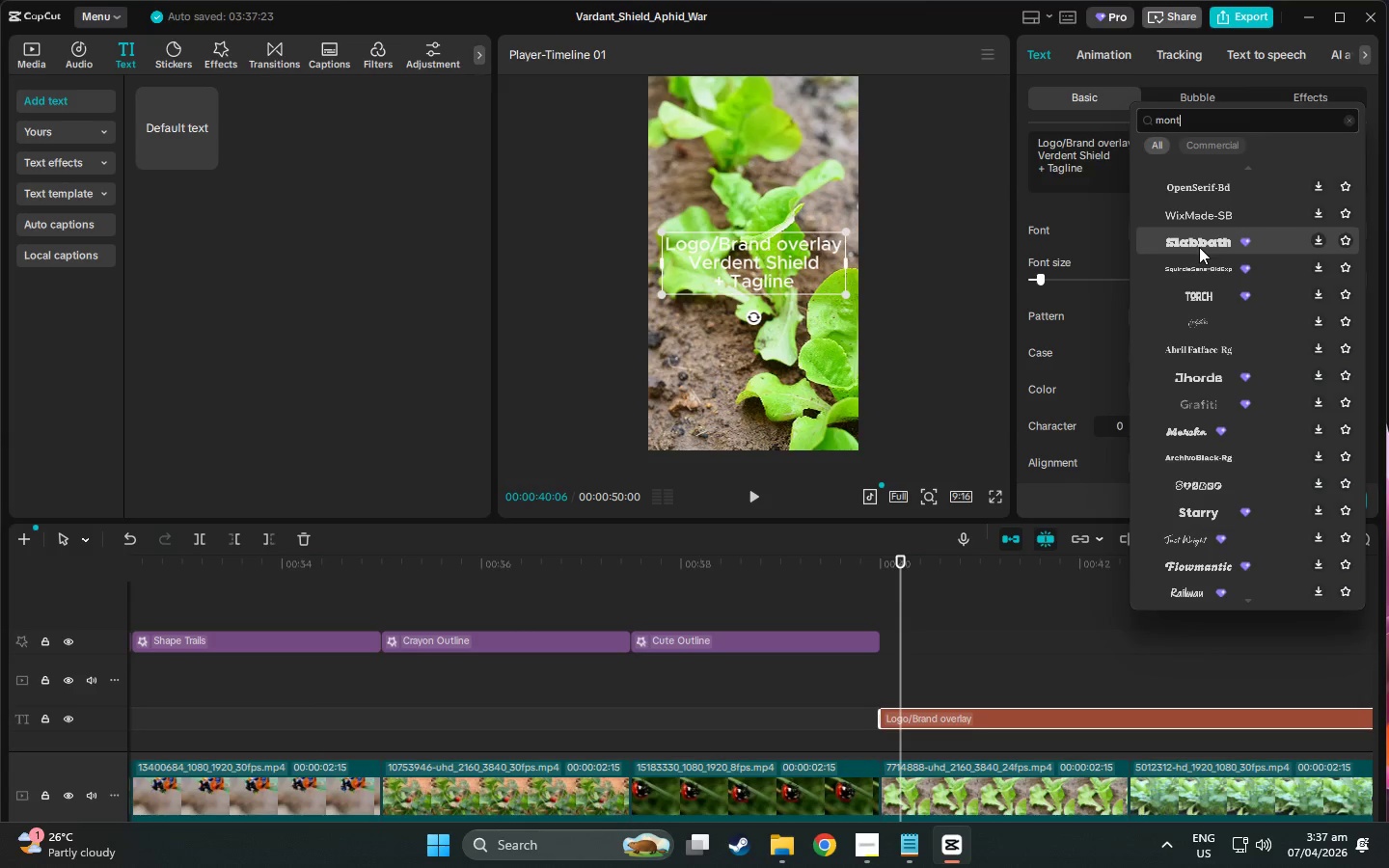 
type(se)
 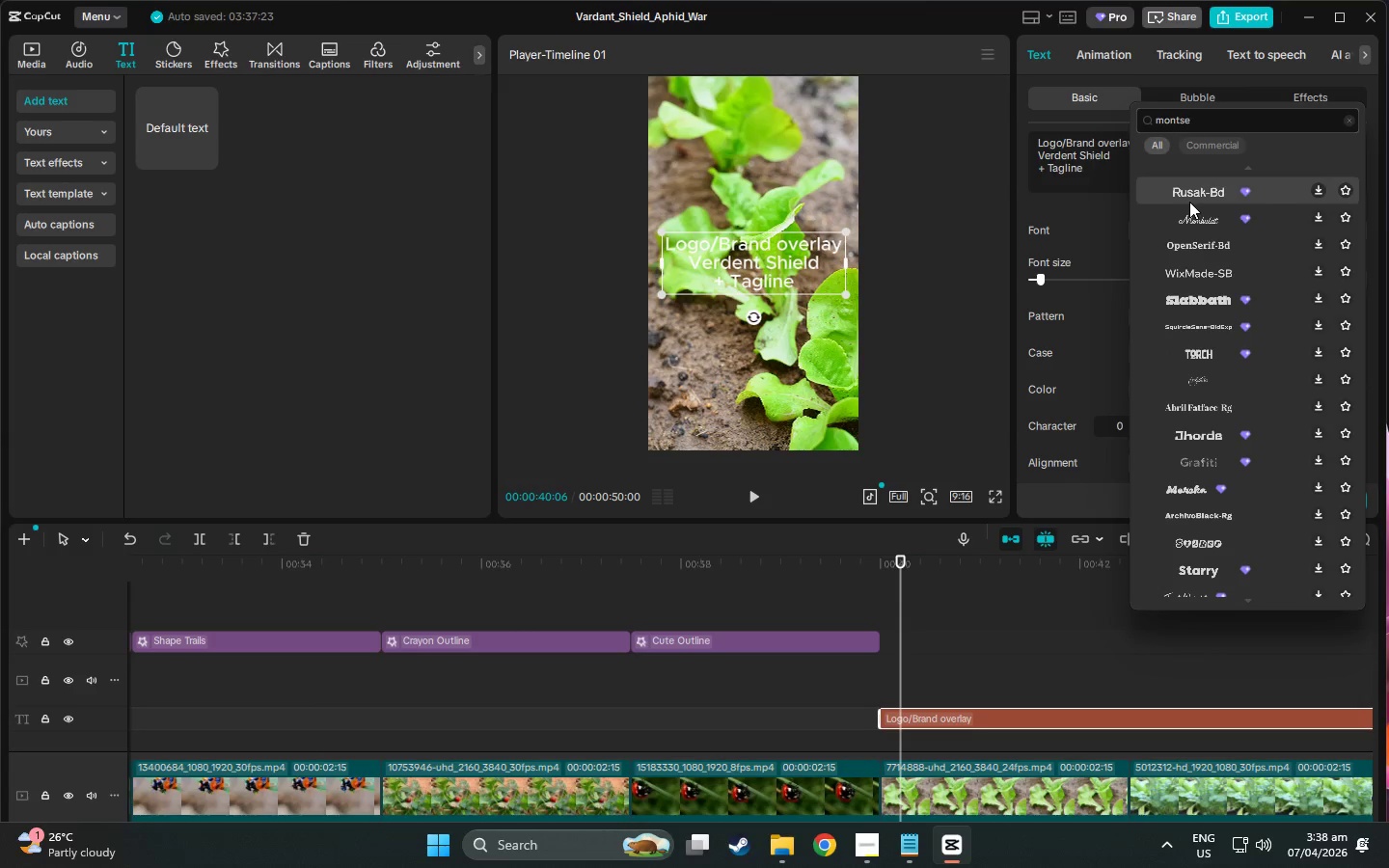 
type(rr)
 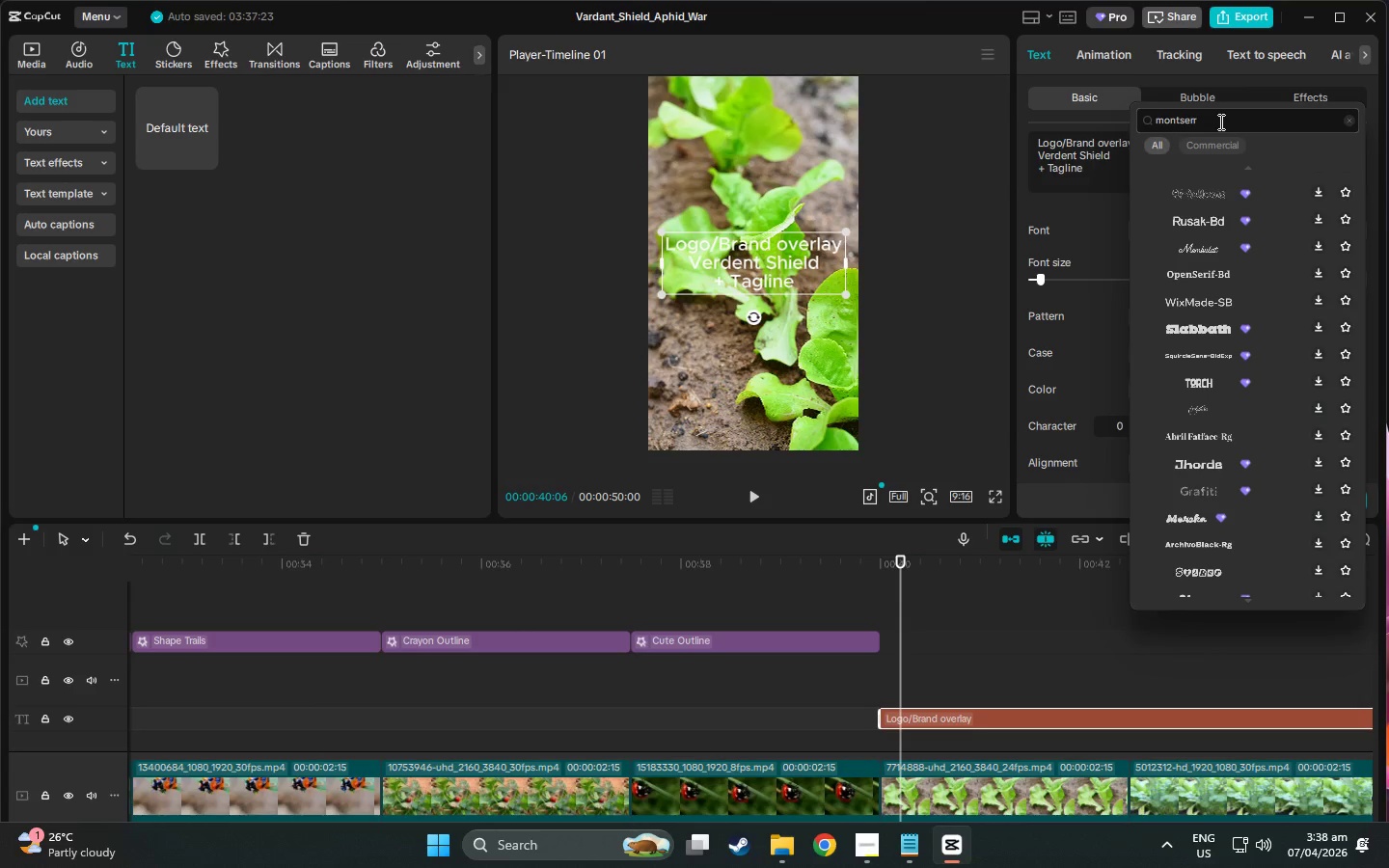 
key(A)
 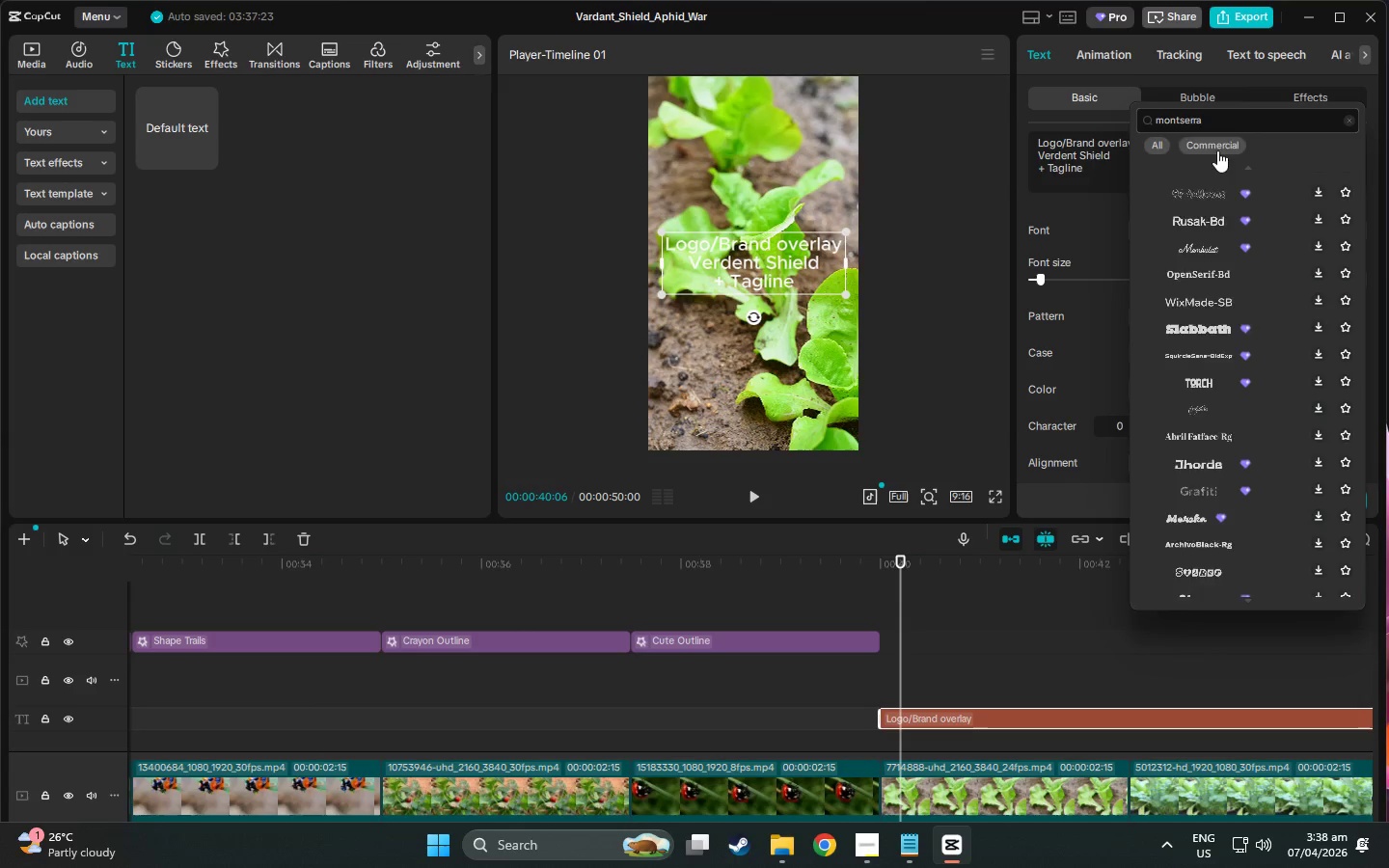 
key(T)
 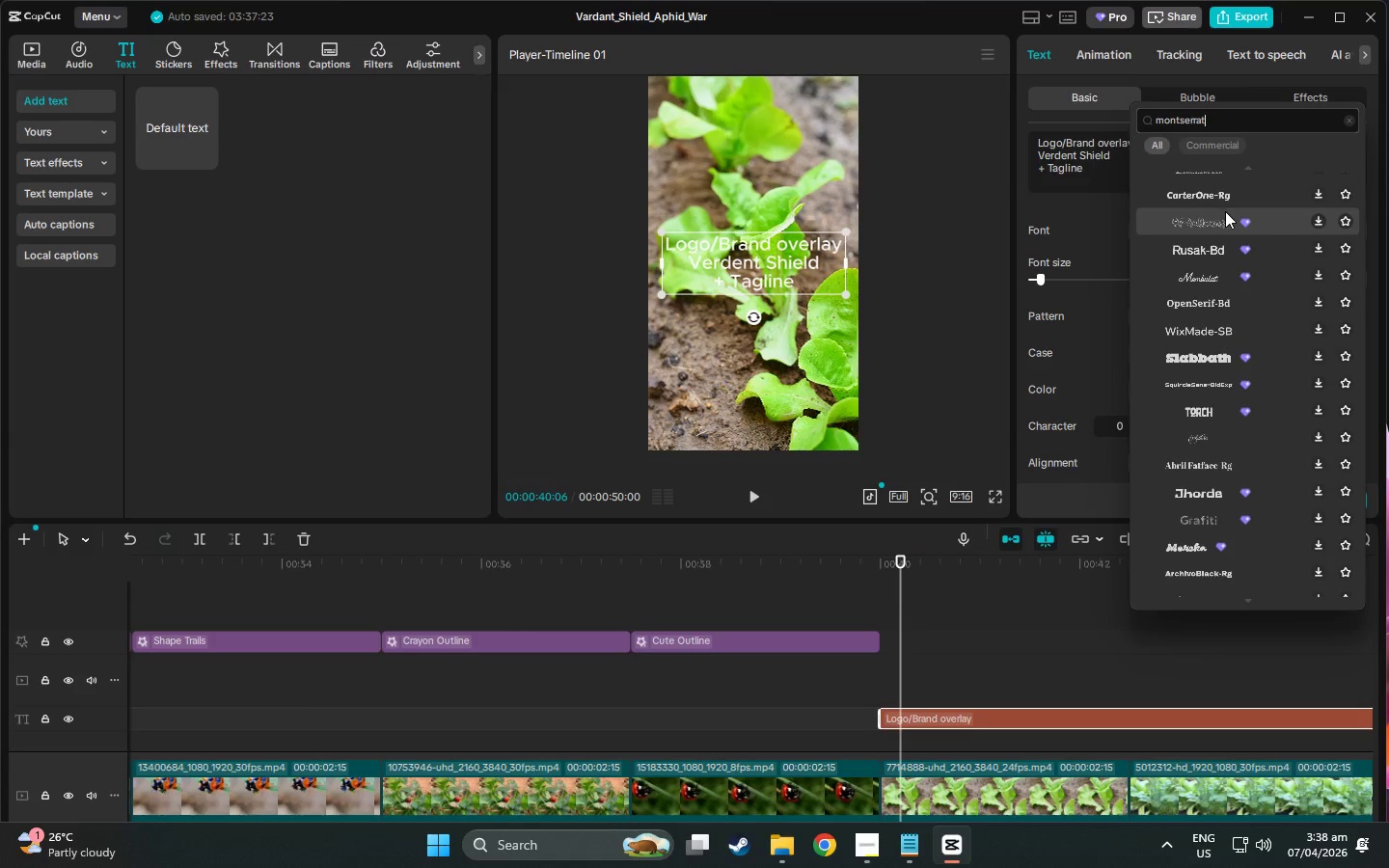 
scroll: coordinate [1212, 286], scroll_direction: up, amount: 18.0
 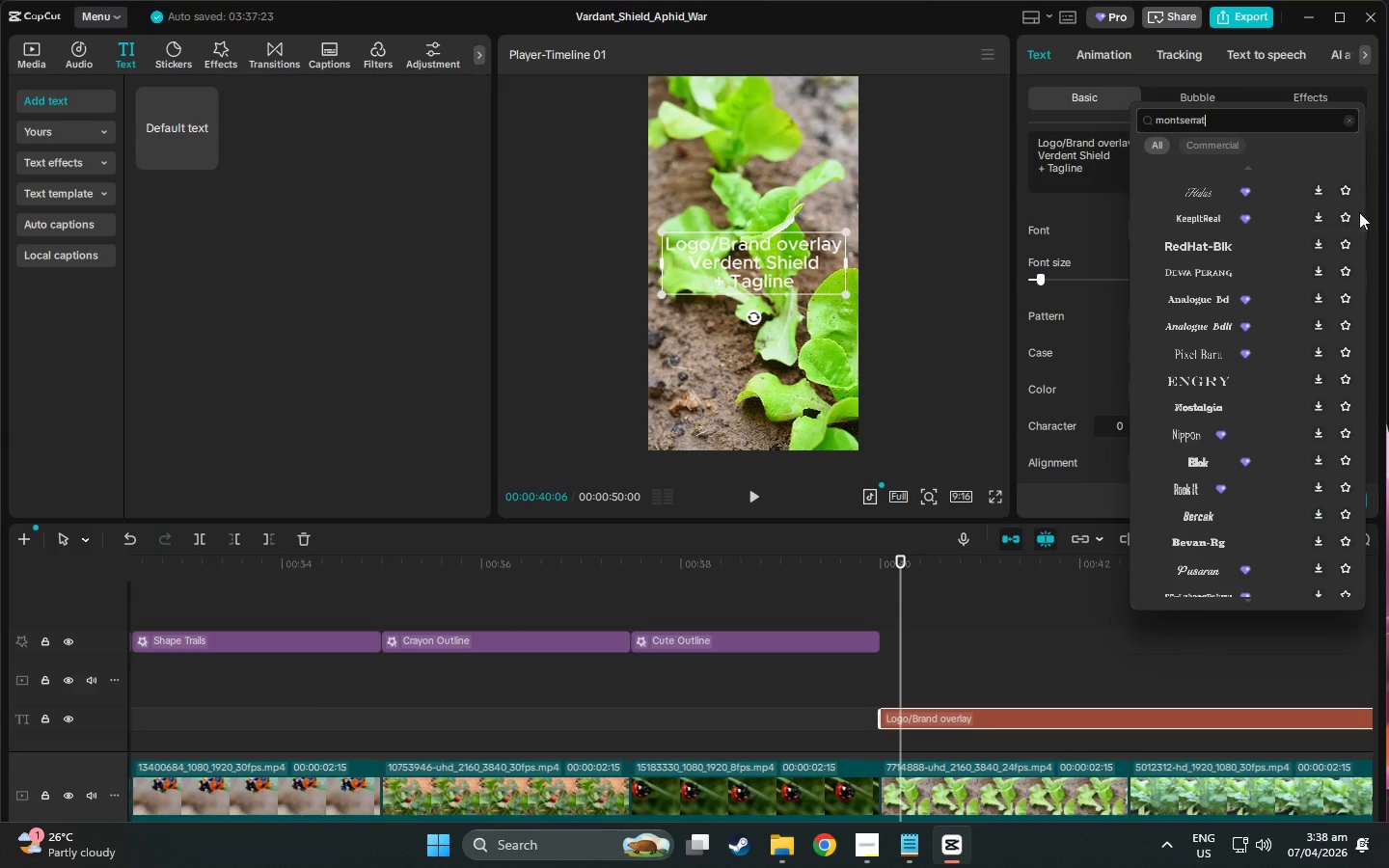 
left_click_drag(start_coordinate=[1361, 221], to_coordinate=[1369, 119])
 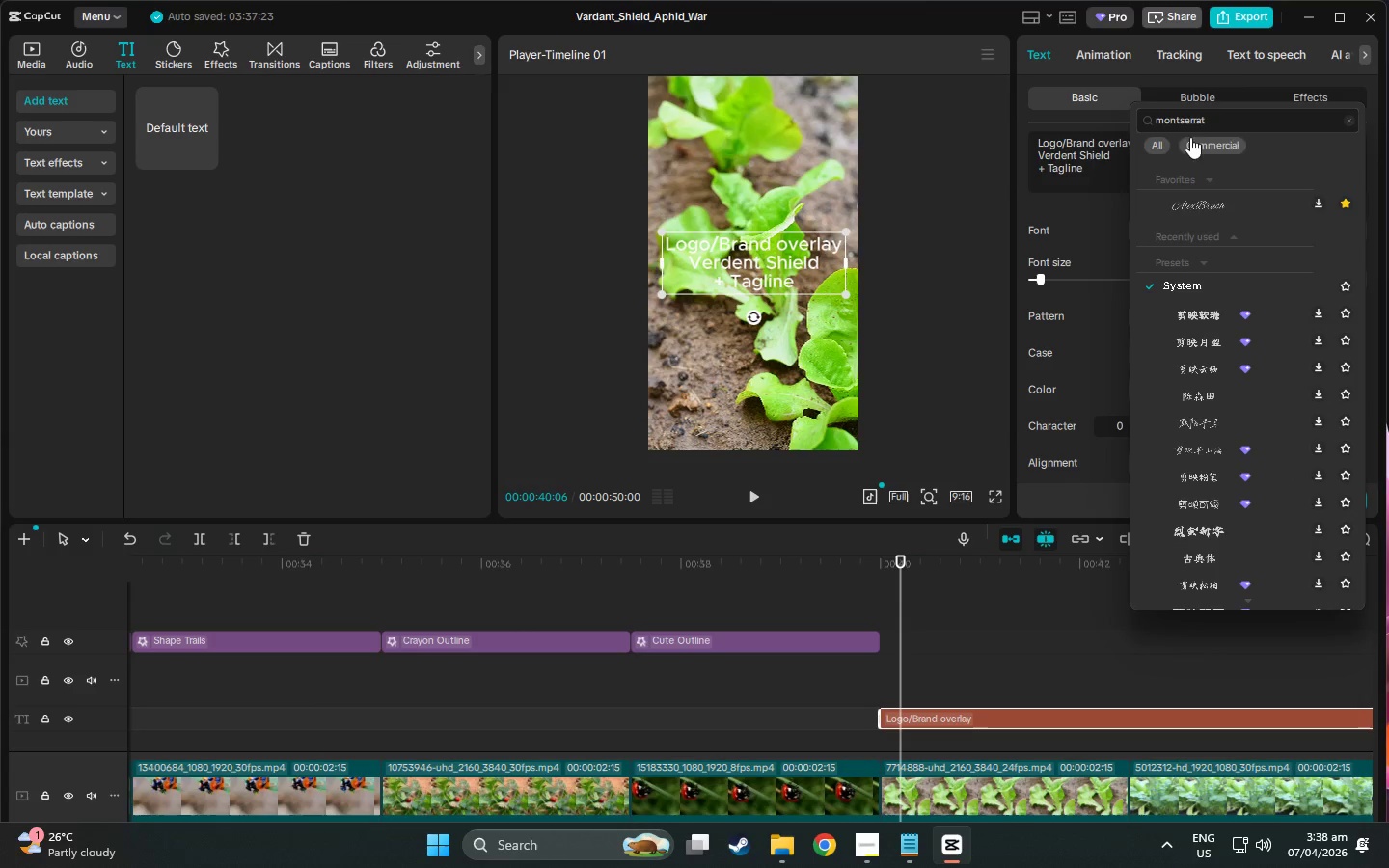 
left_click([1216, 117])
 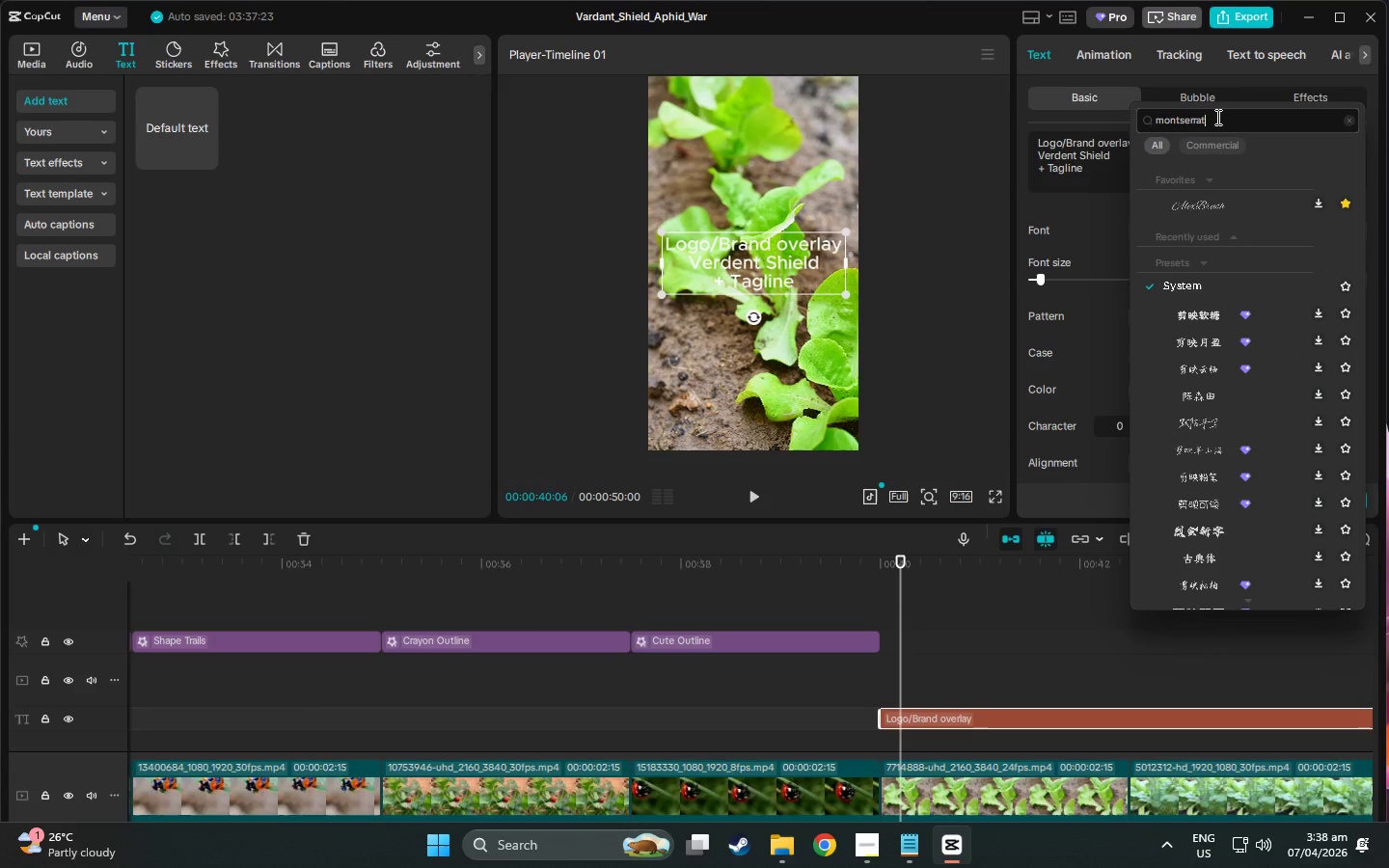 
key(Backspace)
 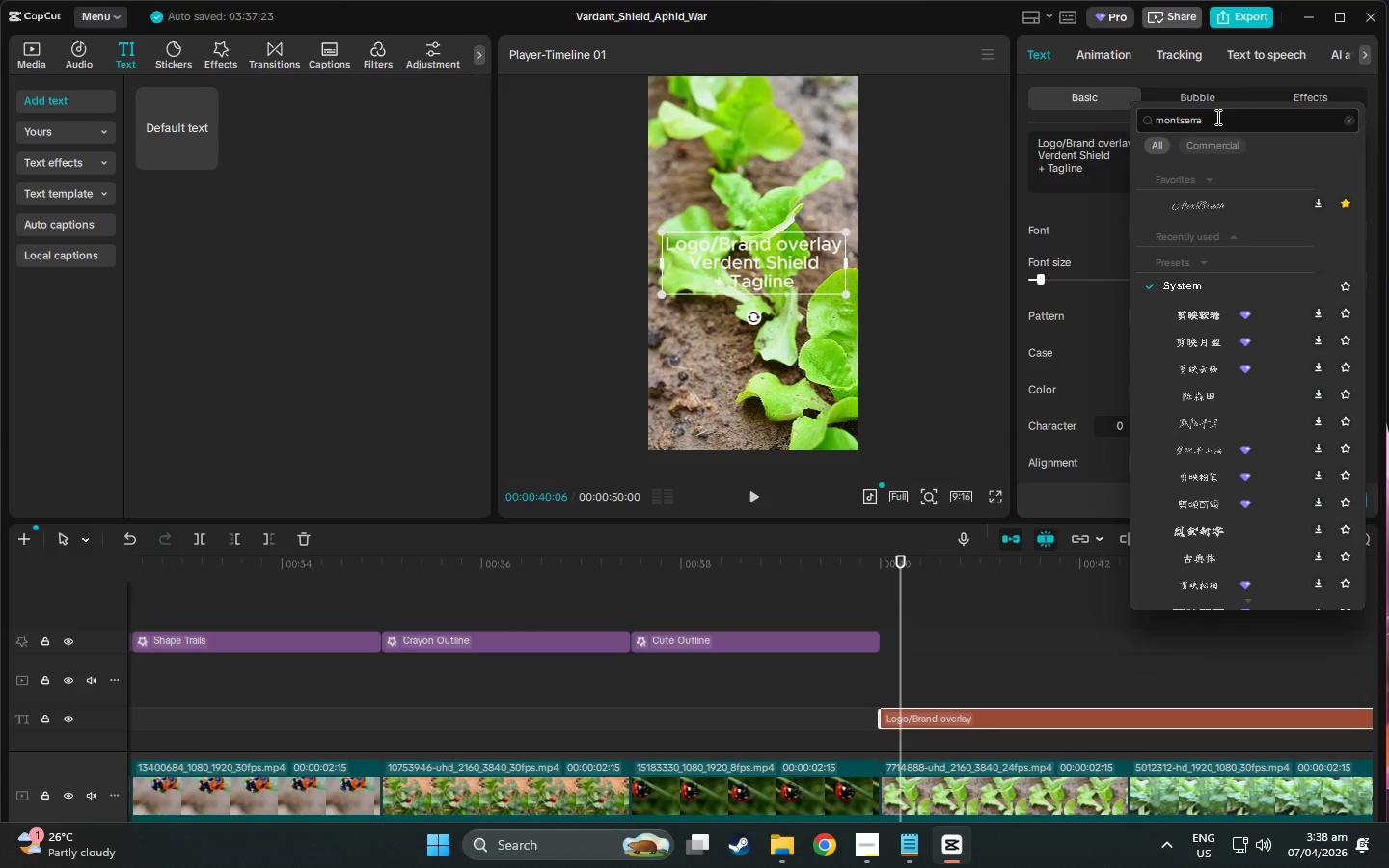 
key(Backspace)
 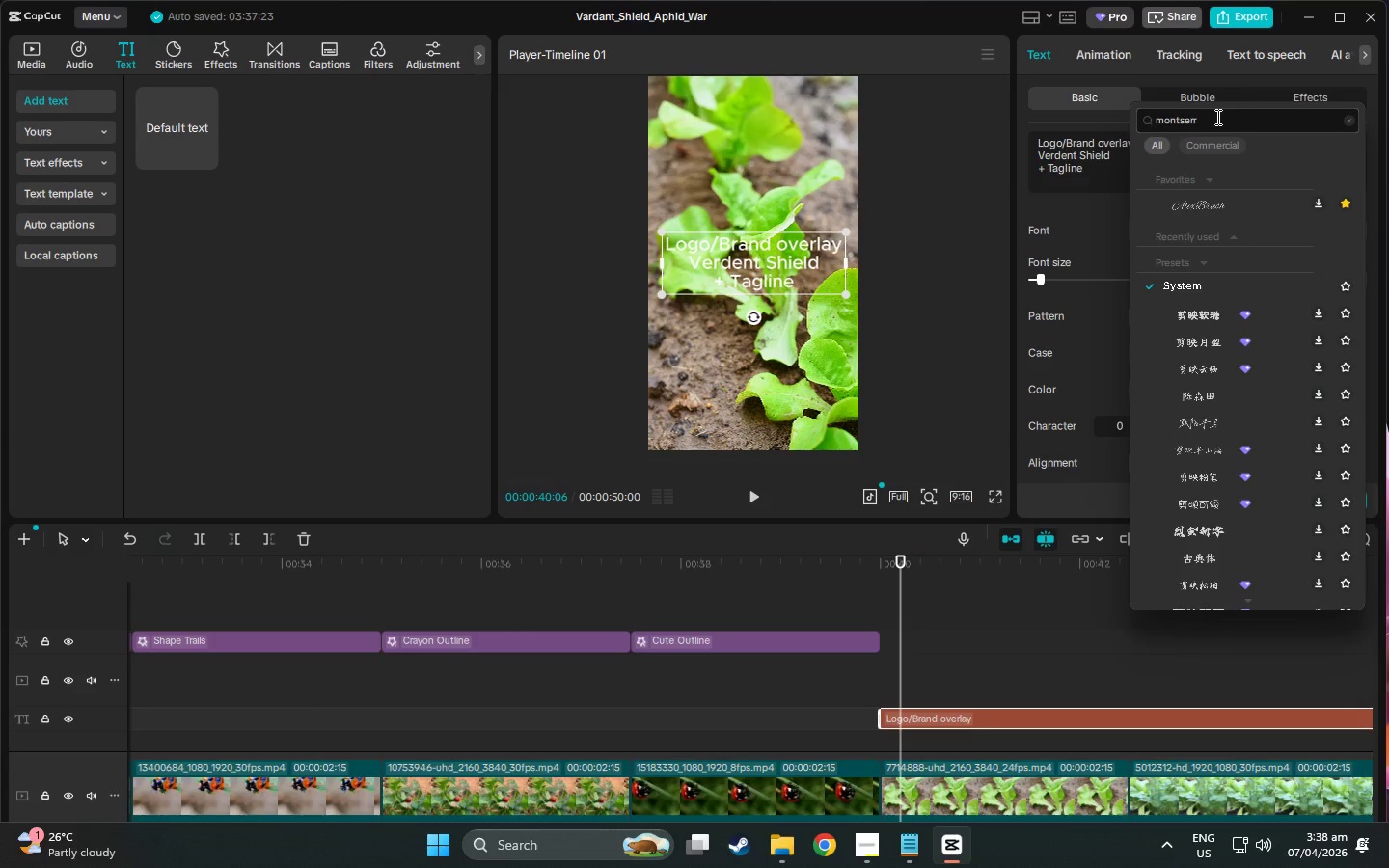 
key(Backspace)
 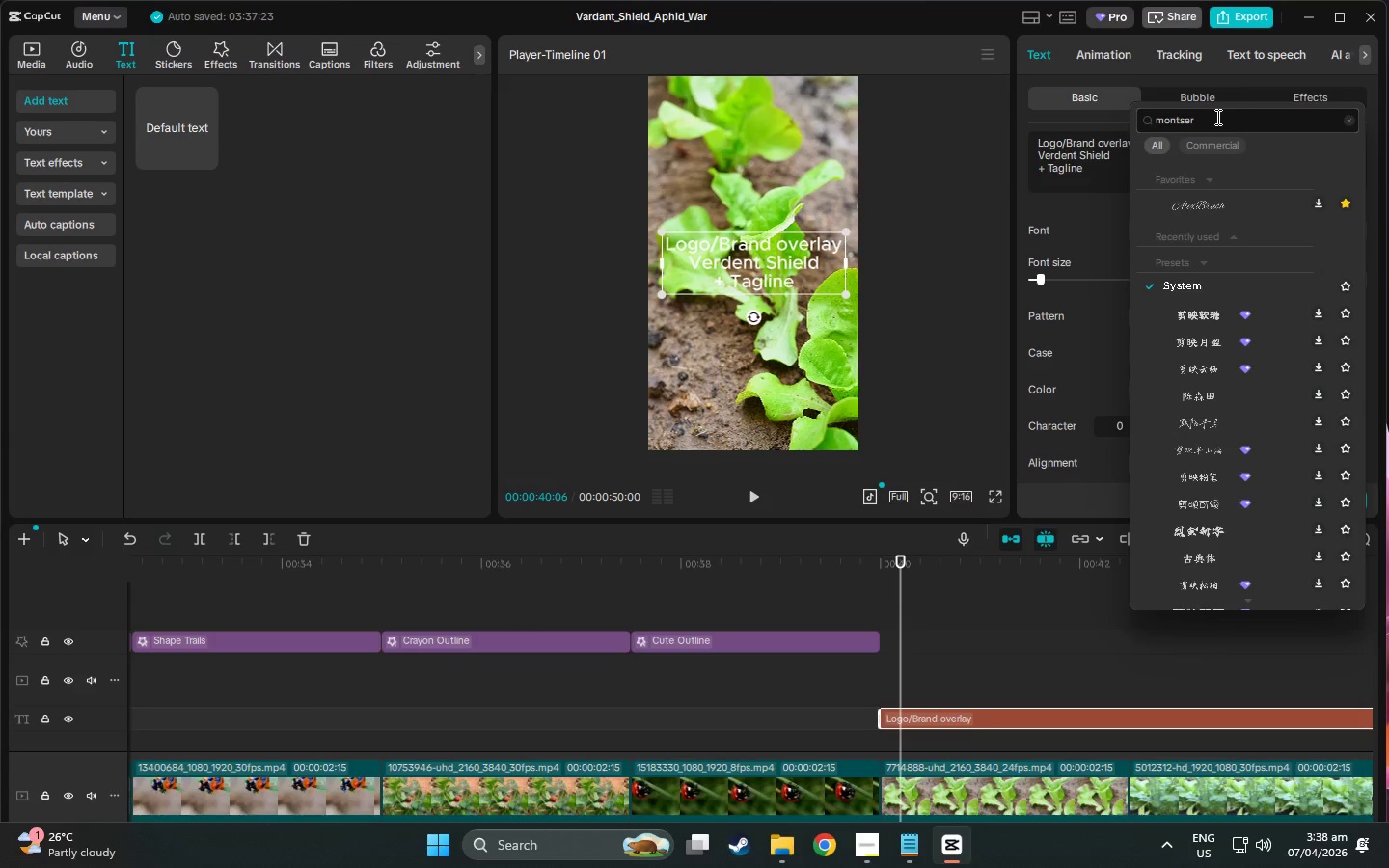 
key(Backspace)
 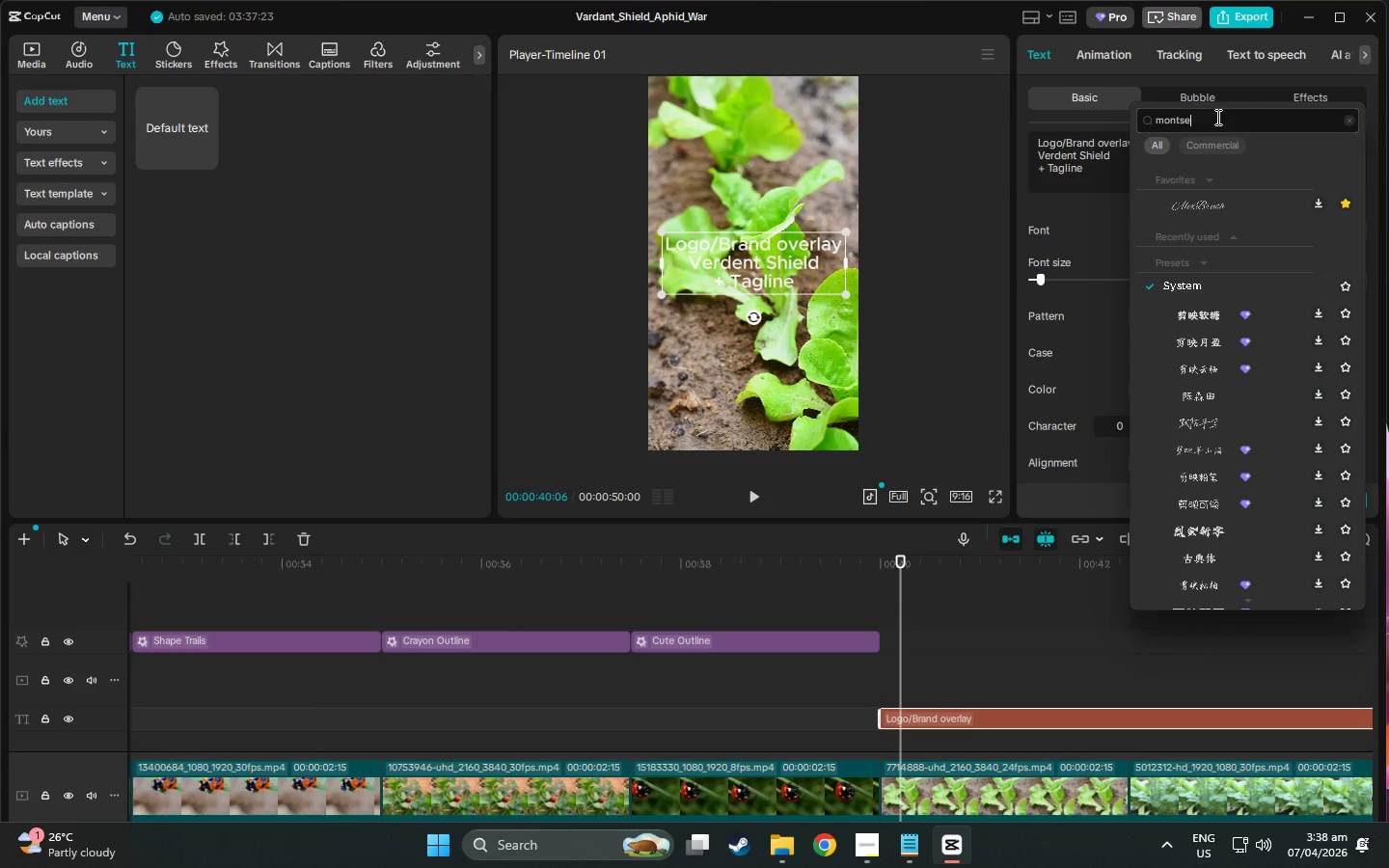 
key(Backspace)
 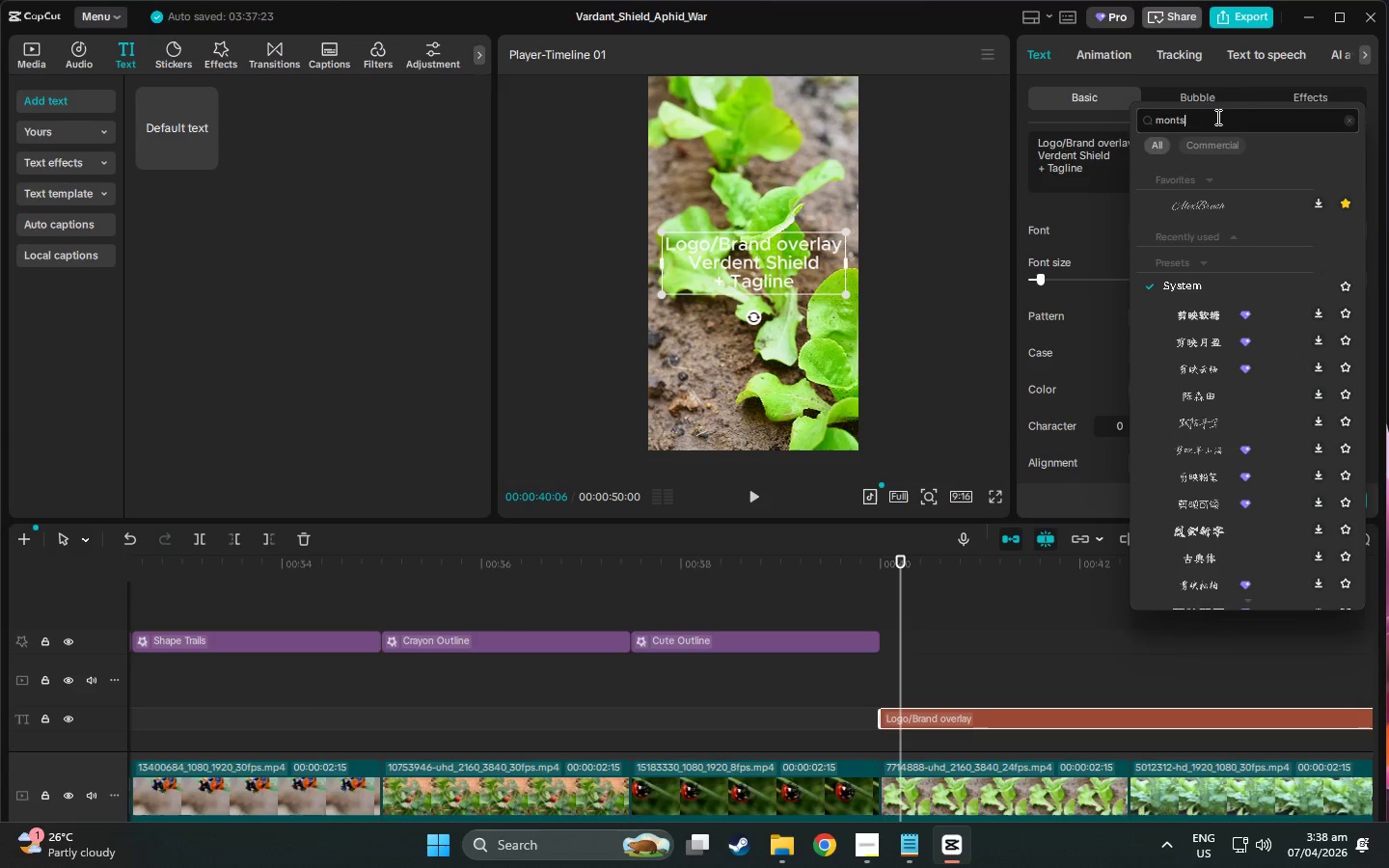 
key(Backspace)
 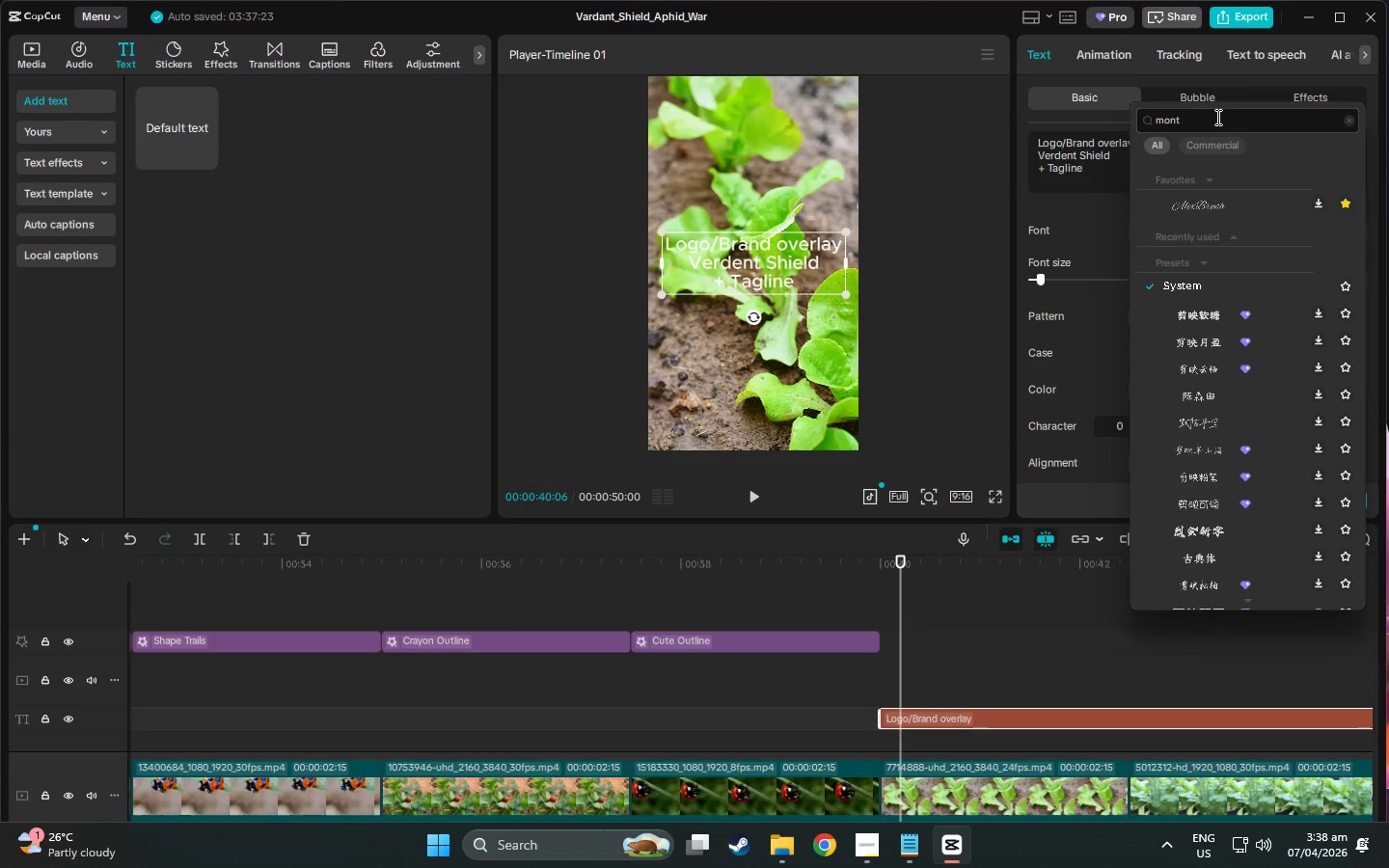 
key(Enter)
 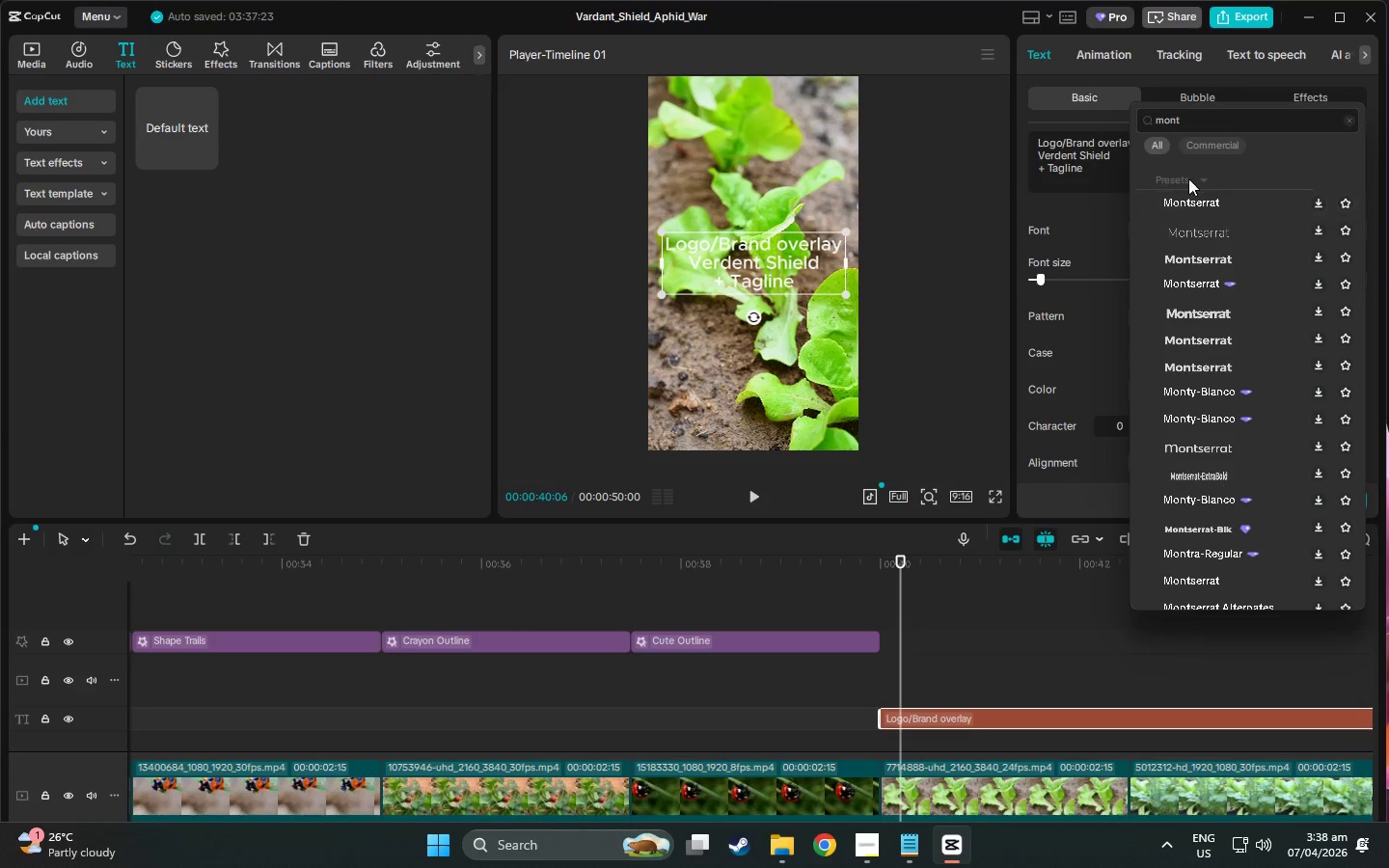 
left_click([1204, 196])
 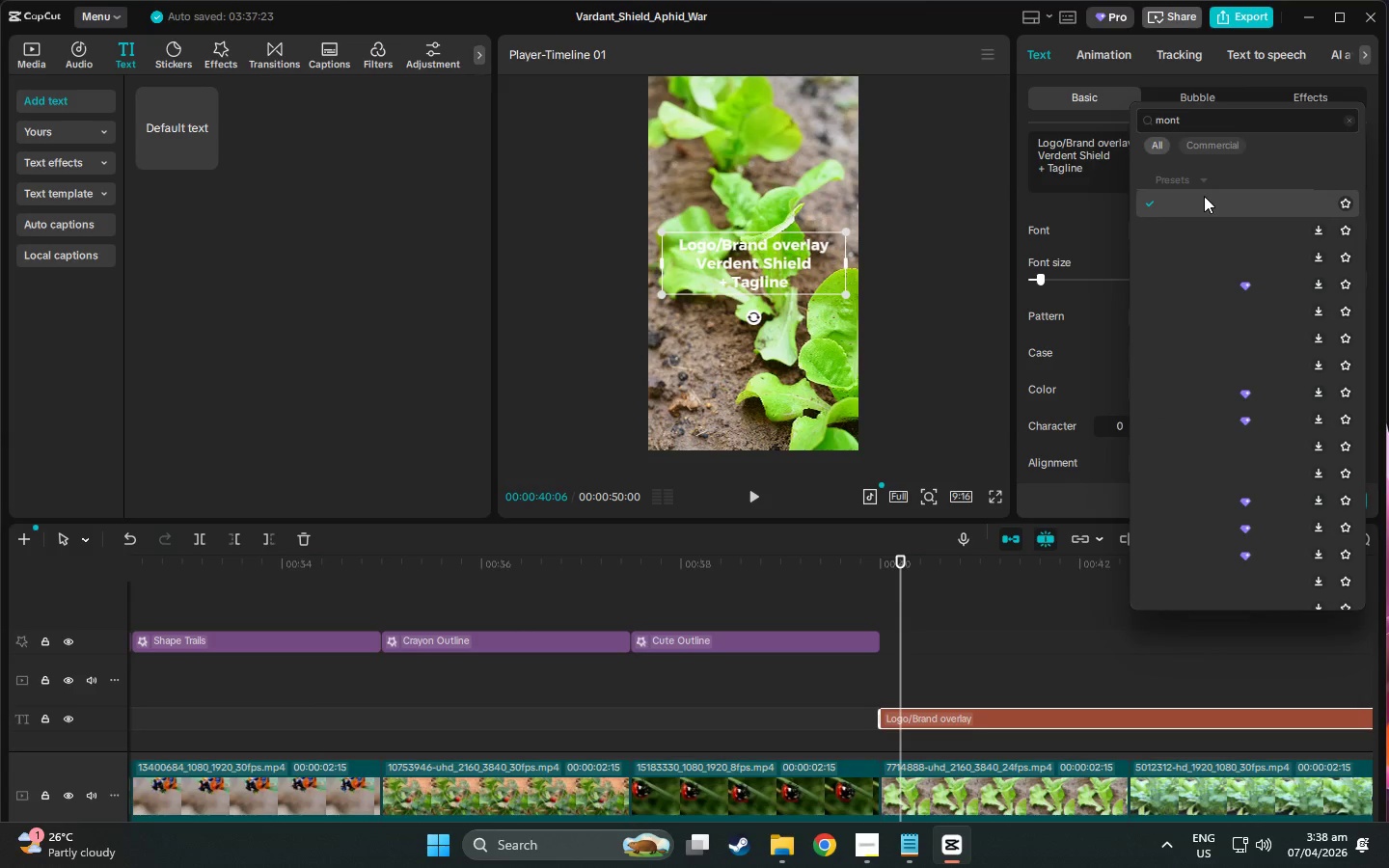 
mouse_move([984, 223])
 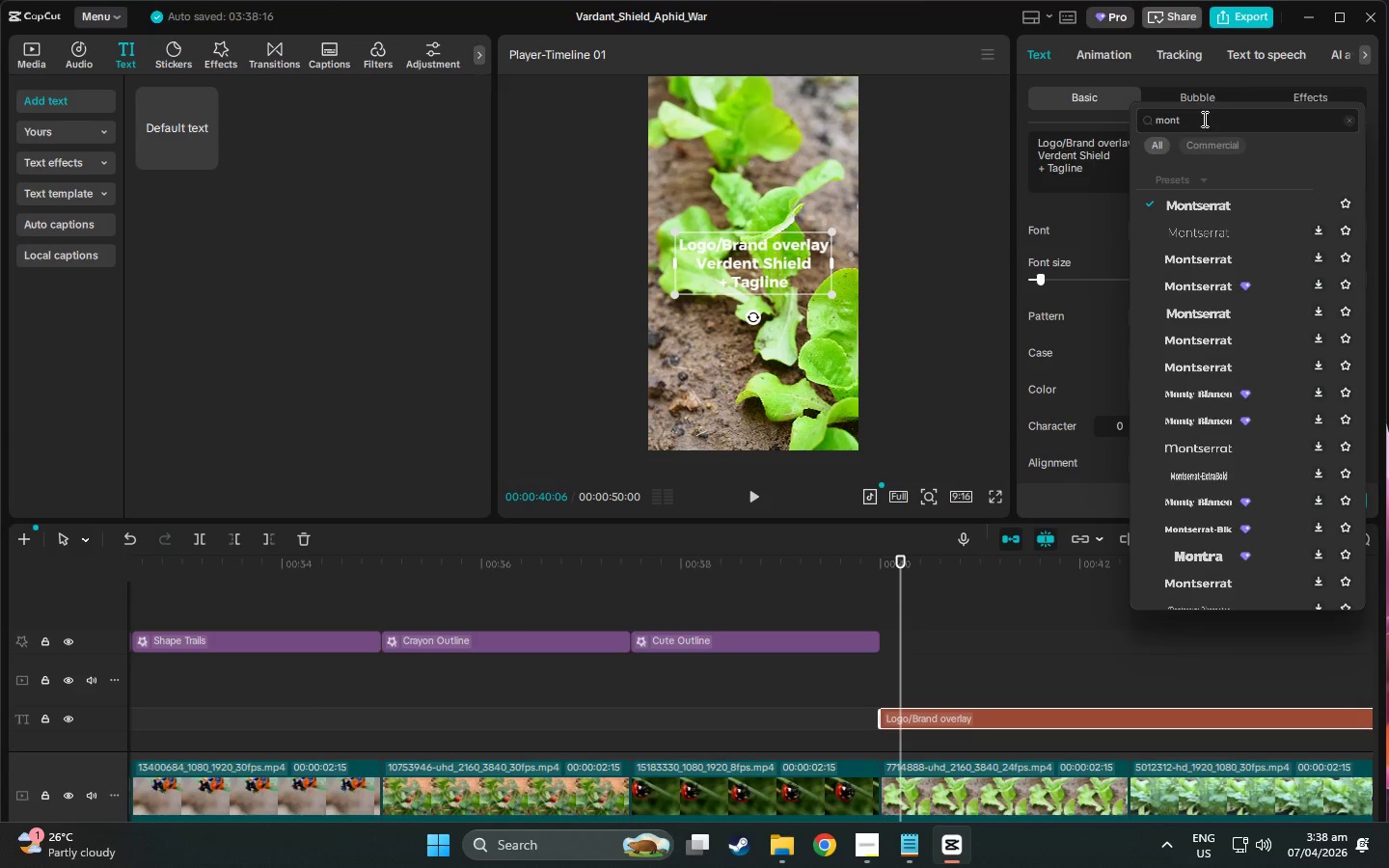 
left_click_drag(start_coordinate=[1204, 113], to_coordinate=[1053, 116])
 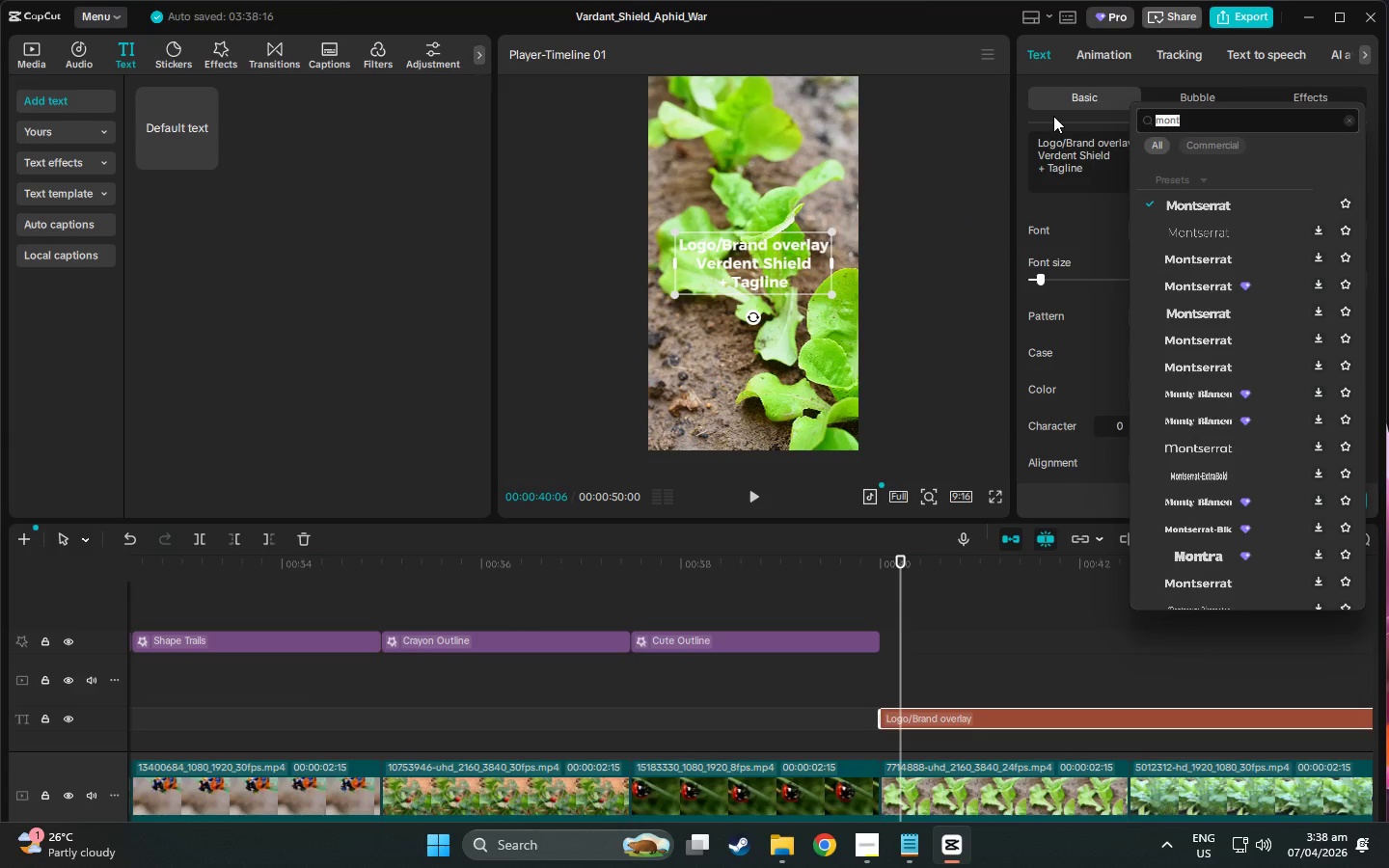 
type(impact)
 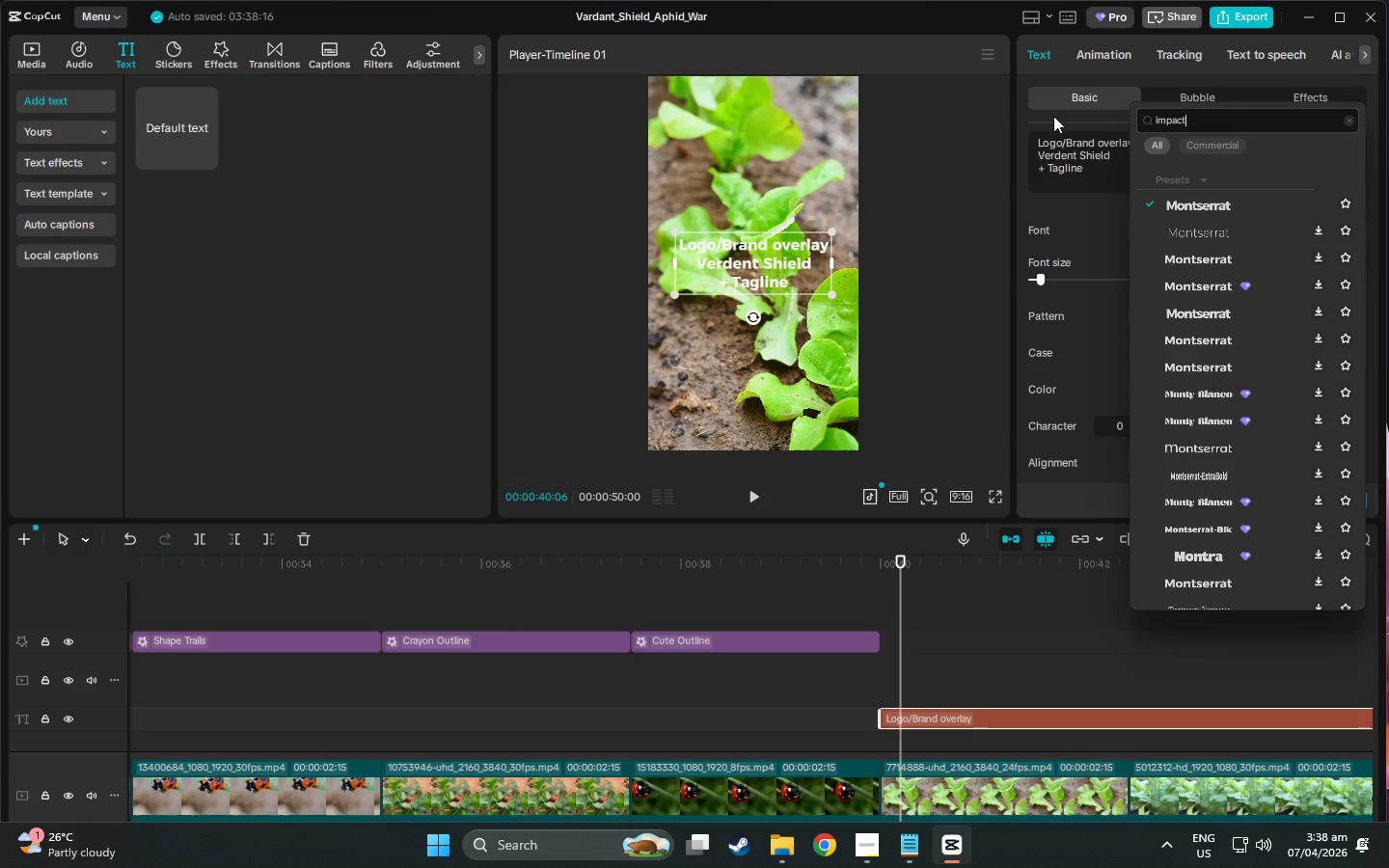 
key(Enter)
 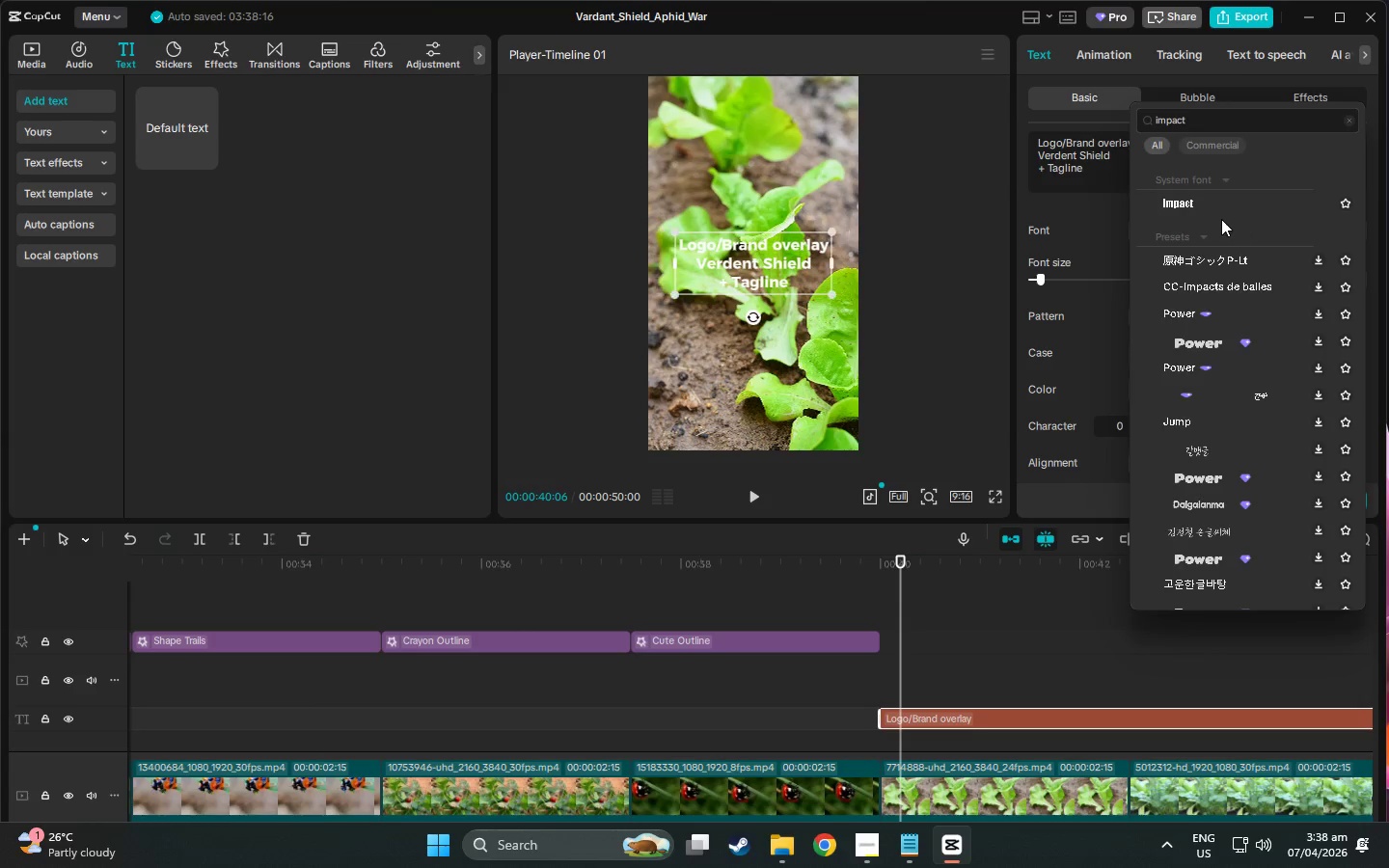 
left_click([1193, 206])
 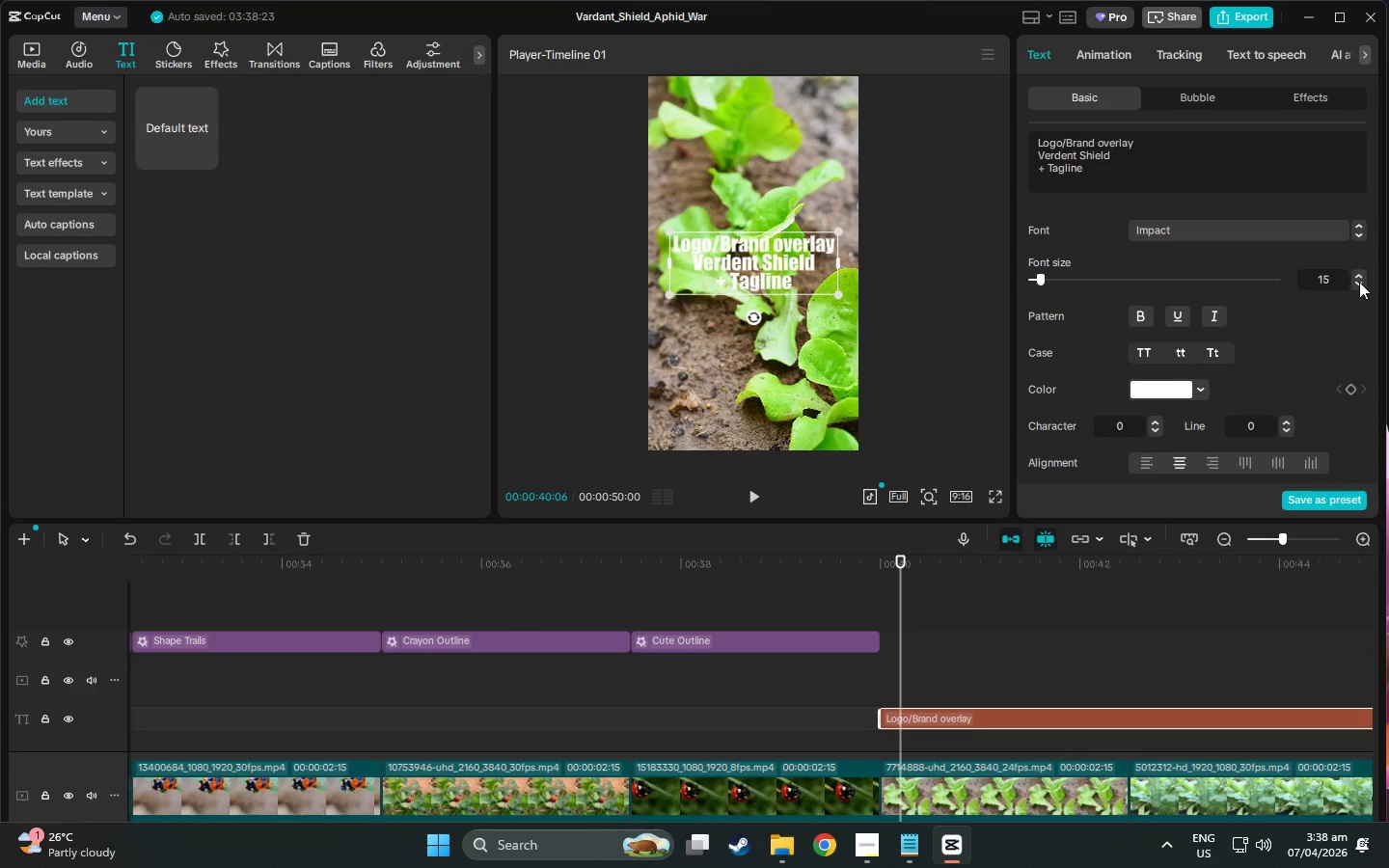 
wait(5.47)
 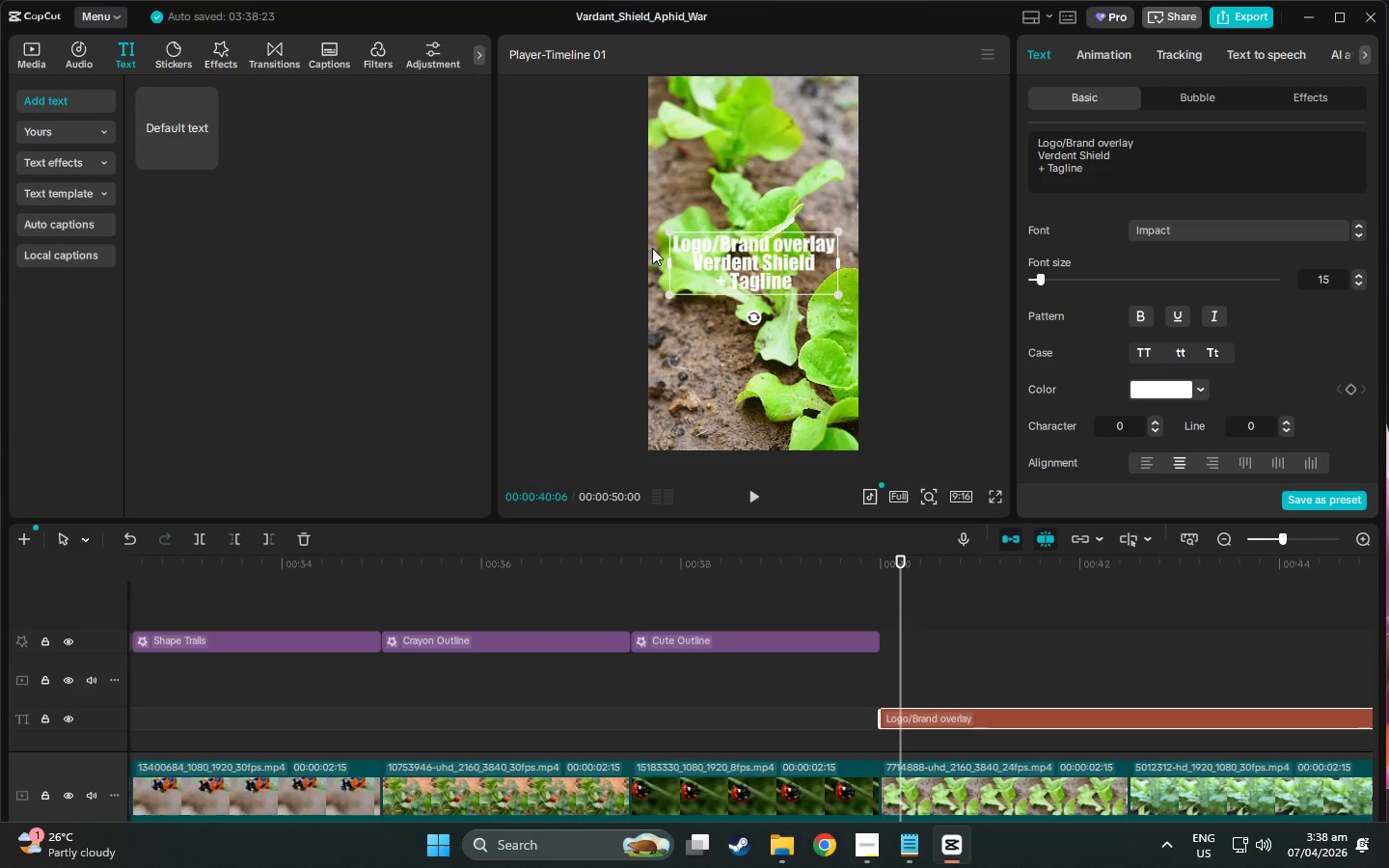 
left_click([1337, 276])
 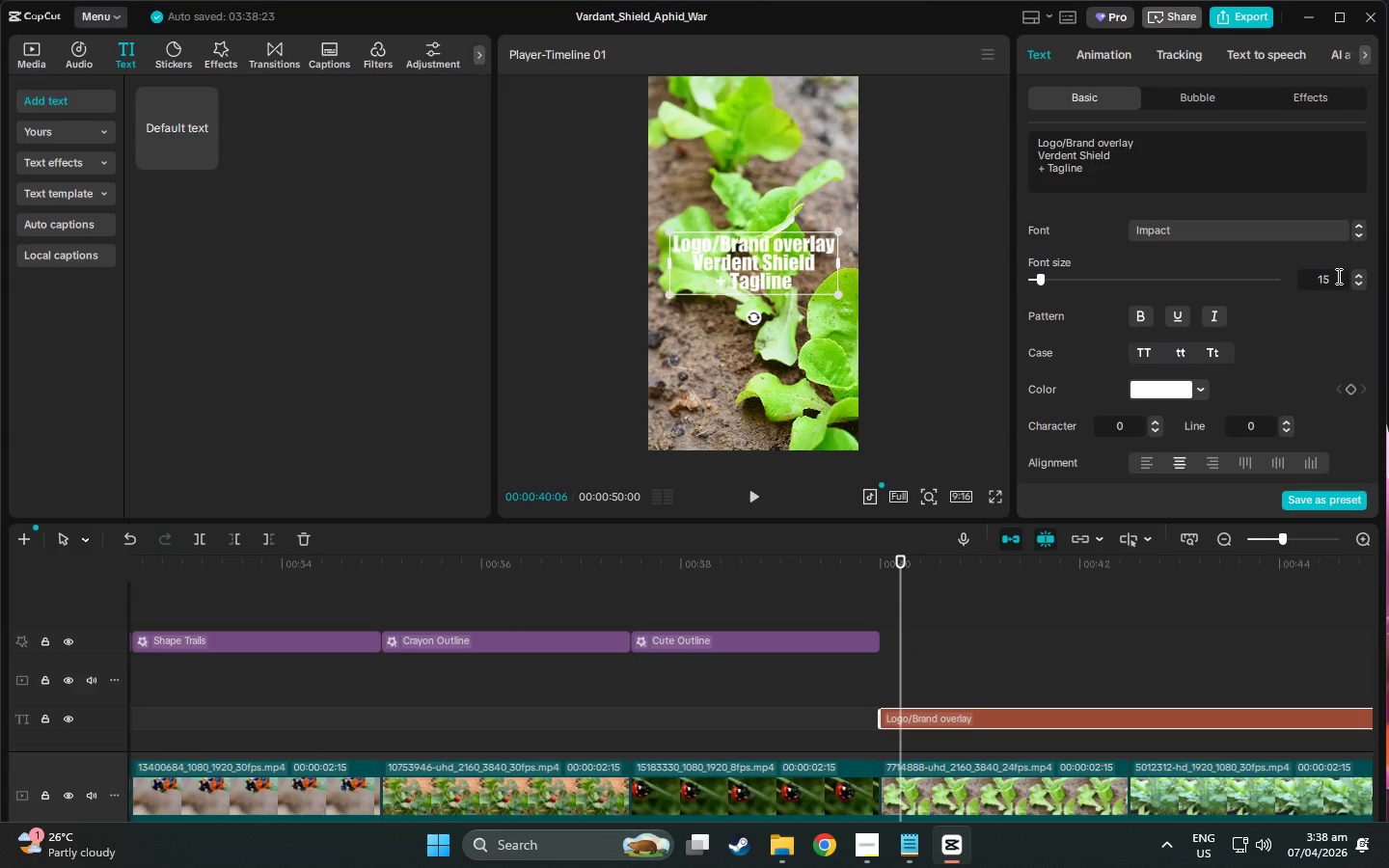 
key(Backspace)
 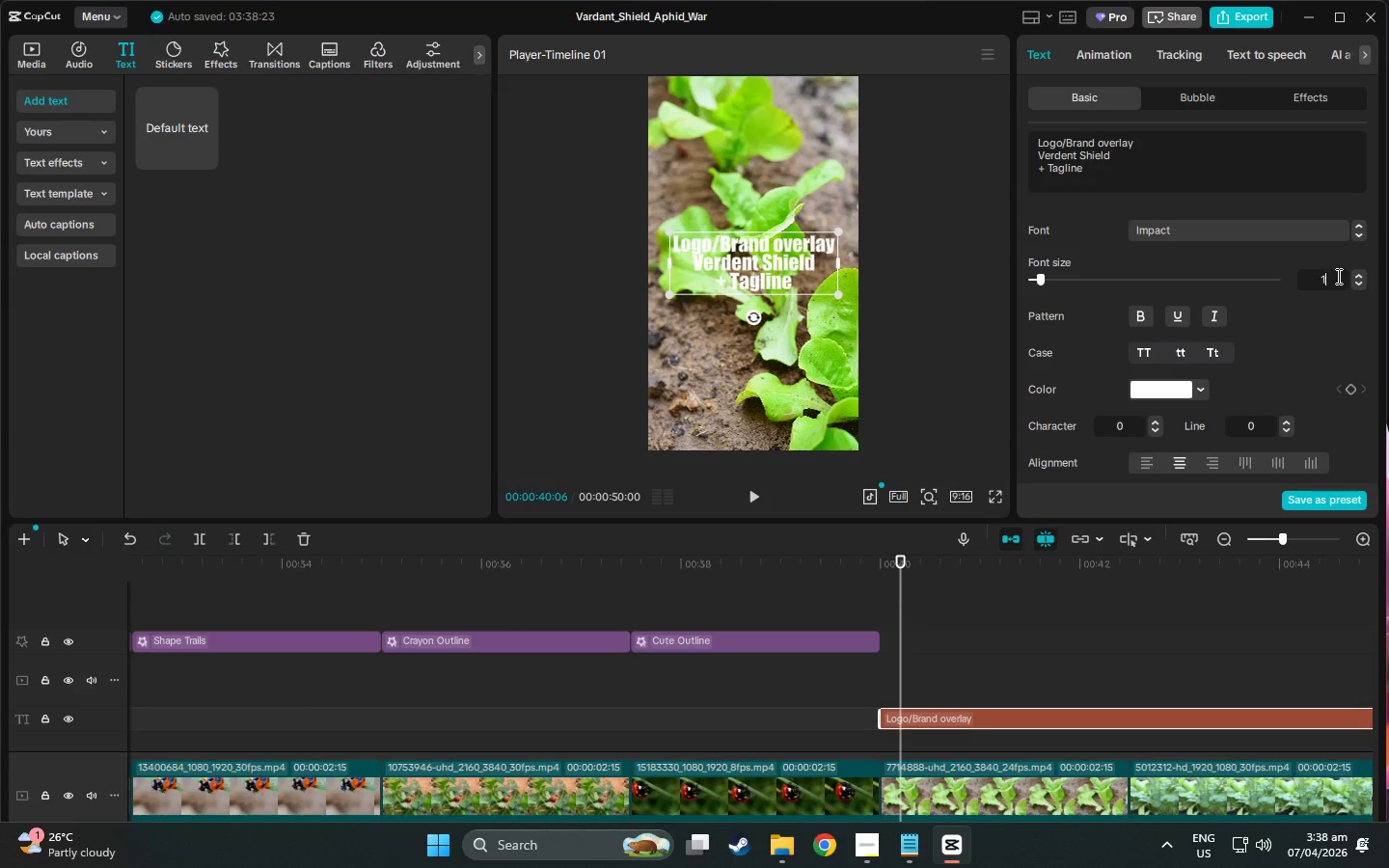 
key(Backspace)
 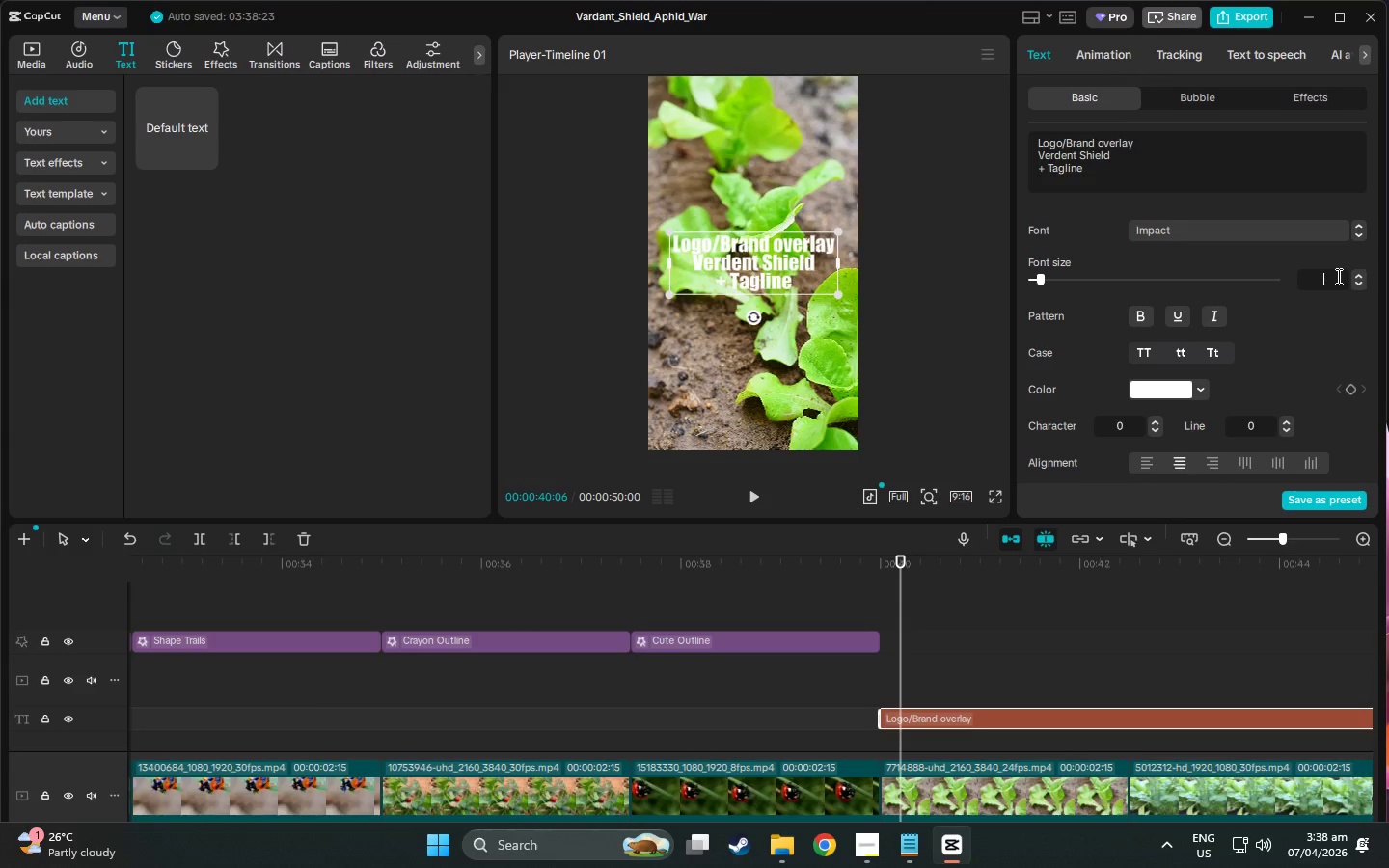 
key(Numpad2)
 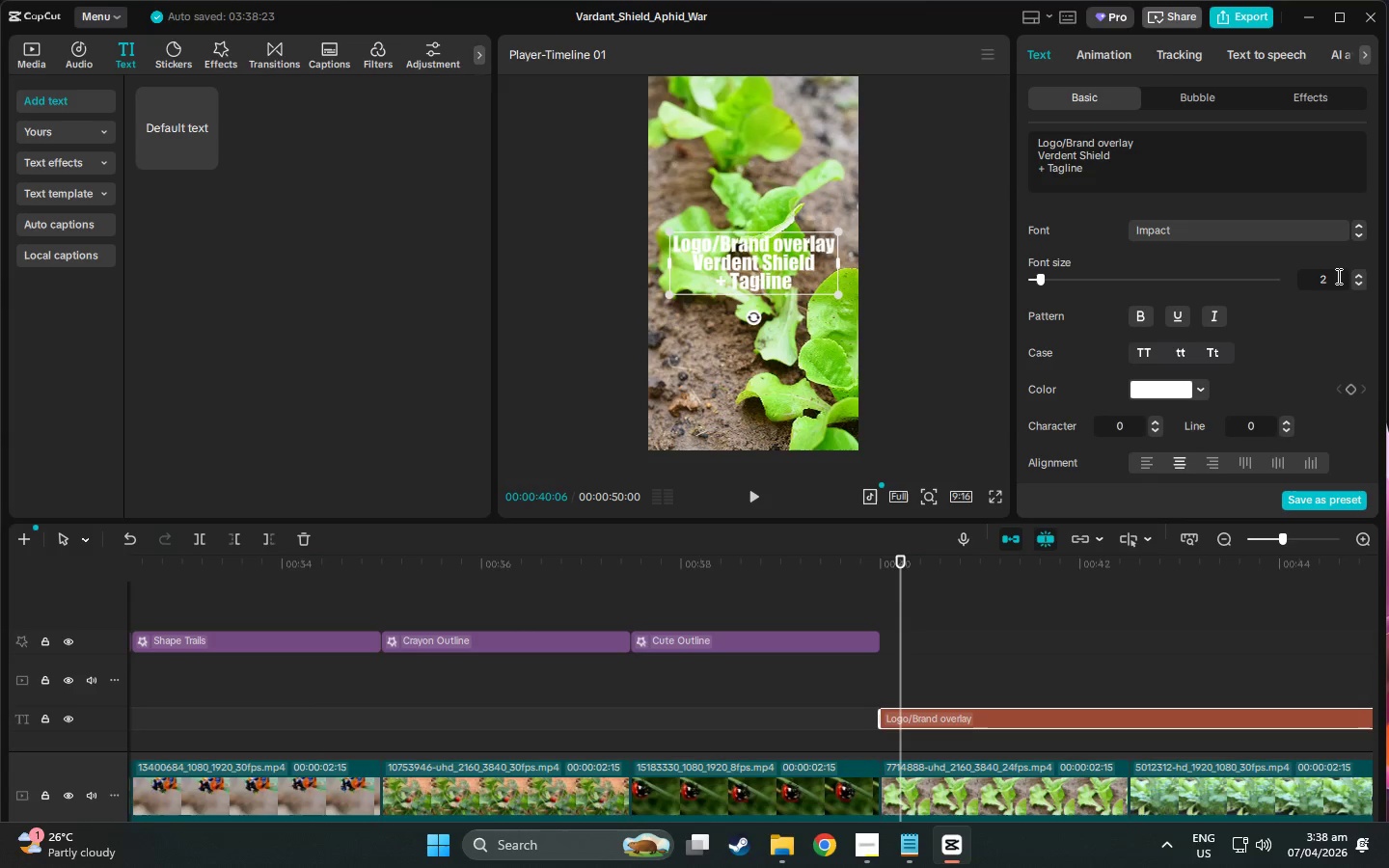 
key(Numpad5)
 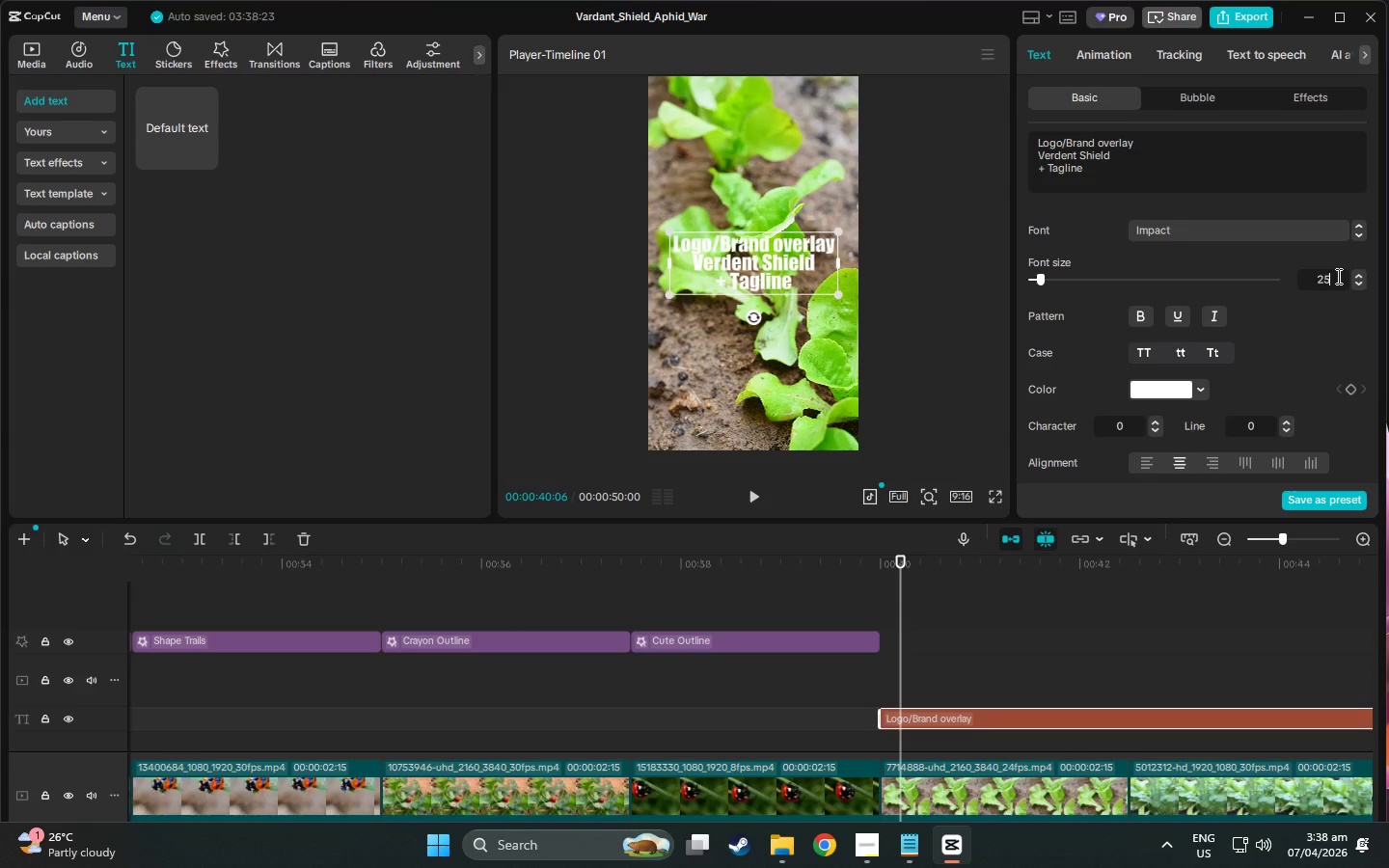 
key(NumpadEnter)
 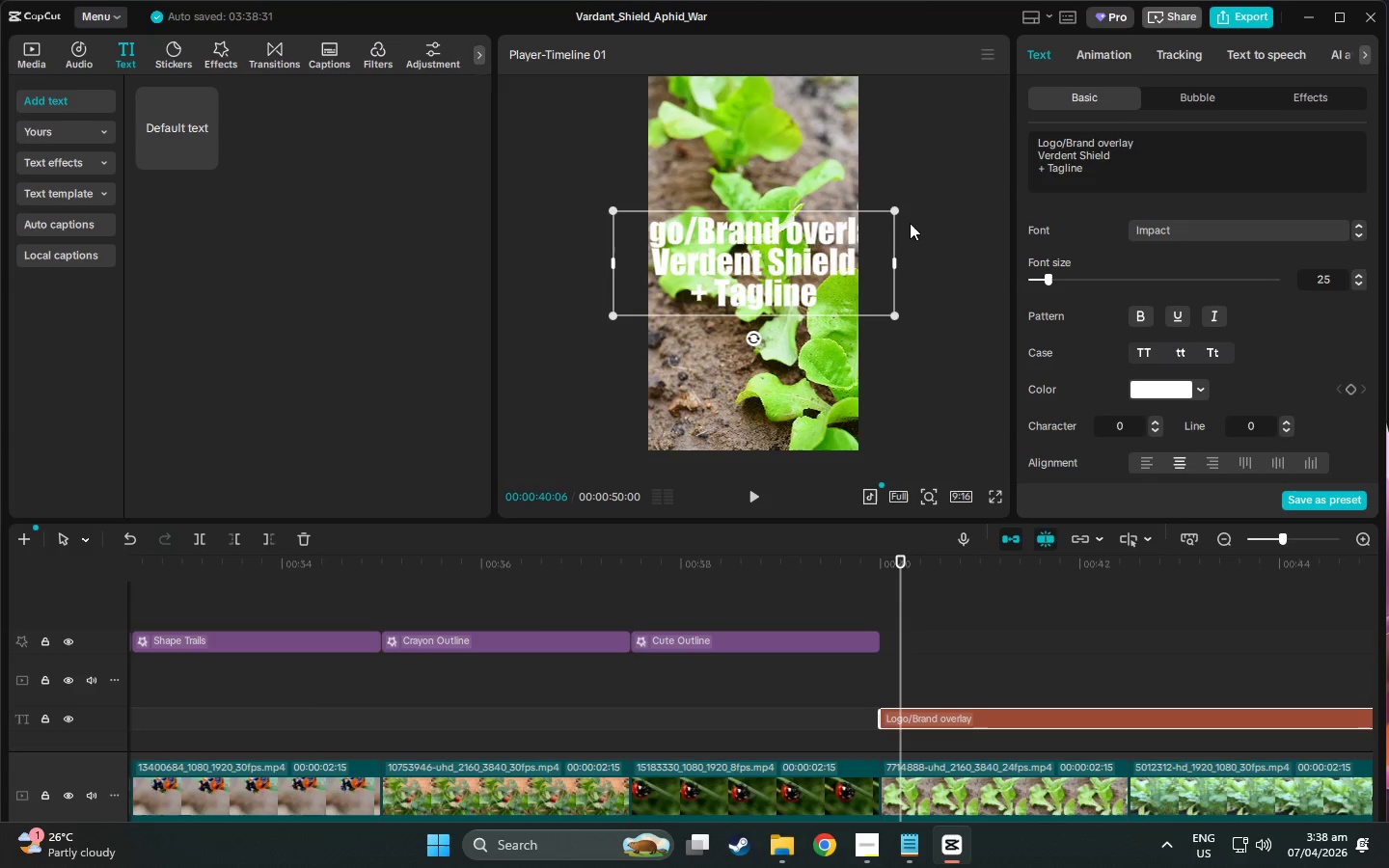 
left_click([1059, 150])
 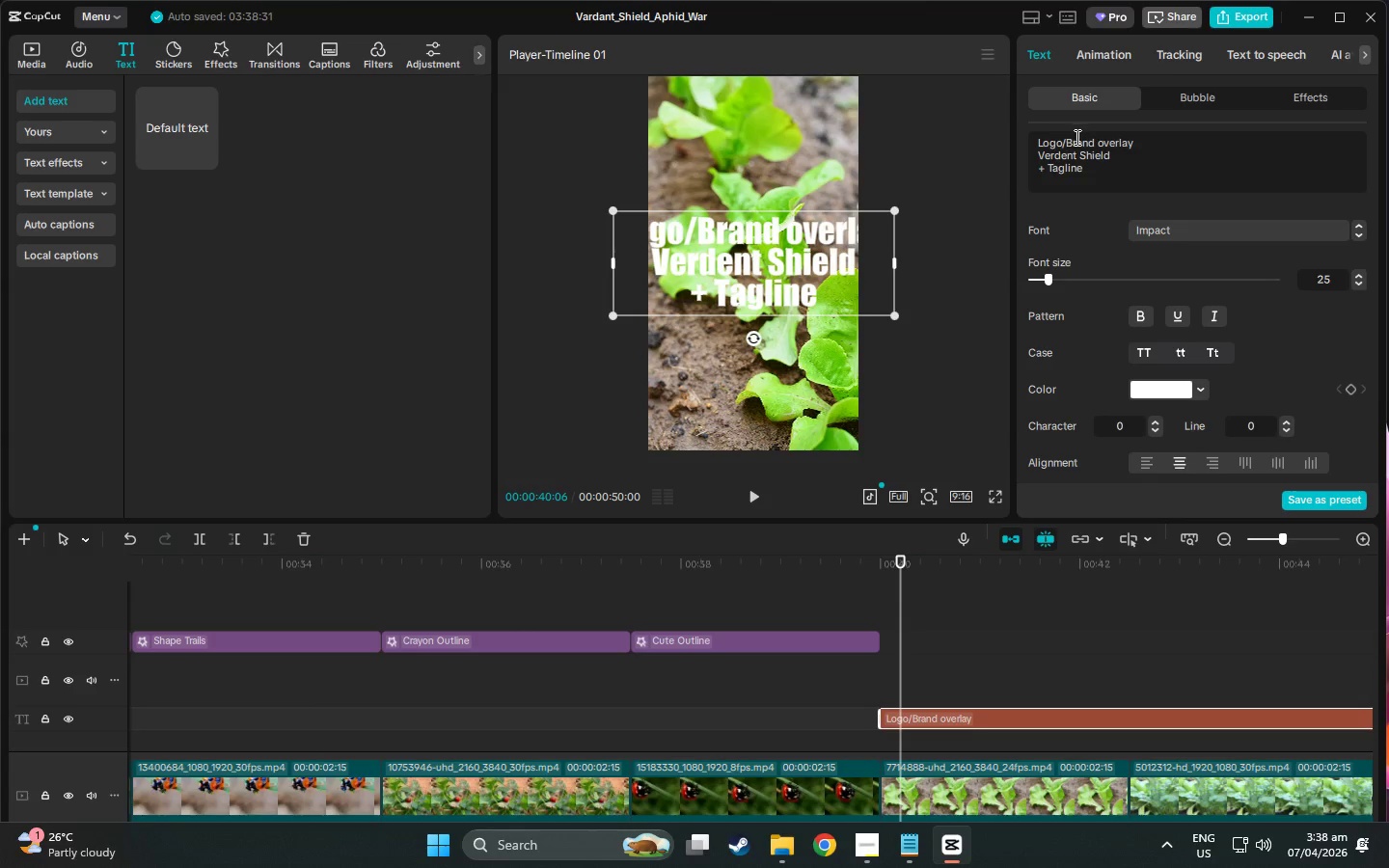 
left_click([1098, 143])
 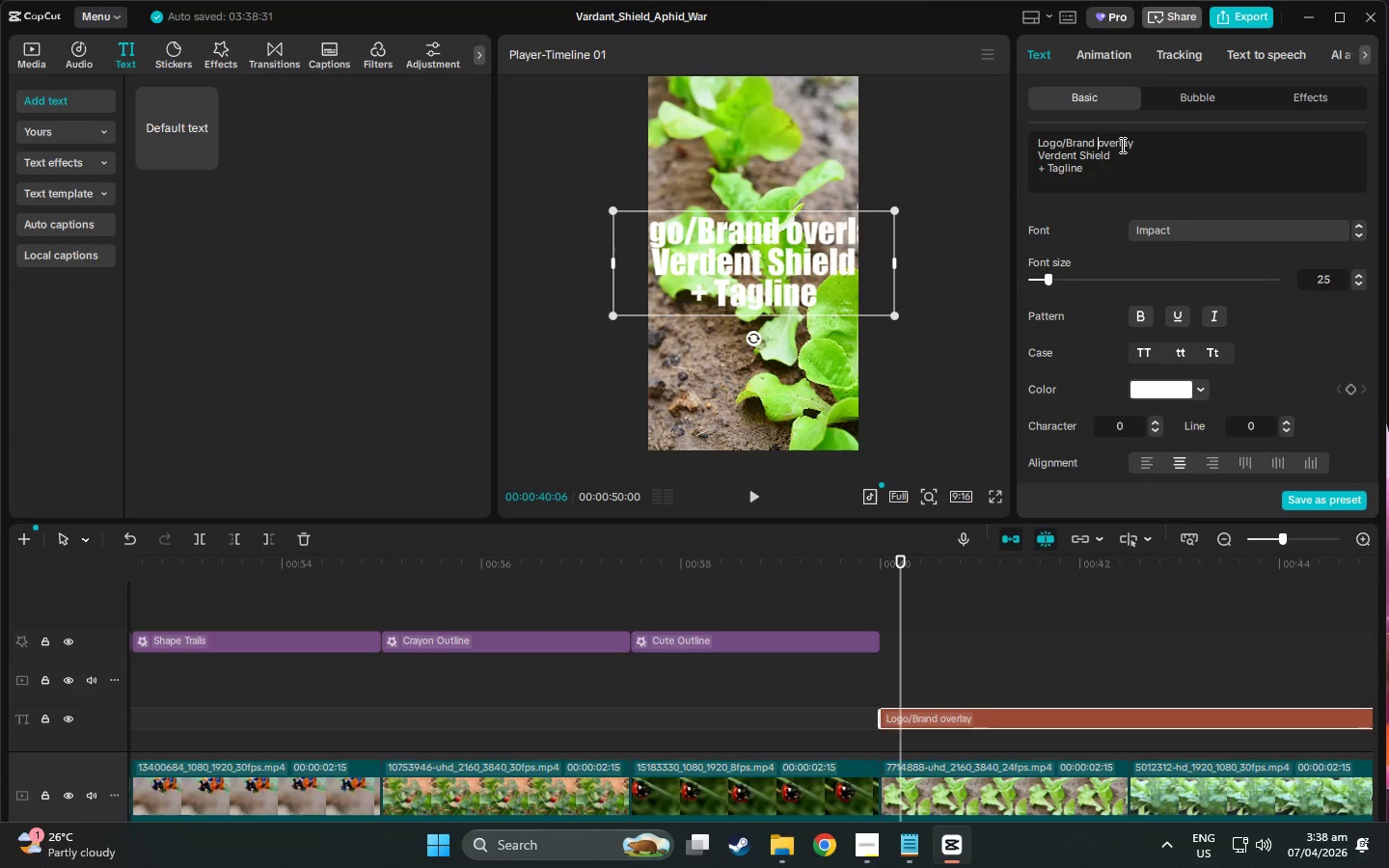 
key(NumpadEnter)
 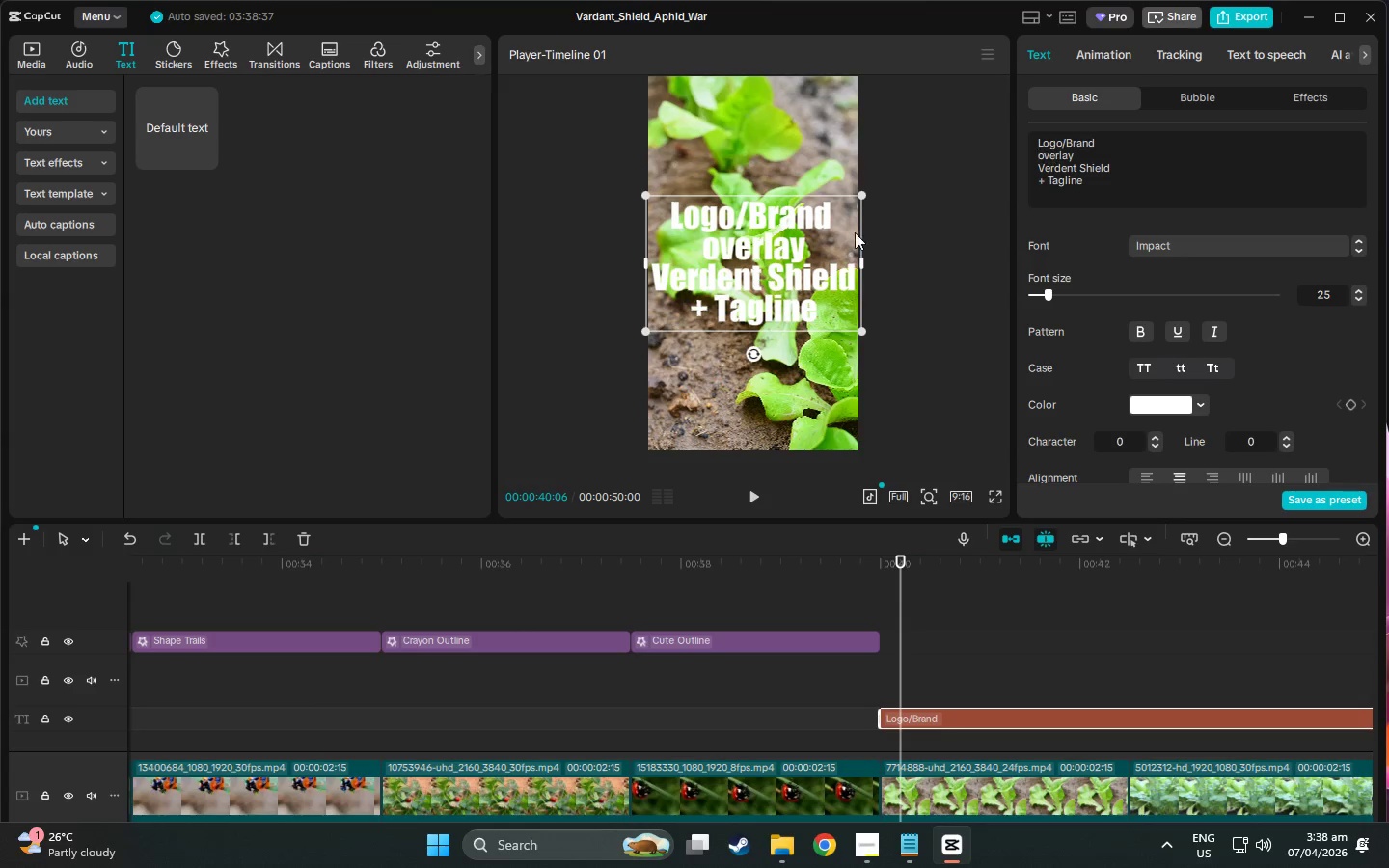 
left_click([928, 251])
 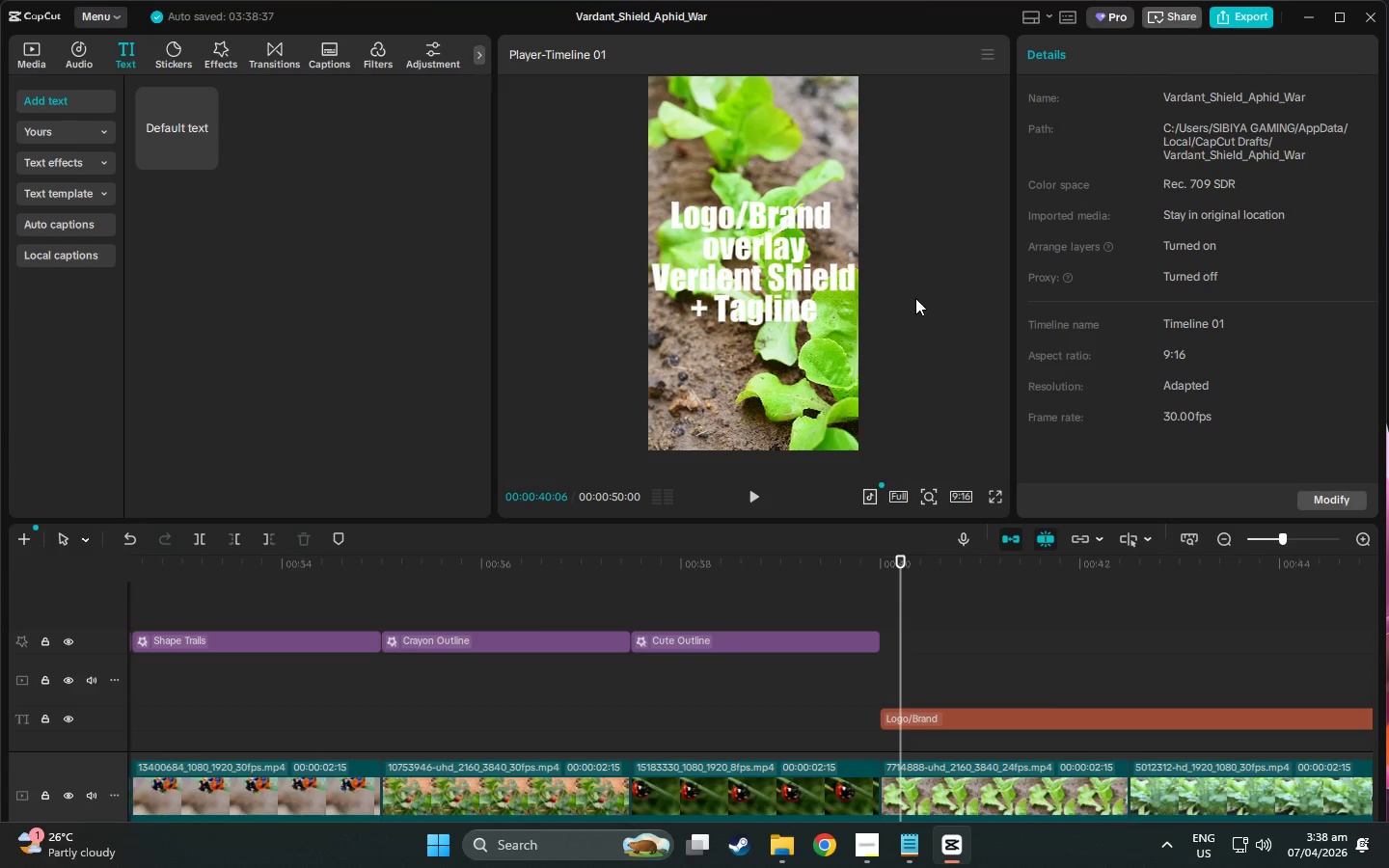 
left_click([793, 273])
 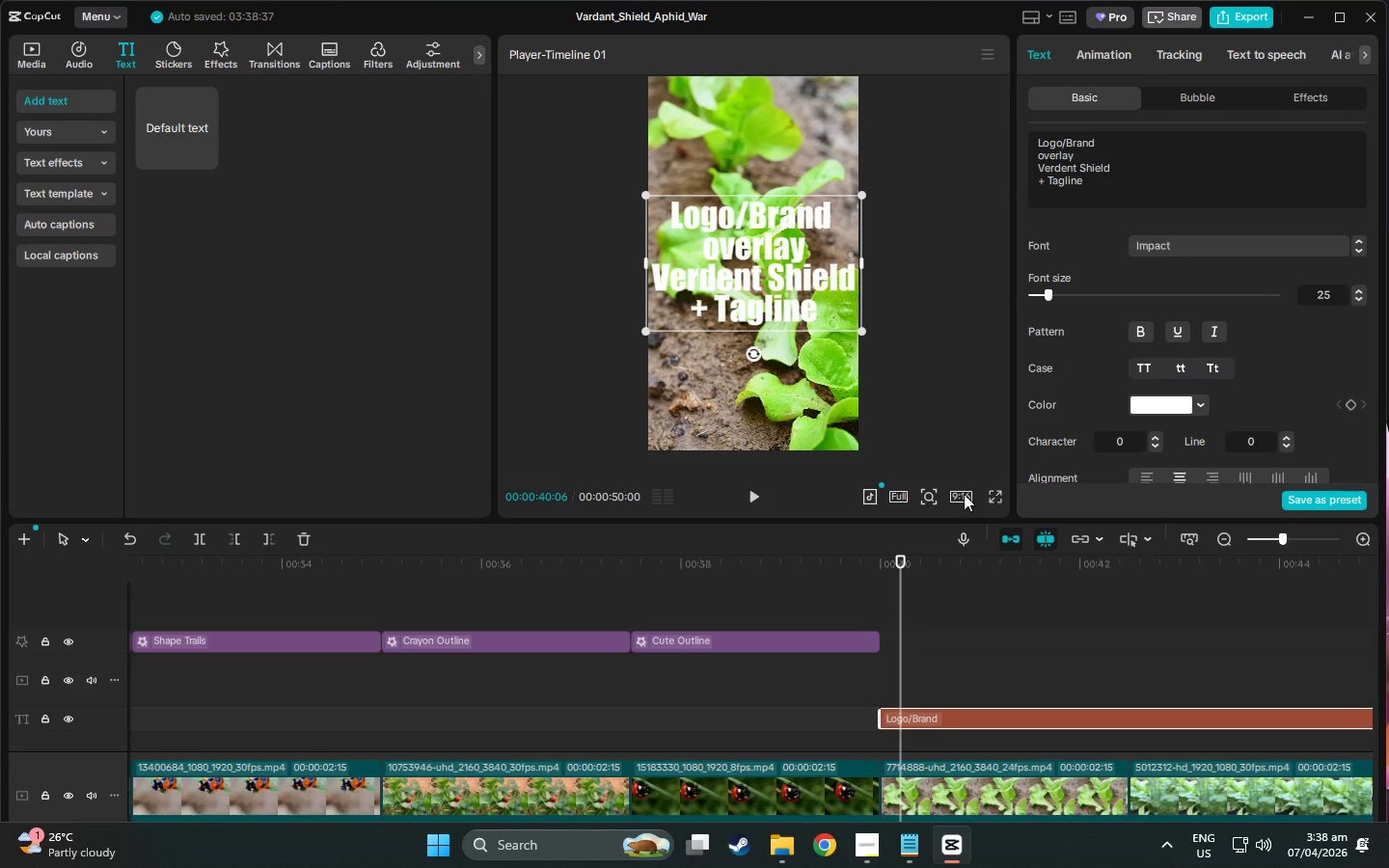 
wait(23.86)
 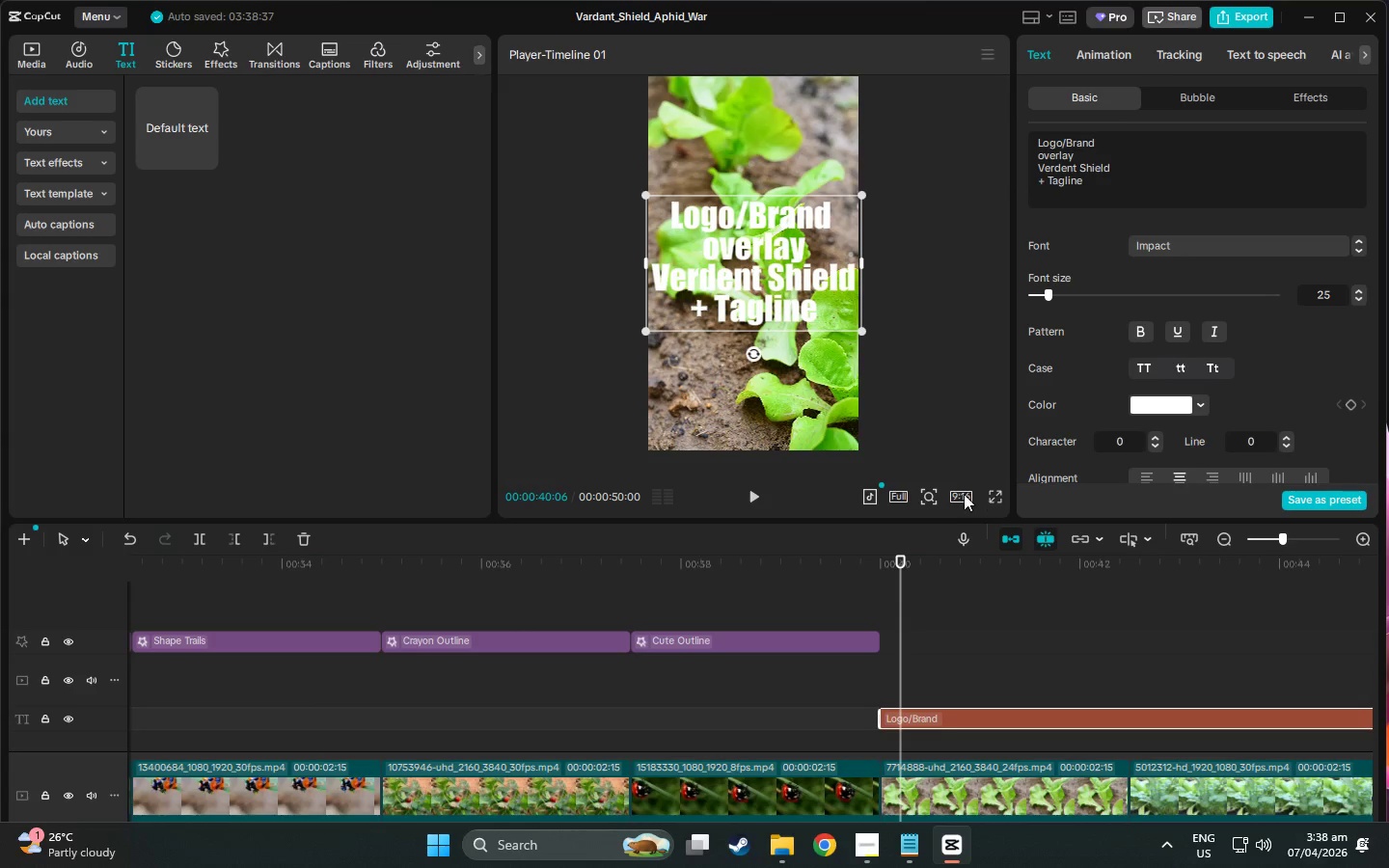 
double_click([680, 284])
 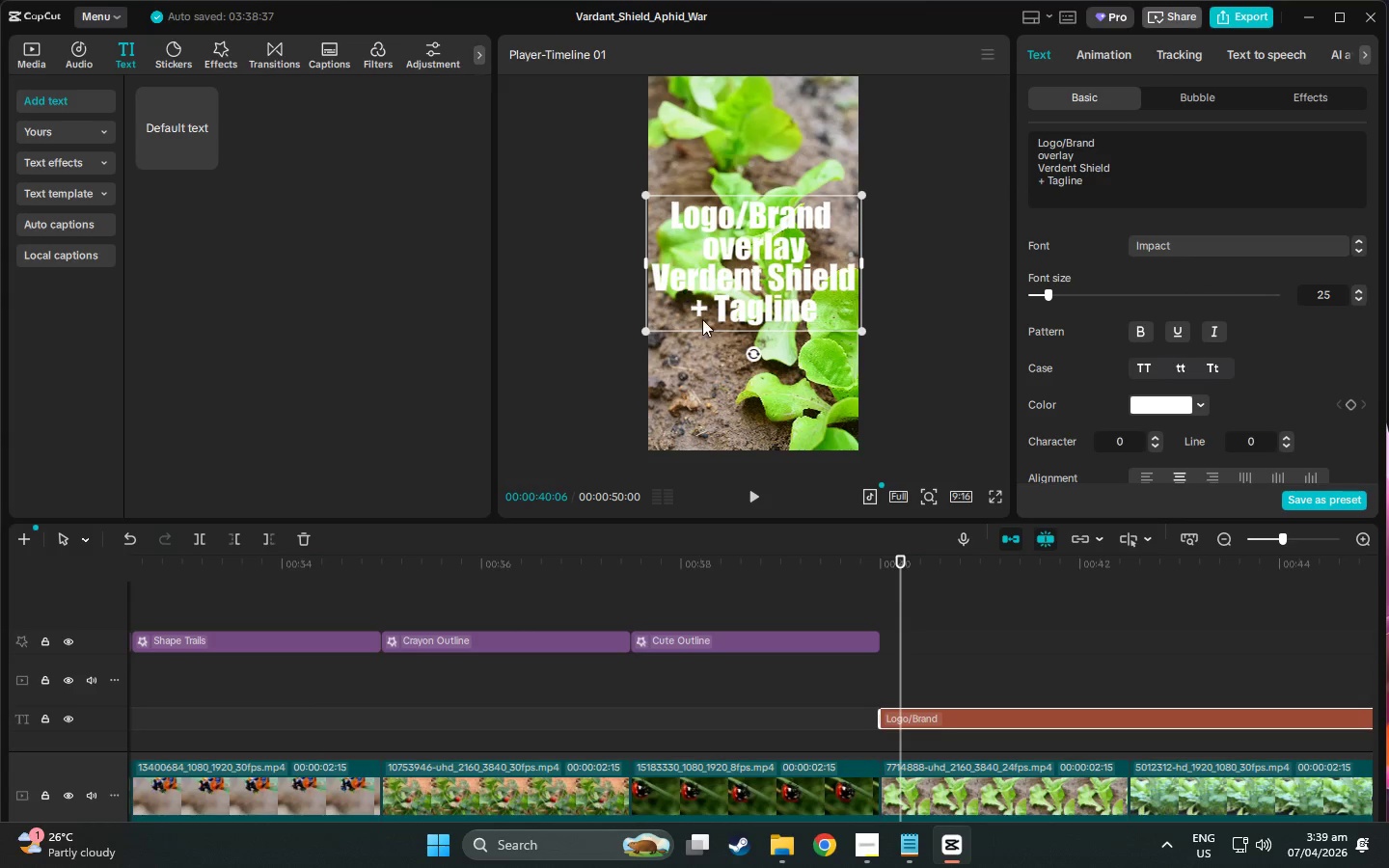 
triple_click([703, 319])
 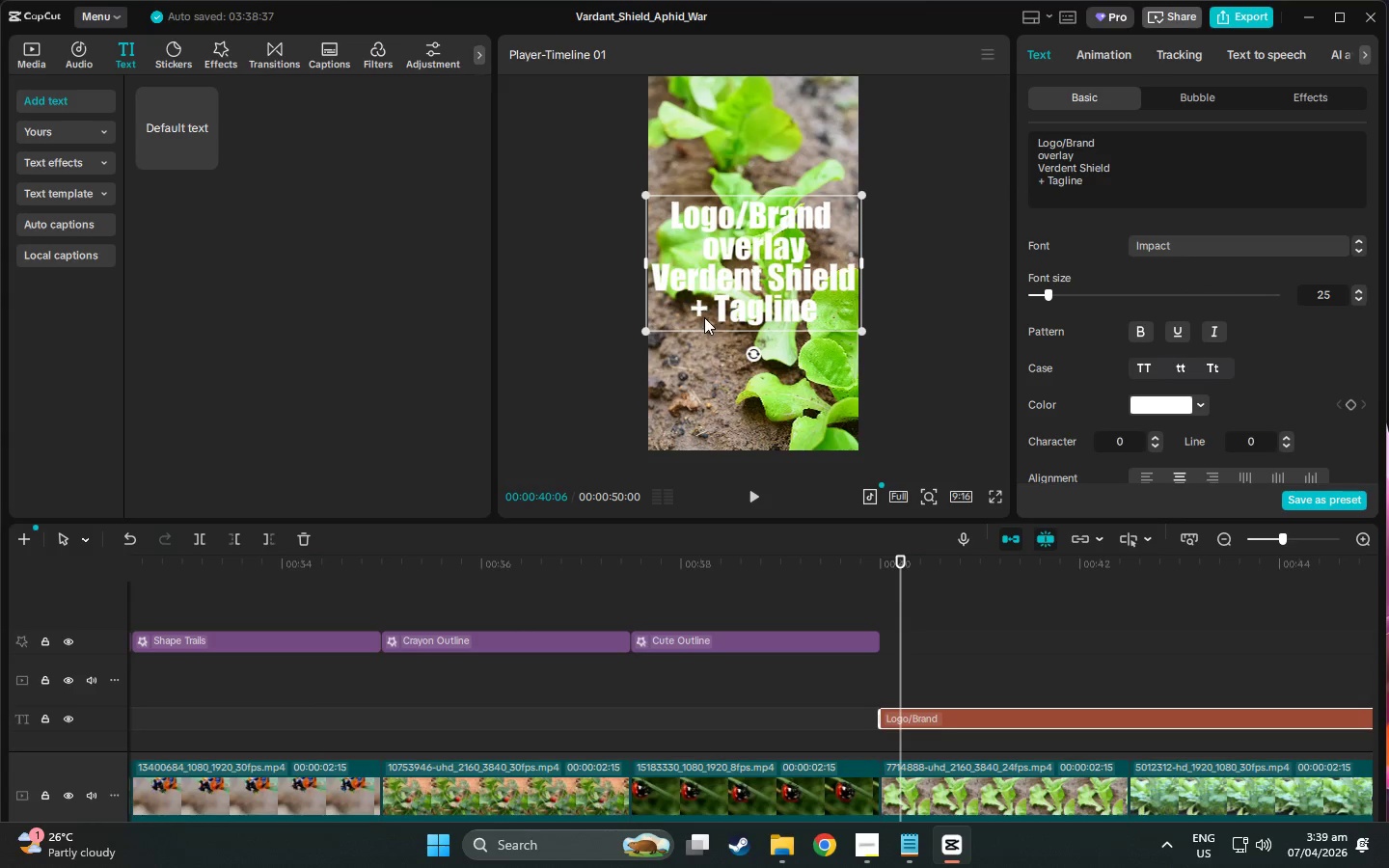 
triple_click([708, 312])
 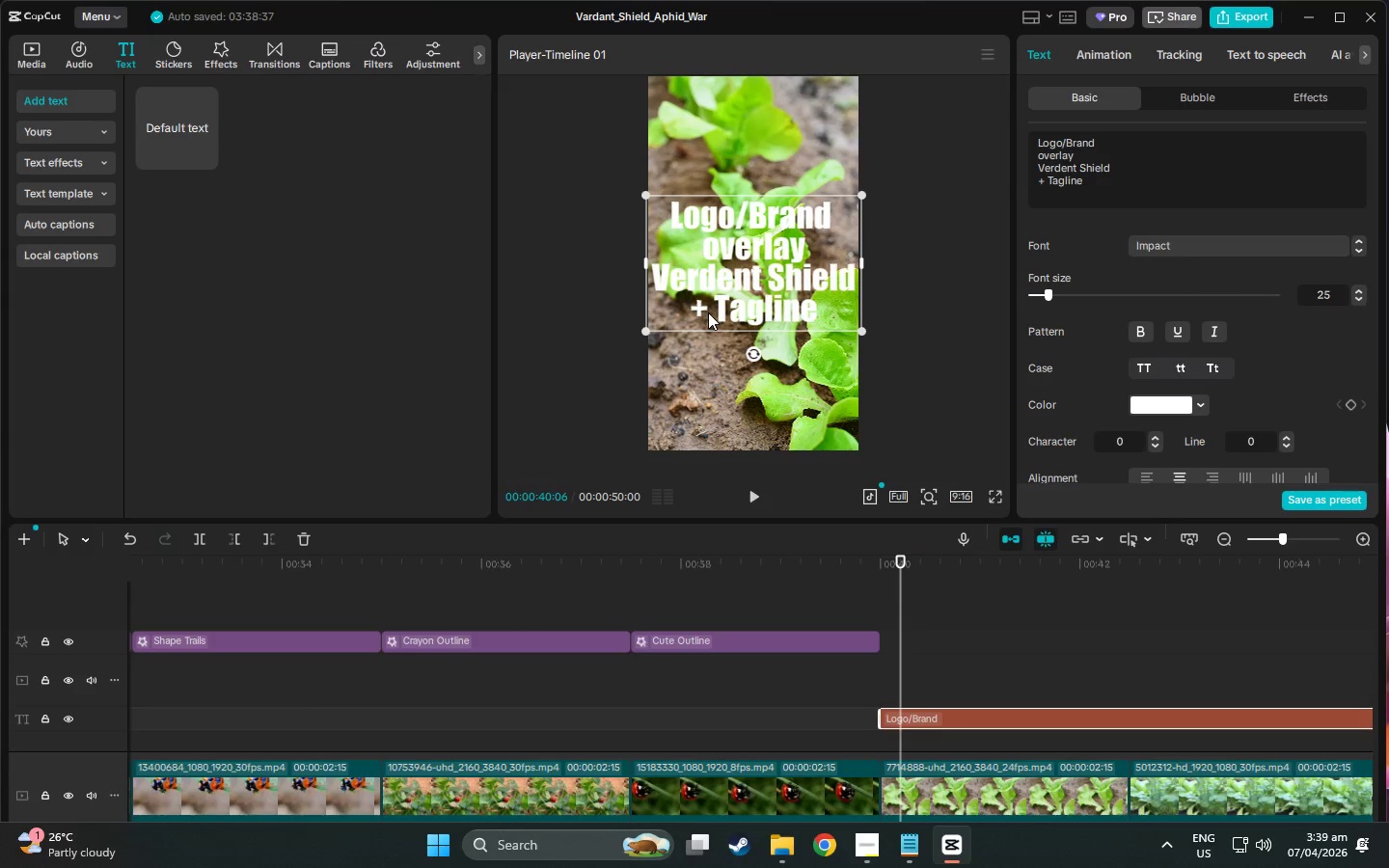 
triple_click([708, 312])
 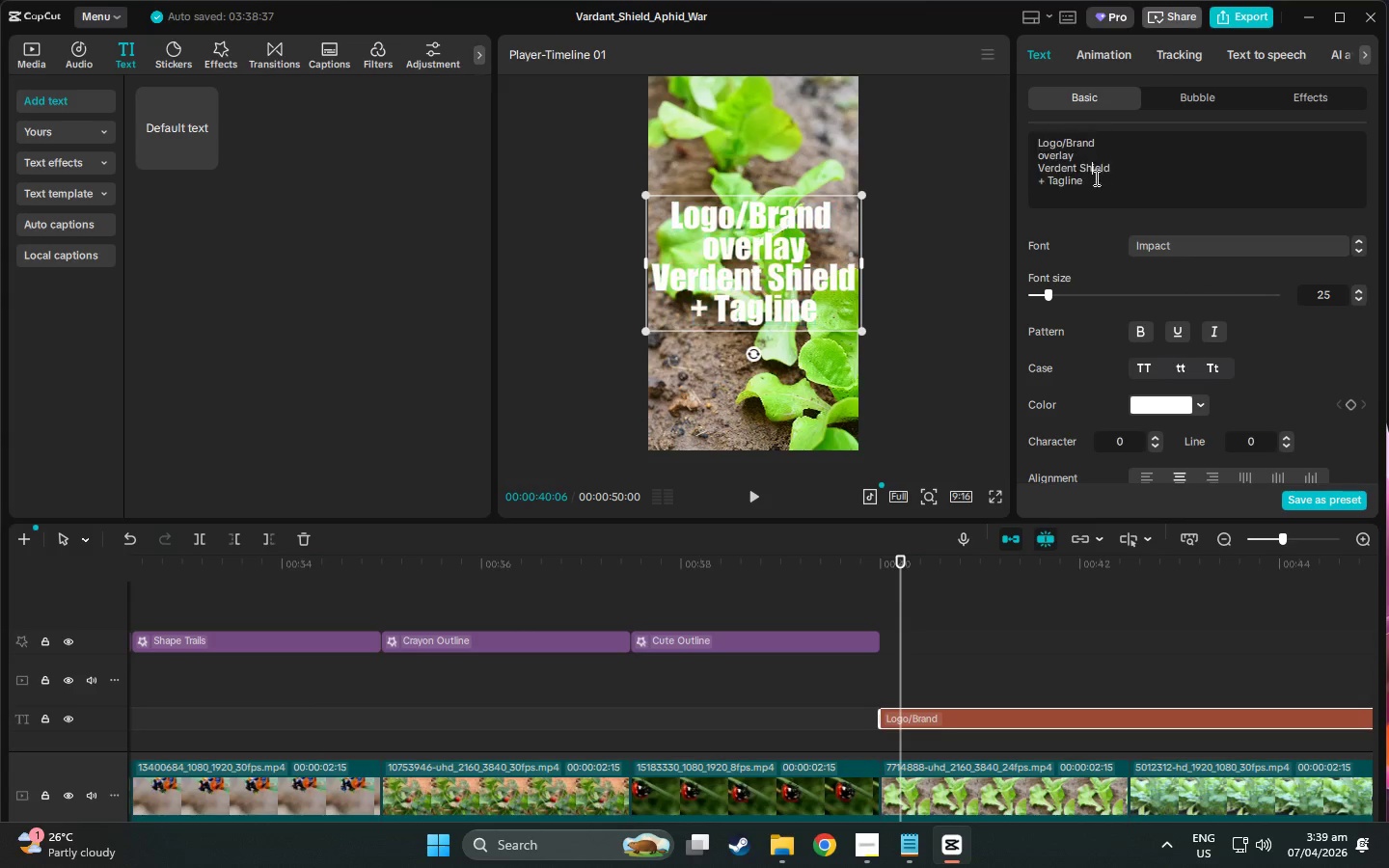 
left_click_drag(start_coordinate=[1095, 177], to_coordinate=[1030, 181])
 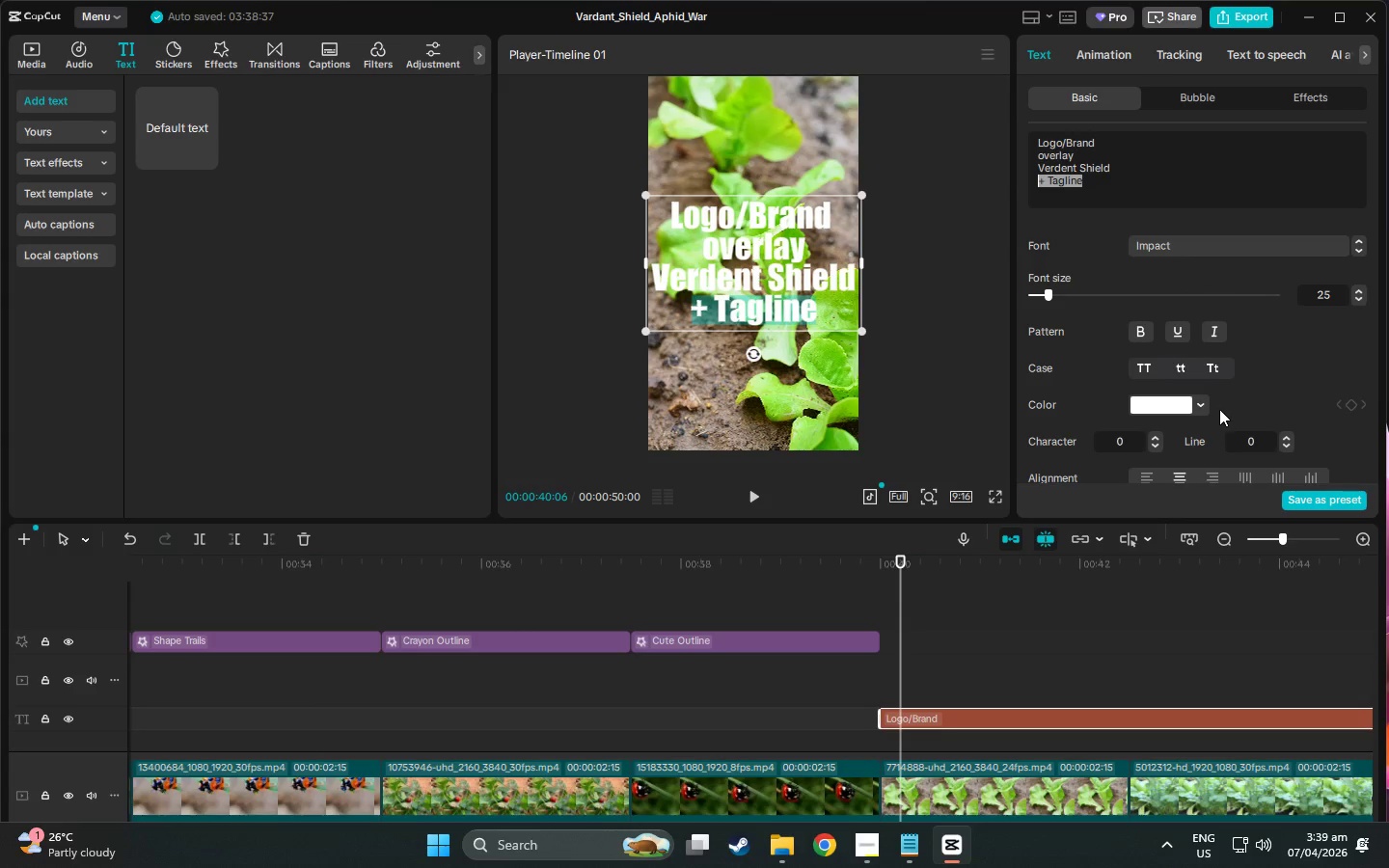 
left_click([1205, 404])
 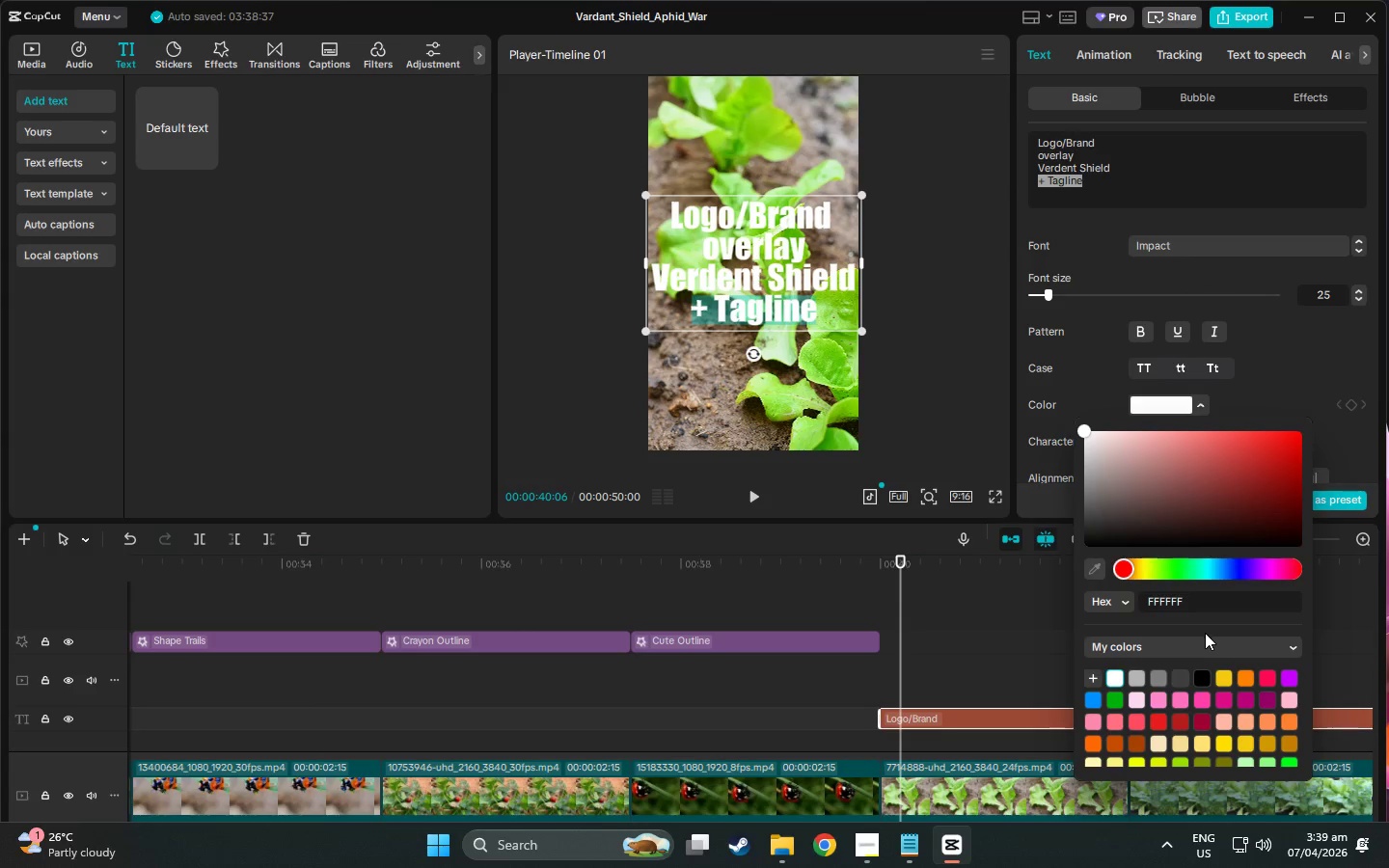 
double_click([1196, 609])
 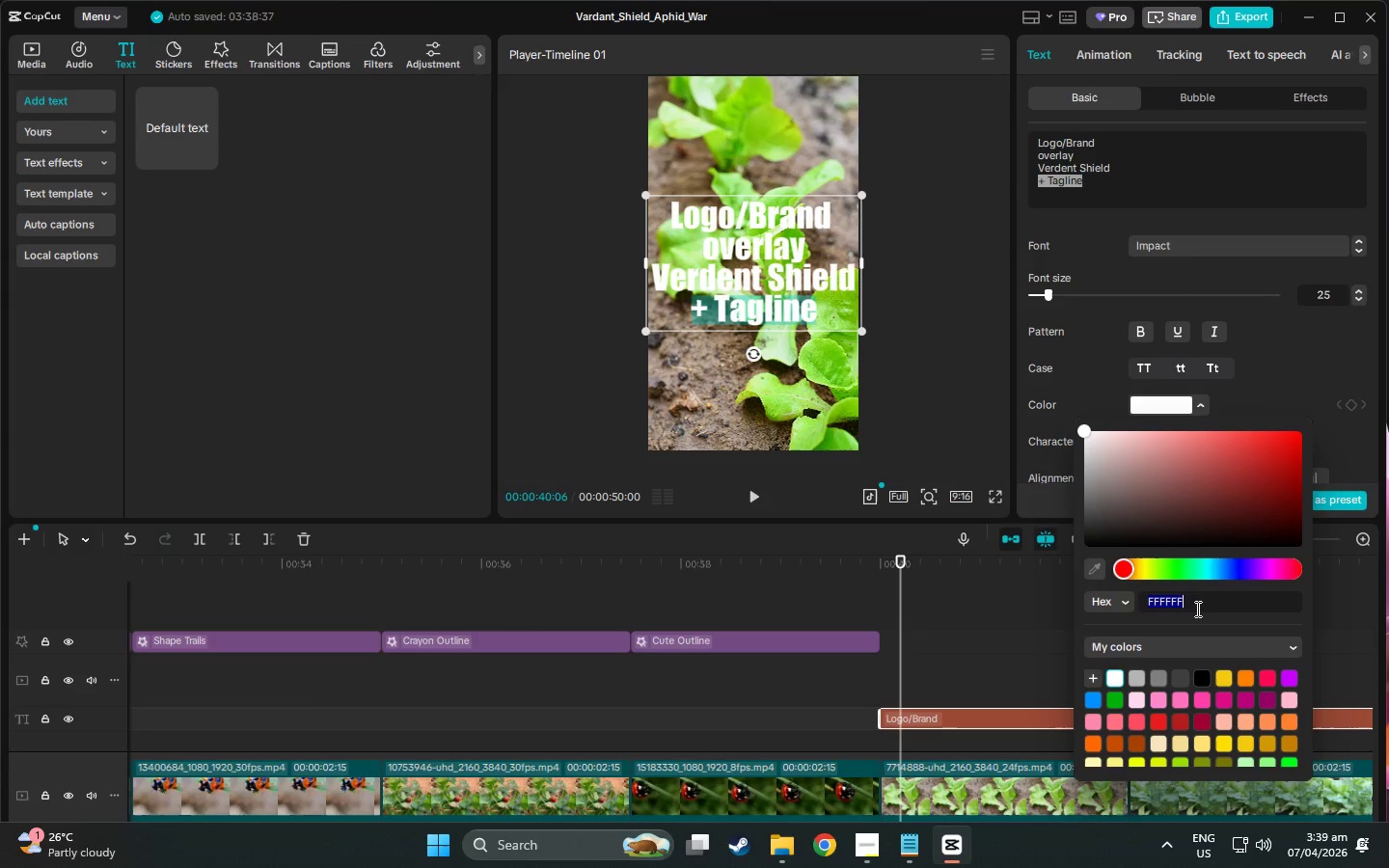 
triple_click([1196, 609])
 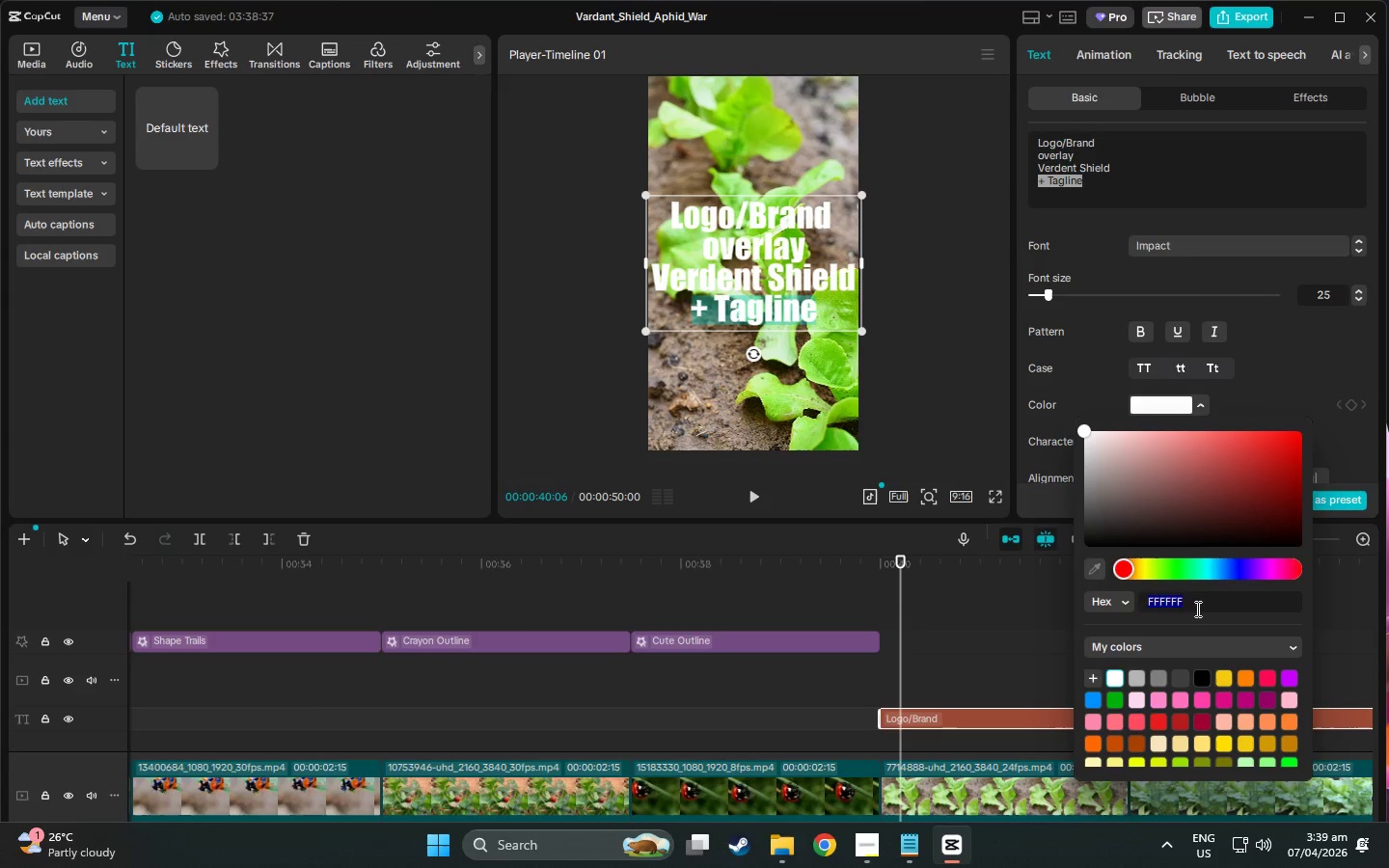 
type(2d)
 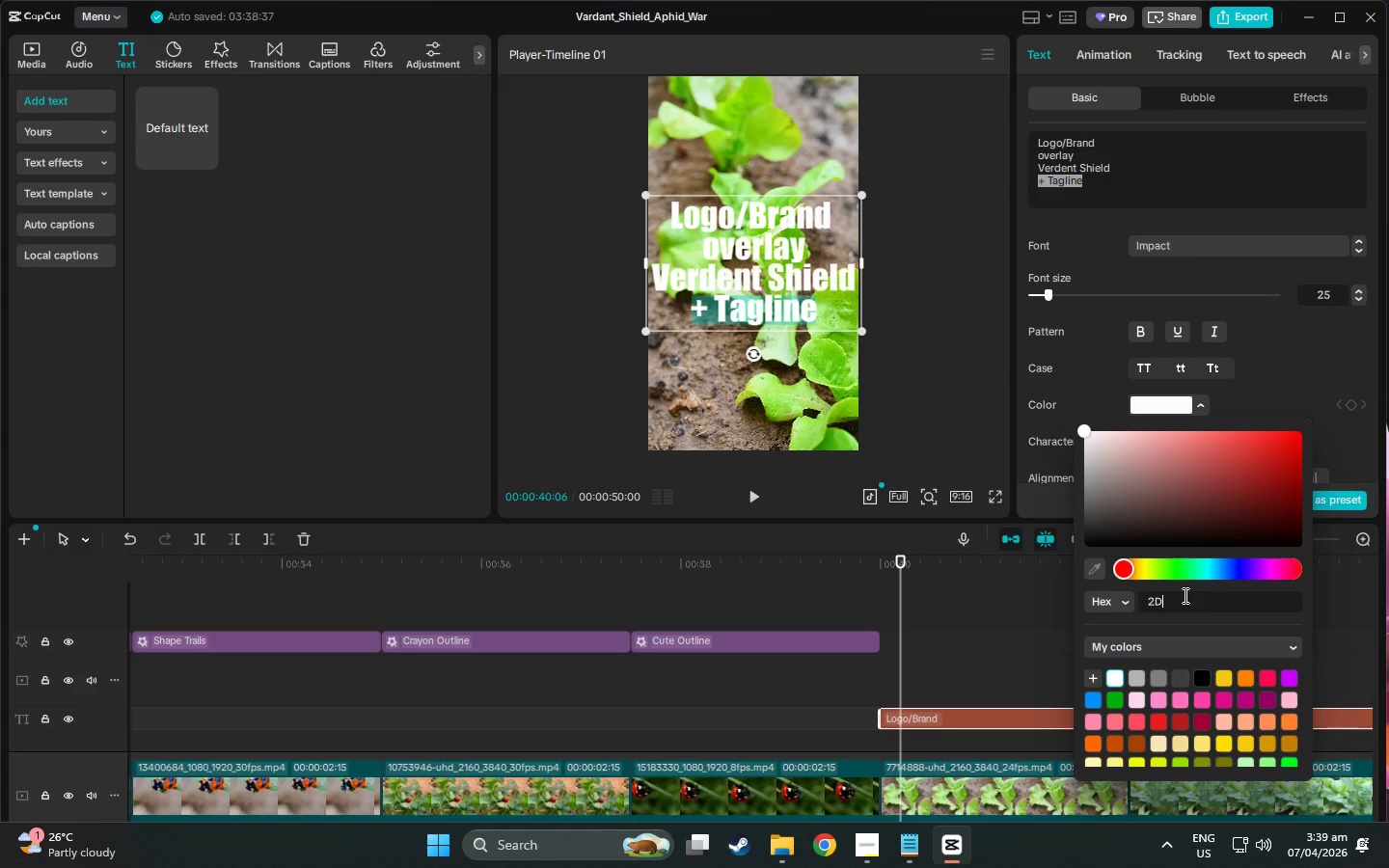 
type(5a27)
 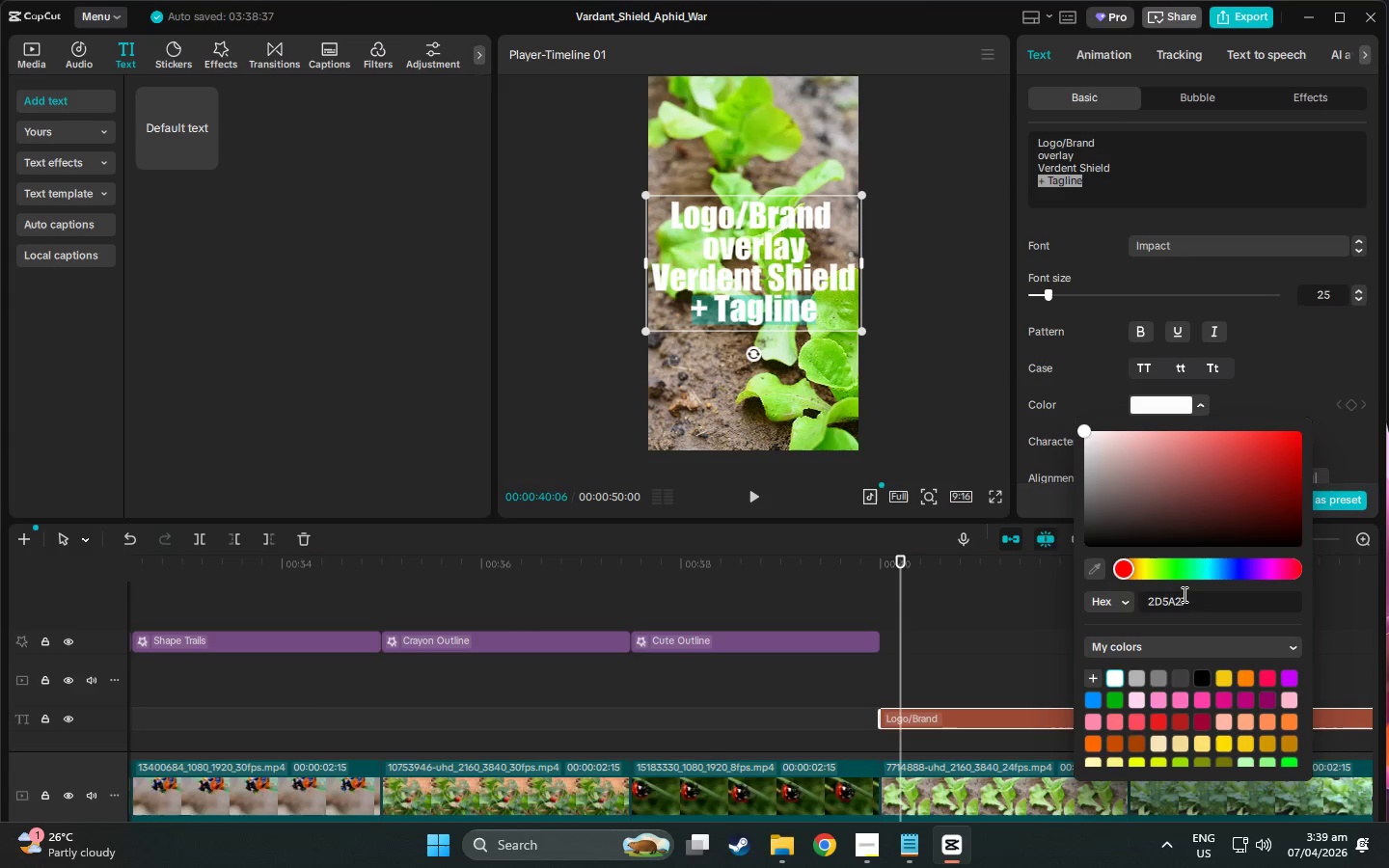 
key(Enter)
 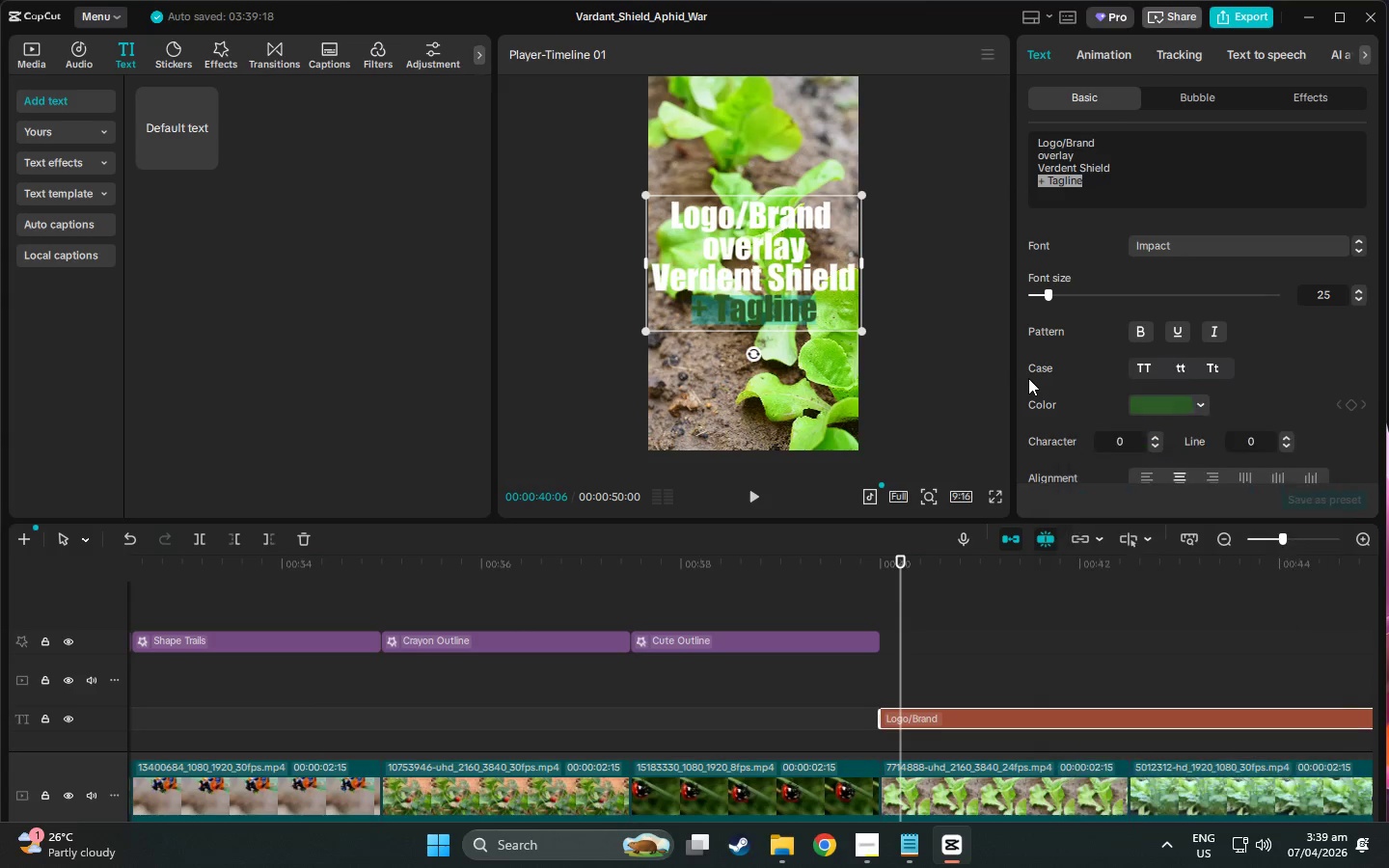 
double_click([939, 363])
 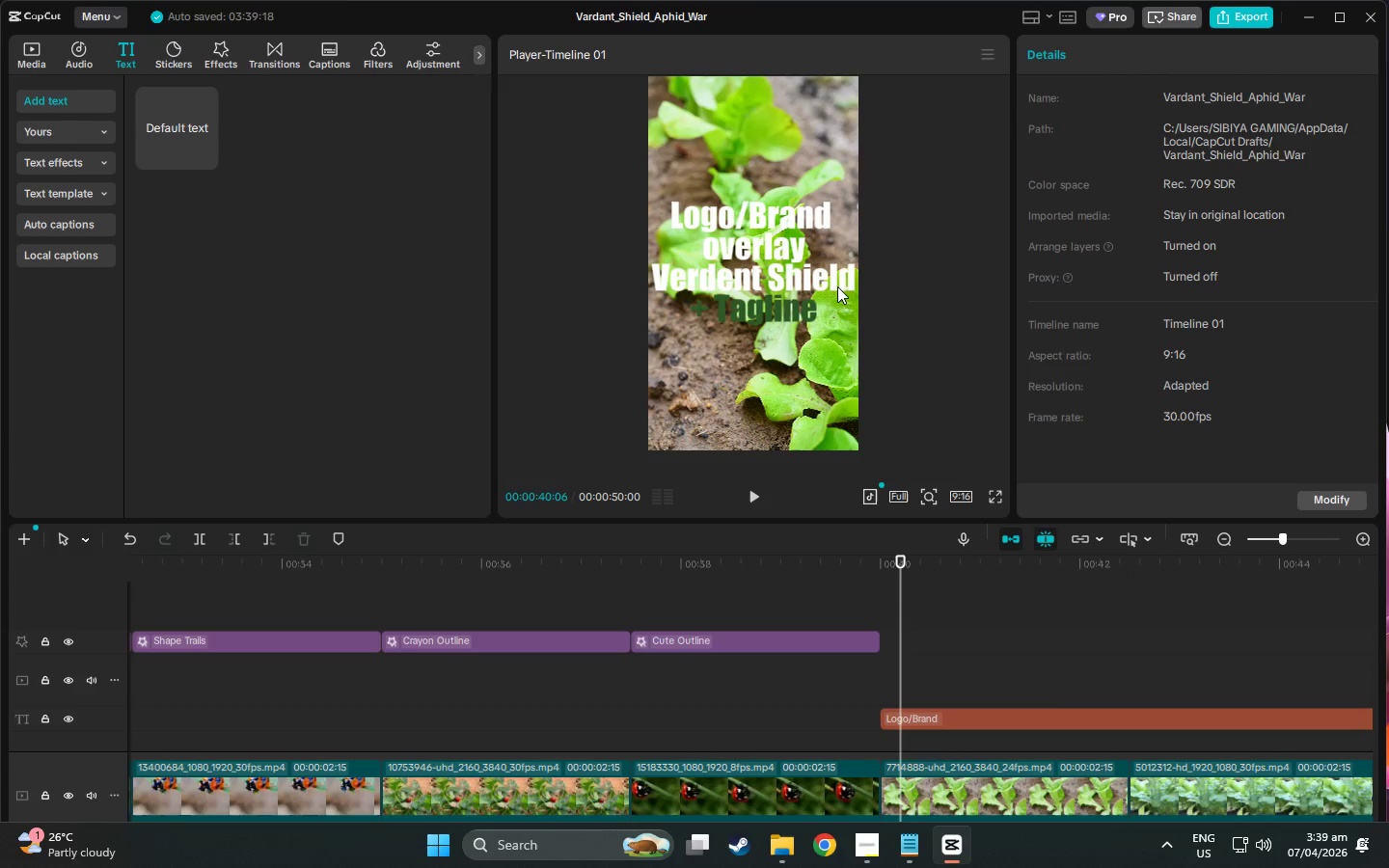 
left_click([776, 248])
 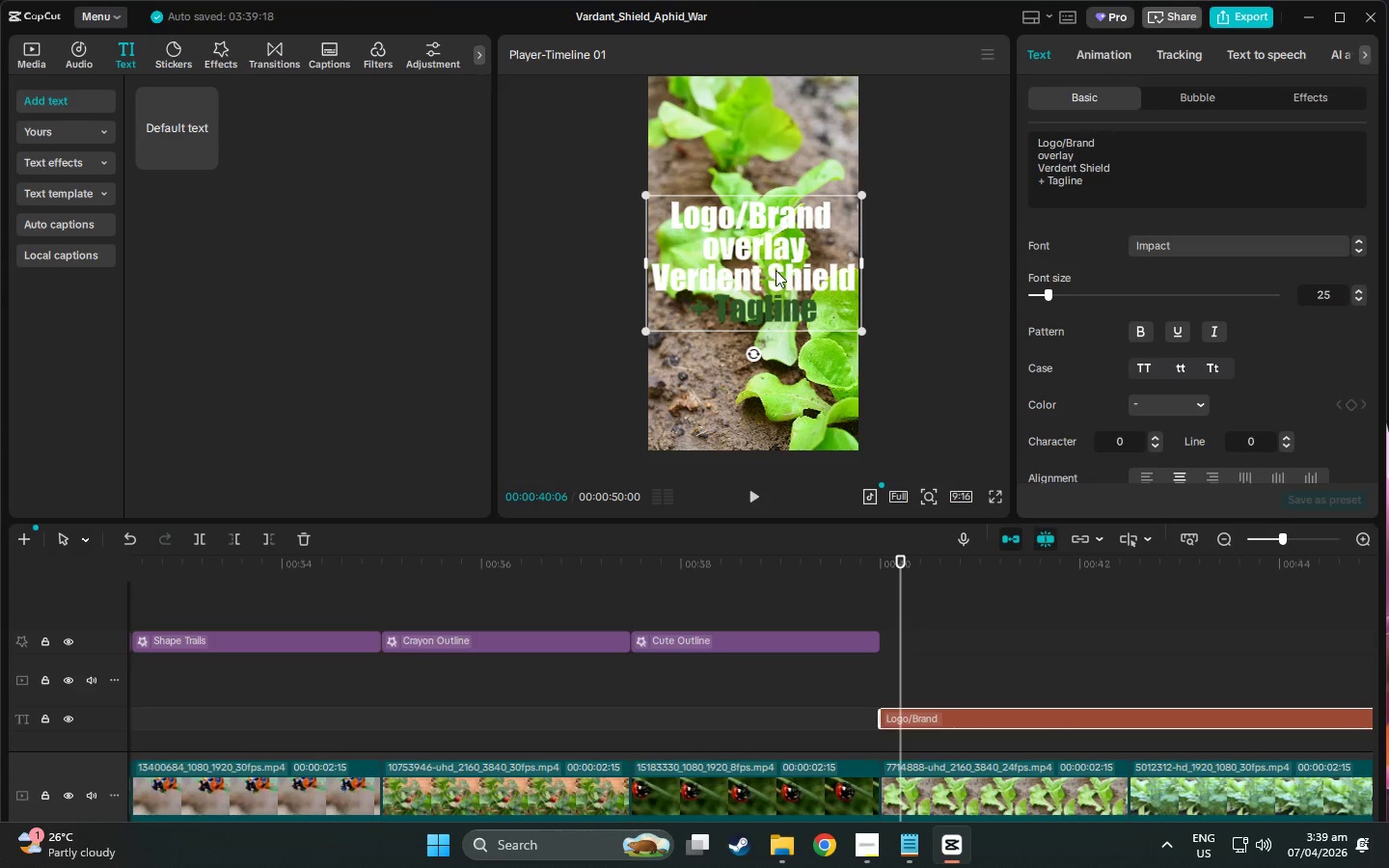 
left_click_drag(start_coordinate=[776, 269], to_coordinate=[776, 291])
 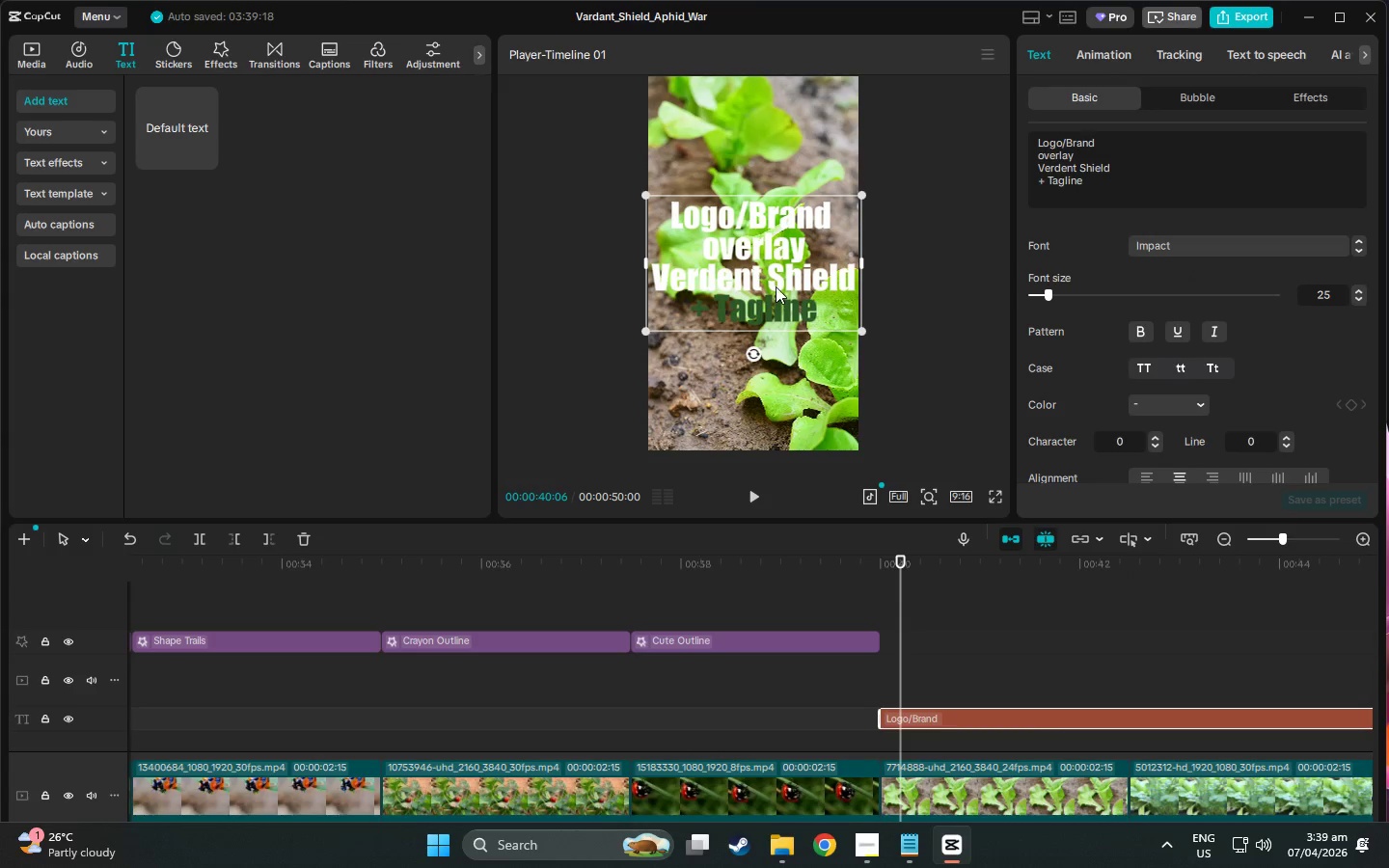 
left_click_drag(start_coordinate=[776, 278], to_coordinate=[780, 246])
 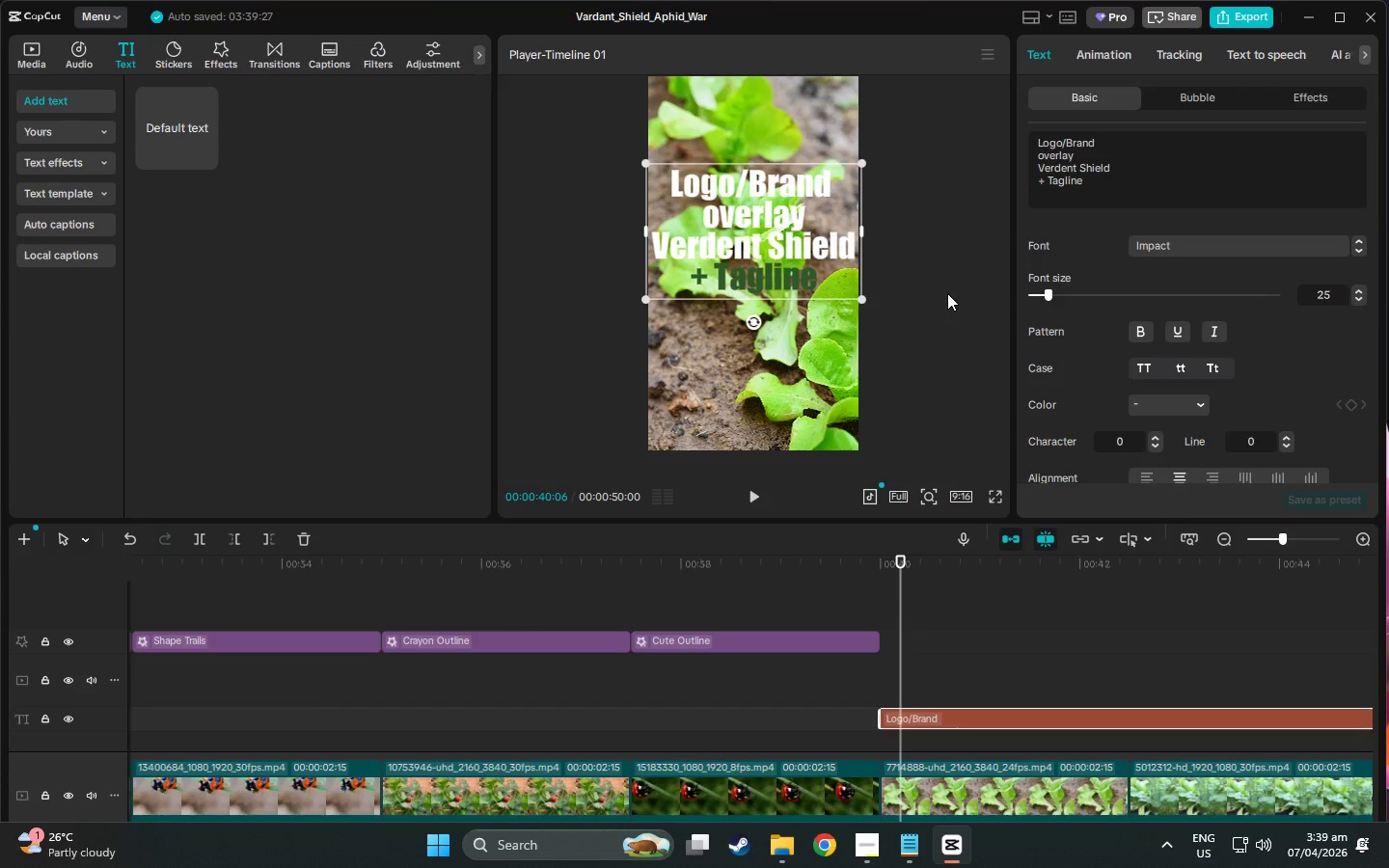 
left_click([943, 293])
 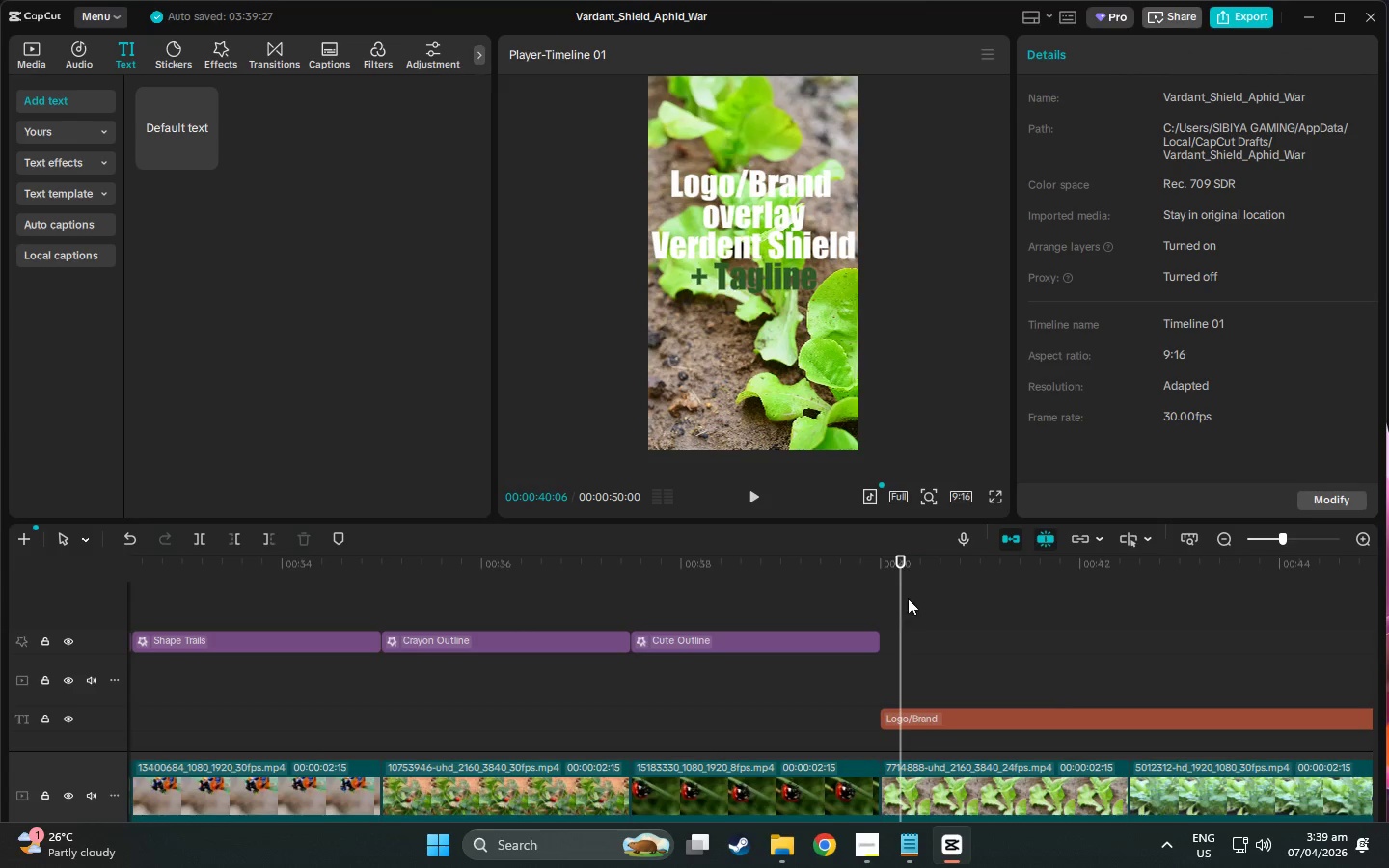 
left_click([980, 721])
 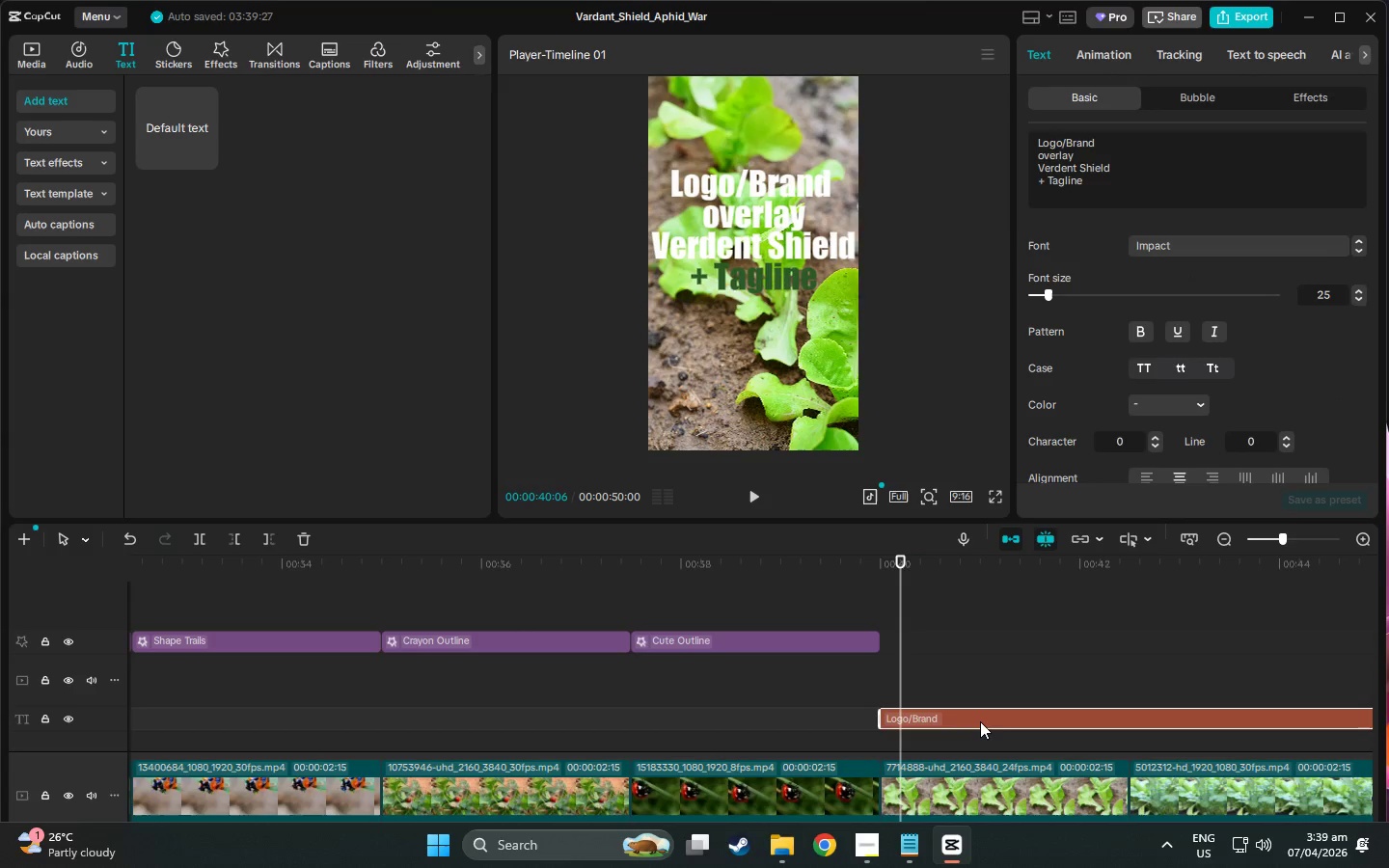 
key(Control+C)
 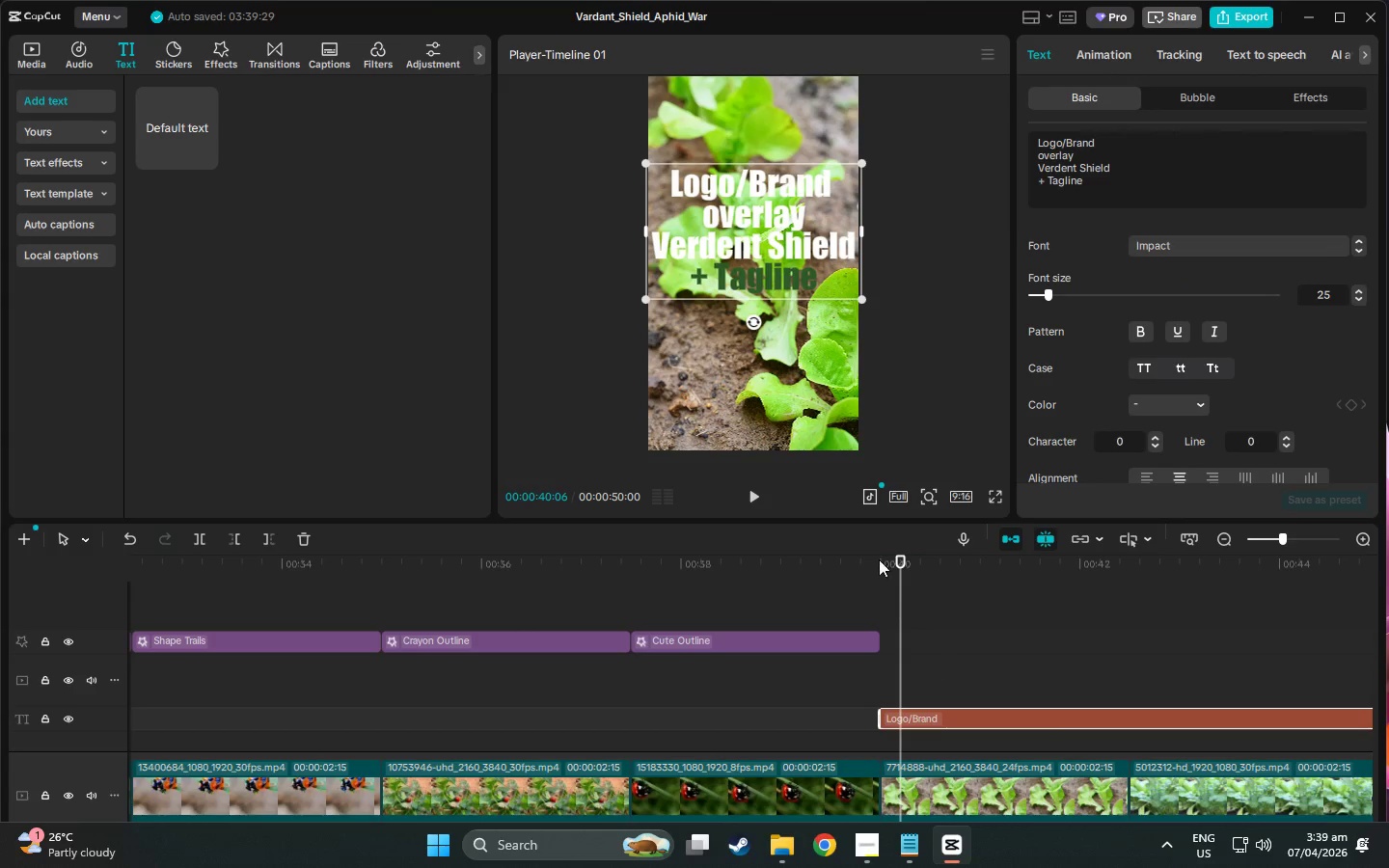 
key(Control+V)
 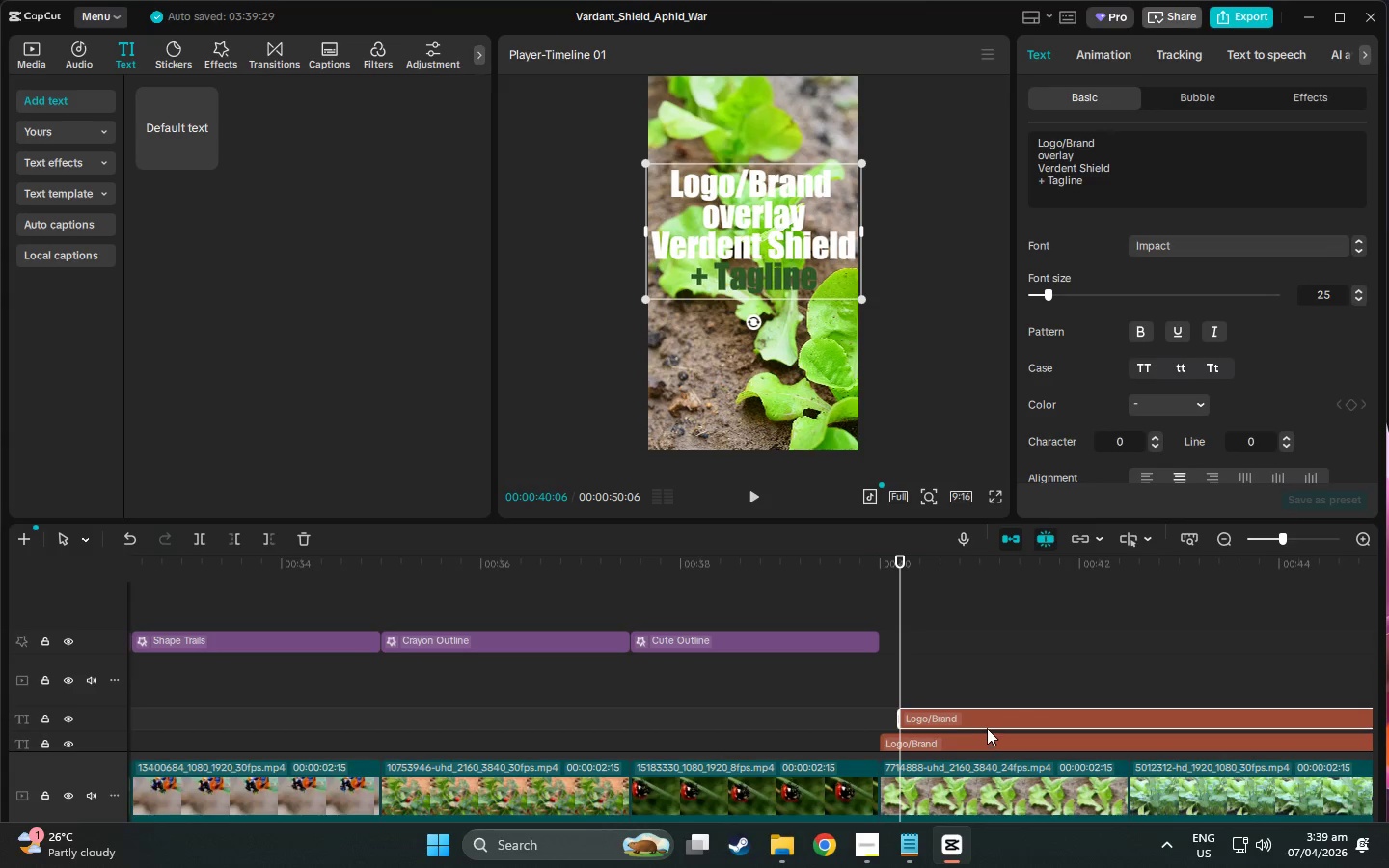 
left_click_drag(start_coordinate=[983, 723], to_coordinate=[259, 731])
 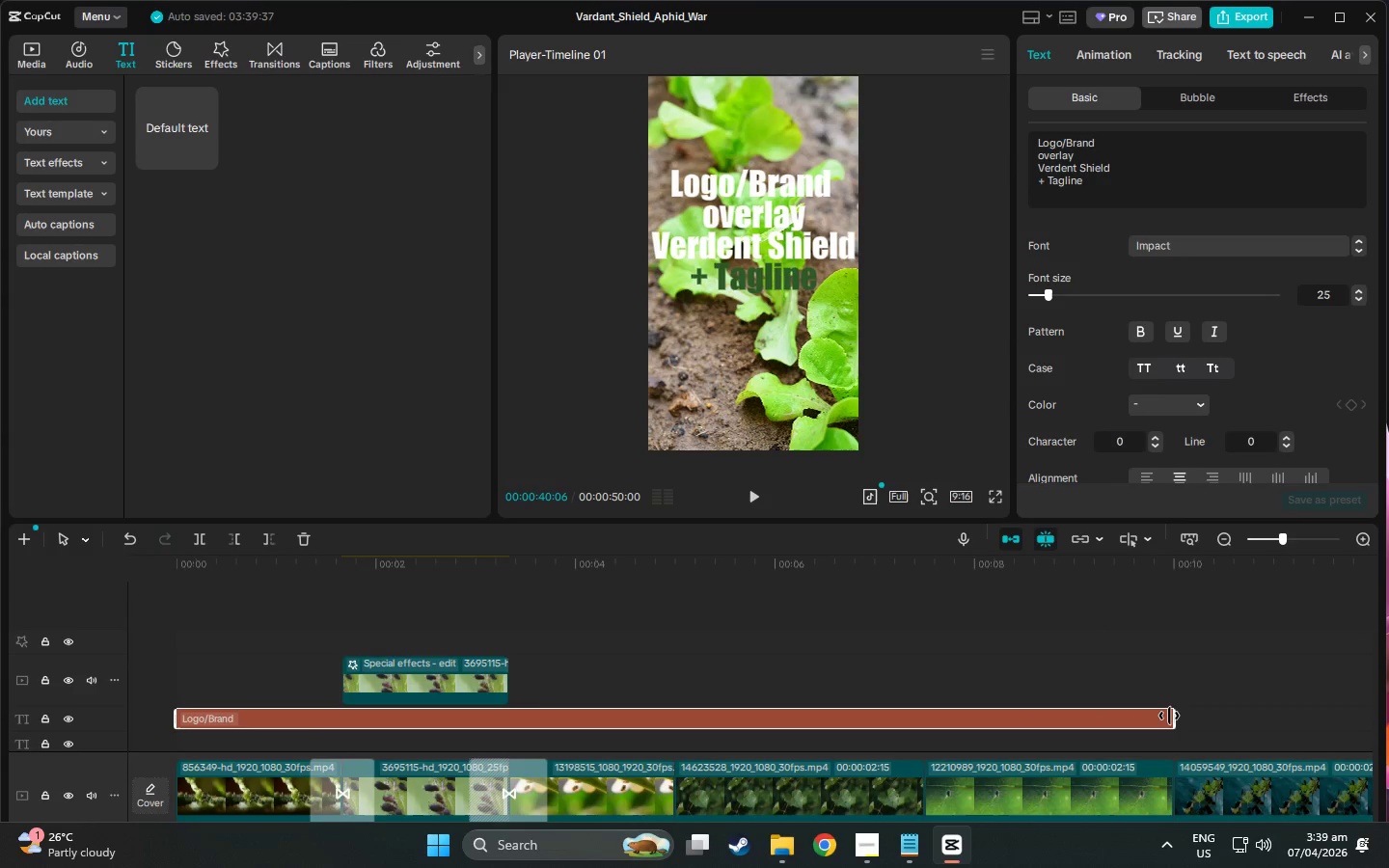 
left_click_drag(start_coordinate=[1171, 716], to_coordinate=[504, 741])
 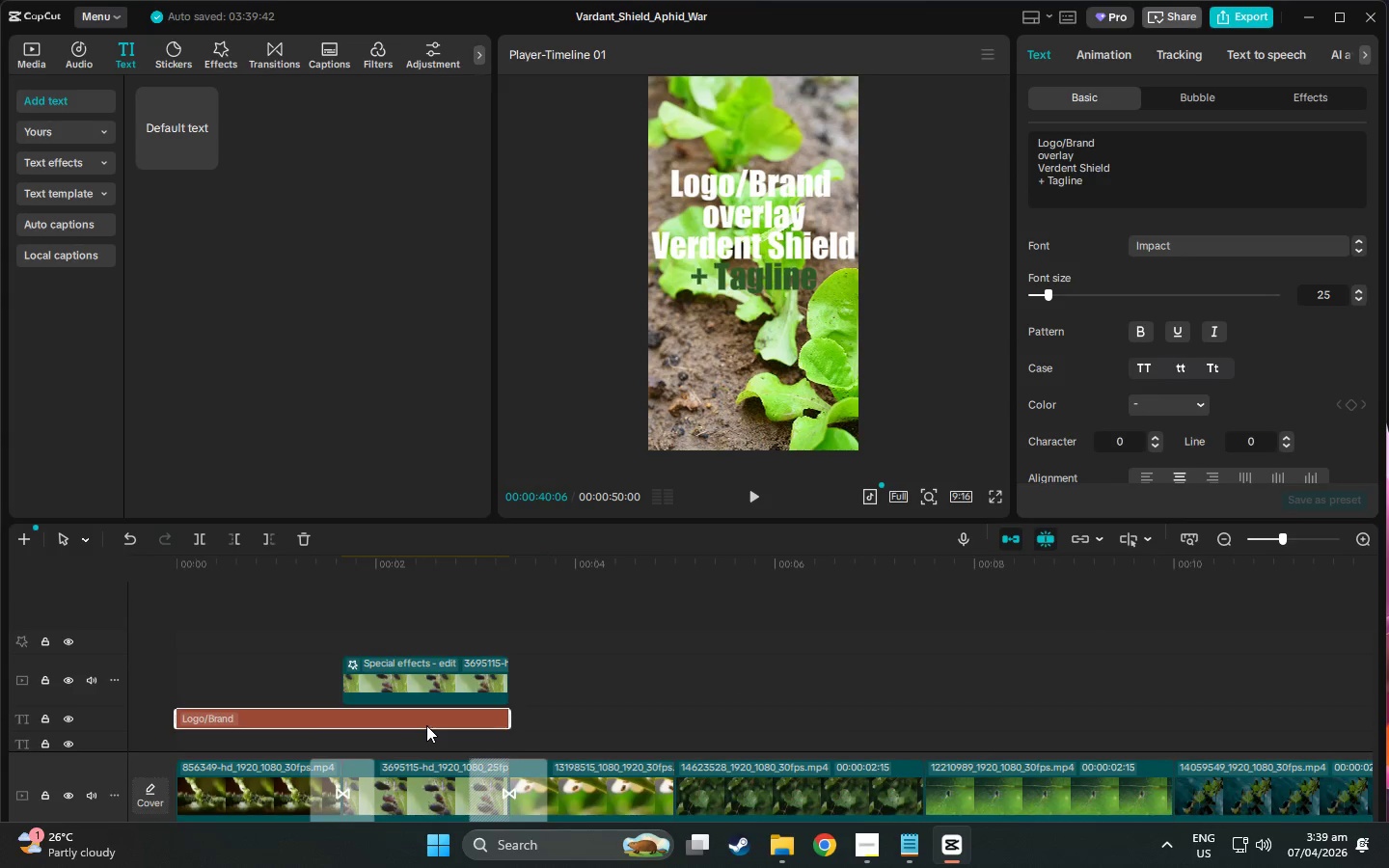 
left_click_drag(start_coordinate=[426, 719], to_coordinate=[432, 616])
 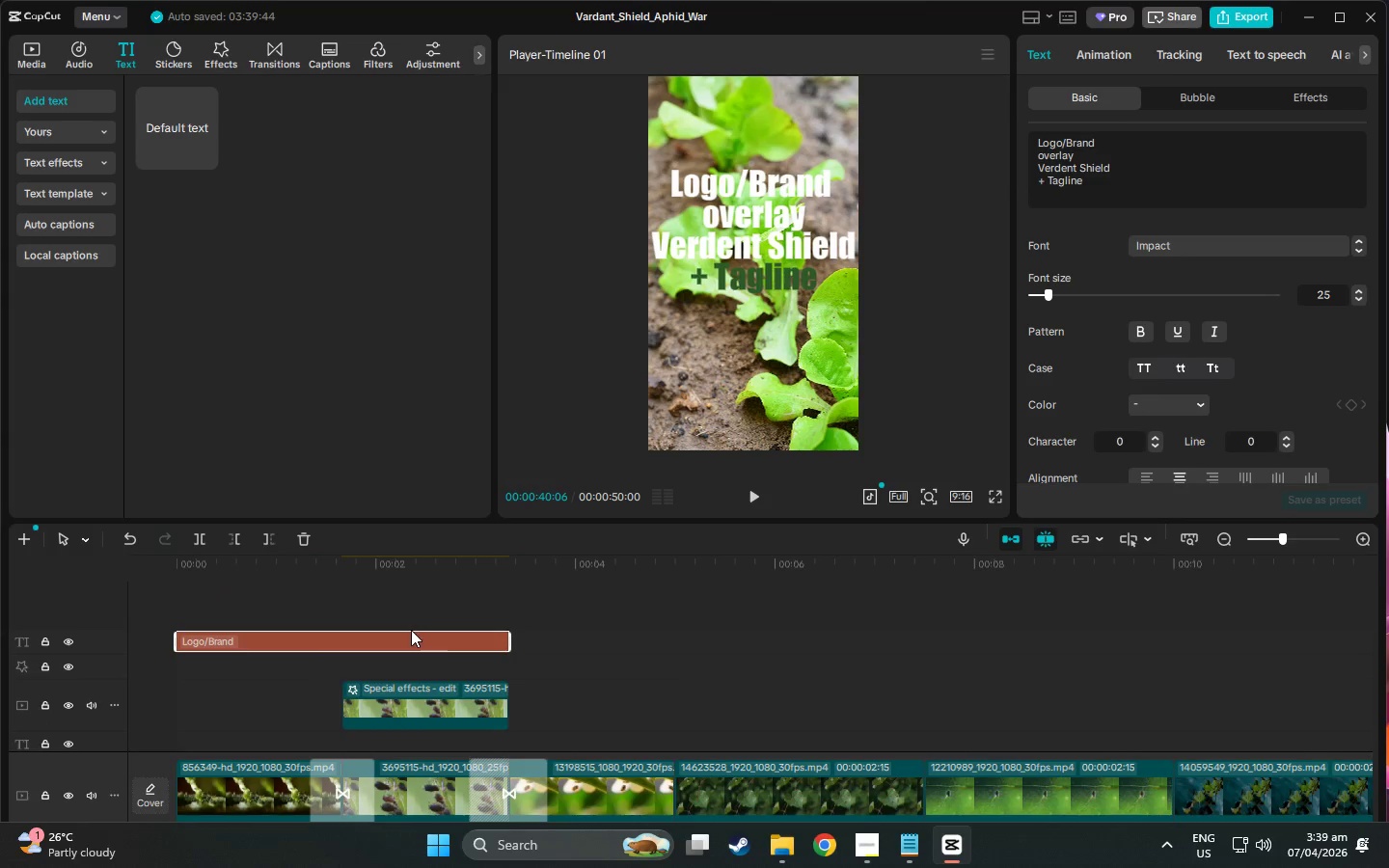 
left_click([355, 583])
 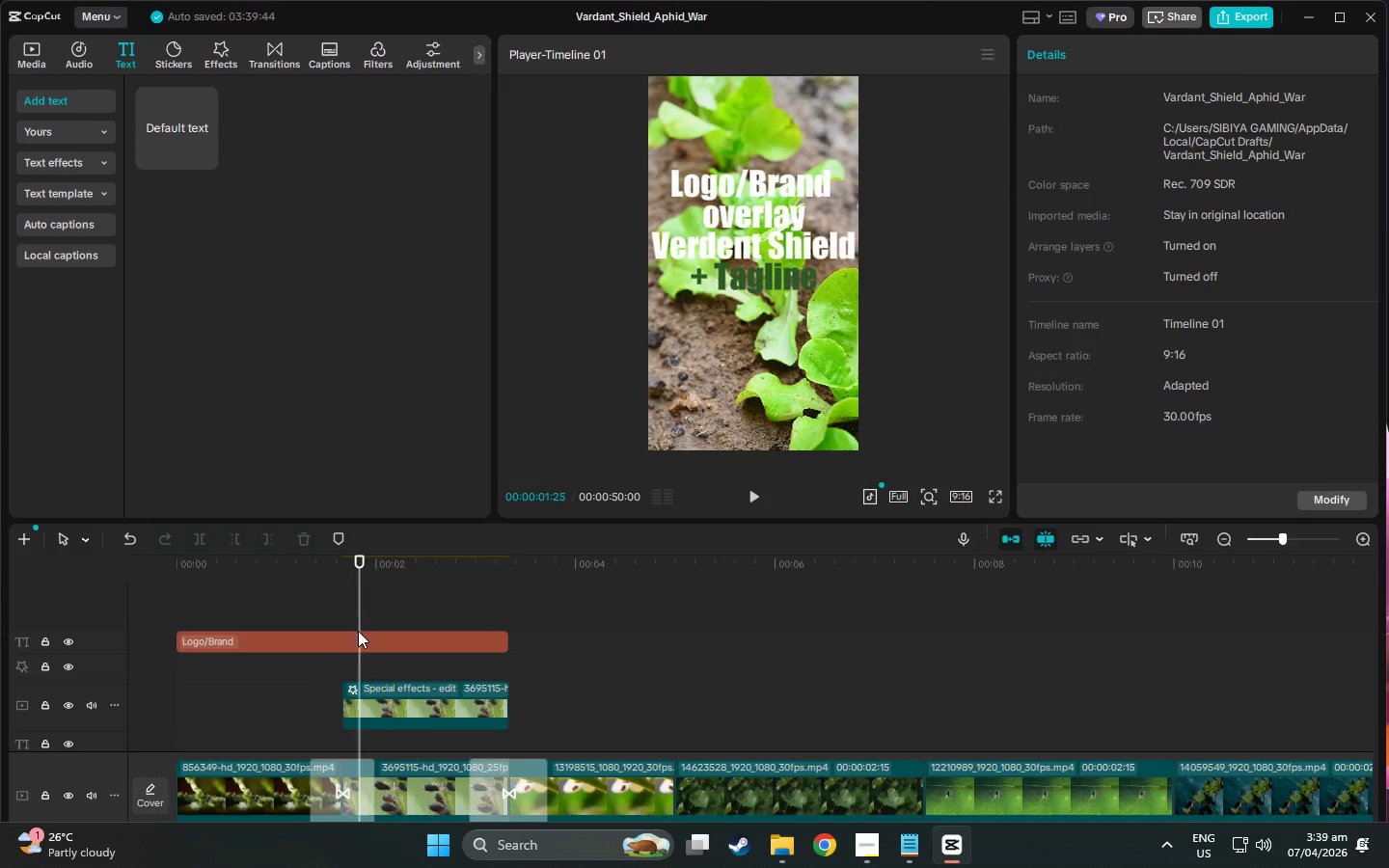 
double_click([357, 635])
 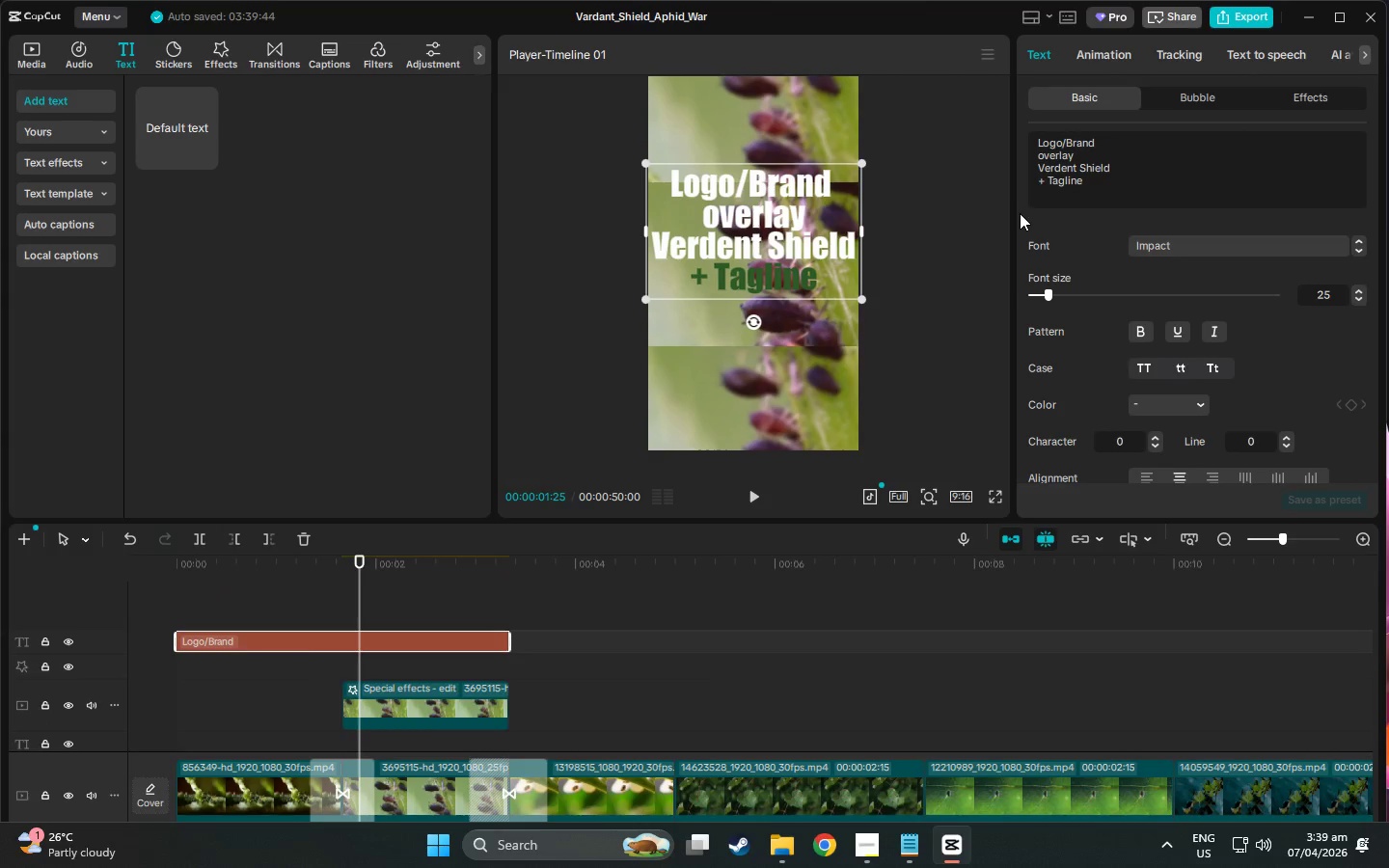 
left_click_drag(start_coordinate=[1111, 182], to_coordinate=[957, 113])
 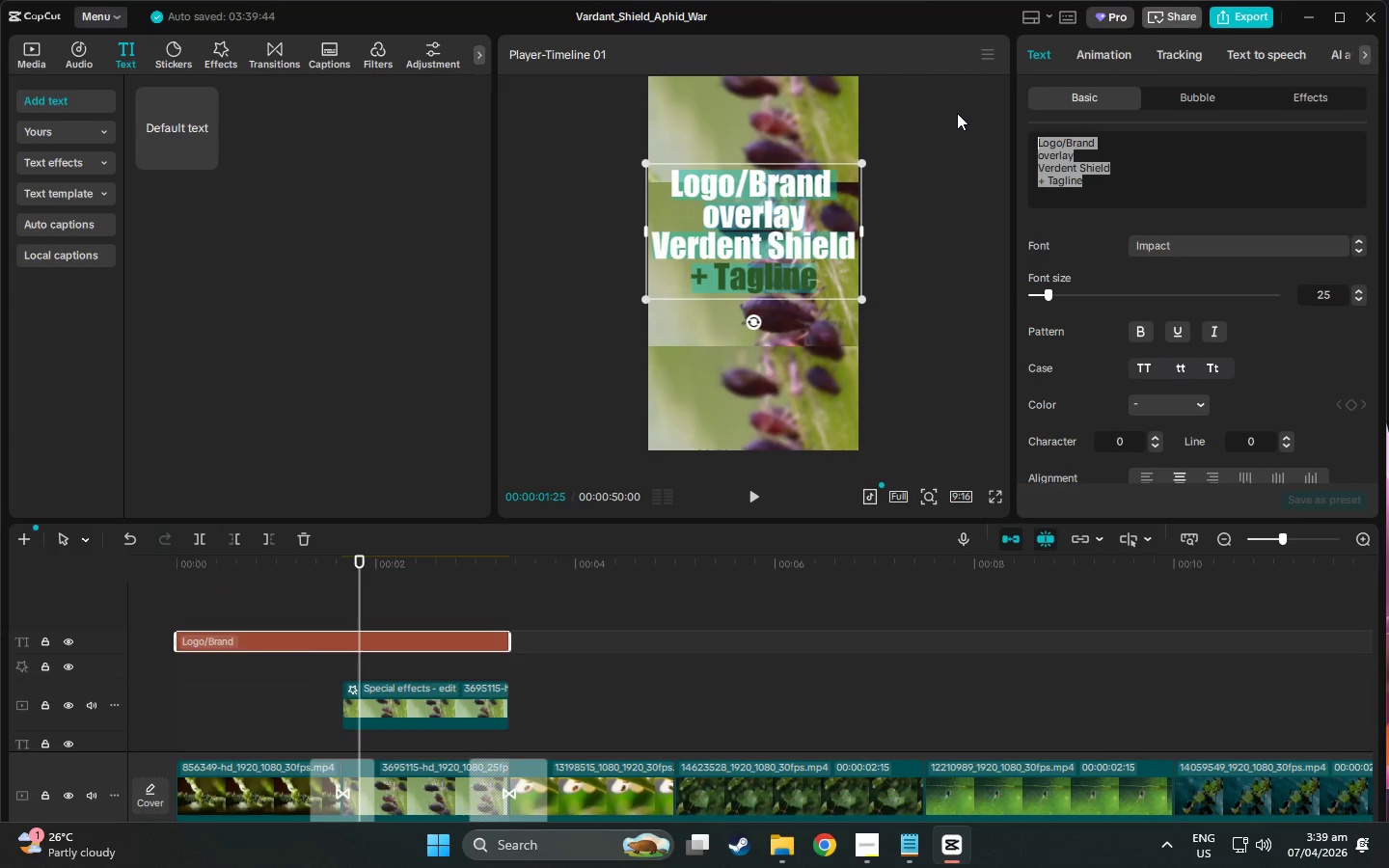 
key(Control+Shift+V)
 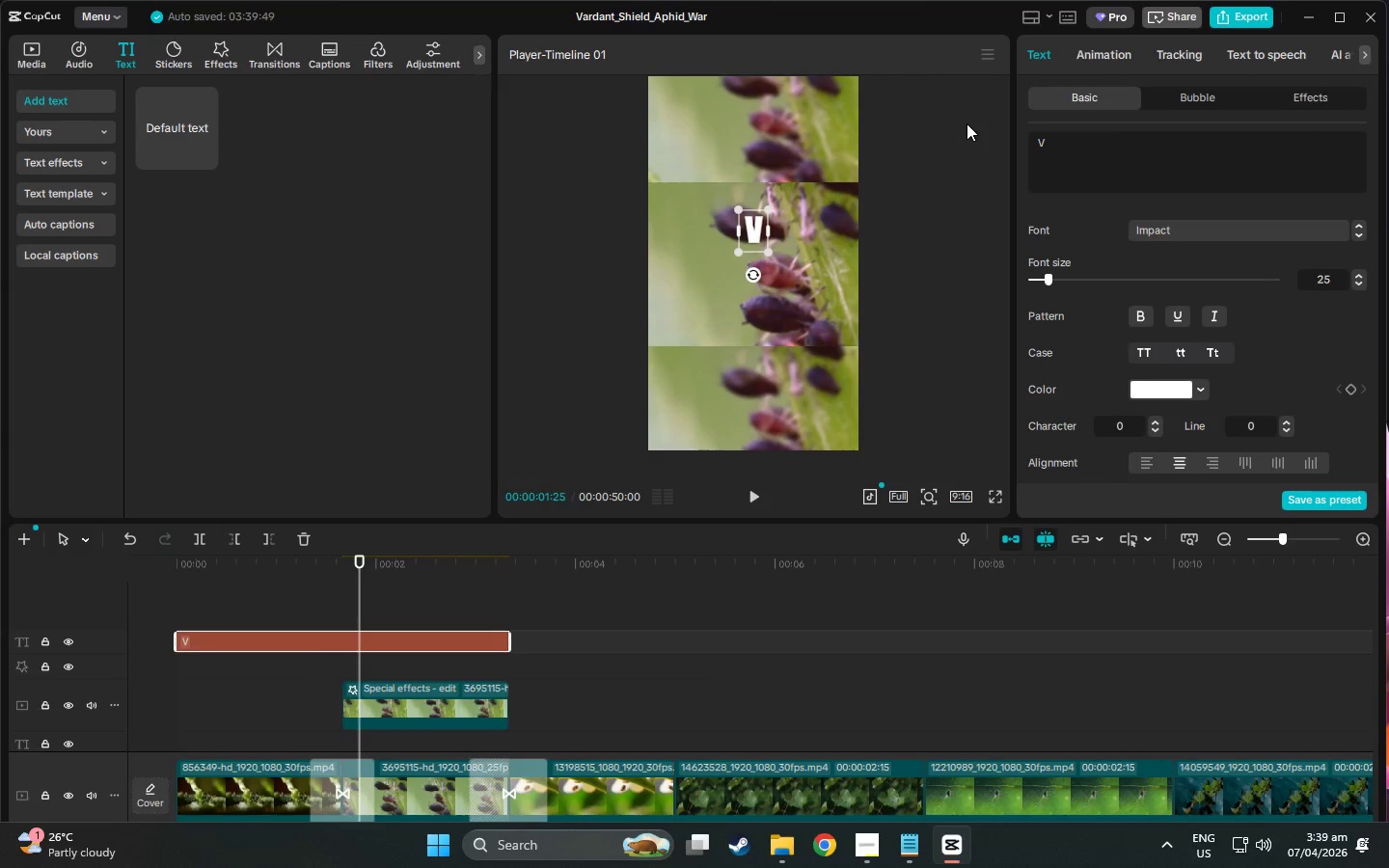 
key(Control+I)
 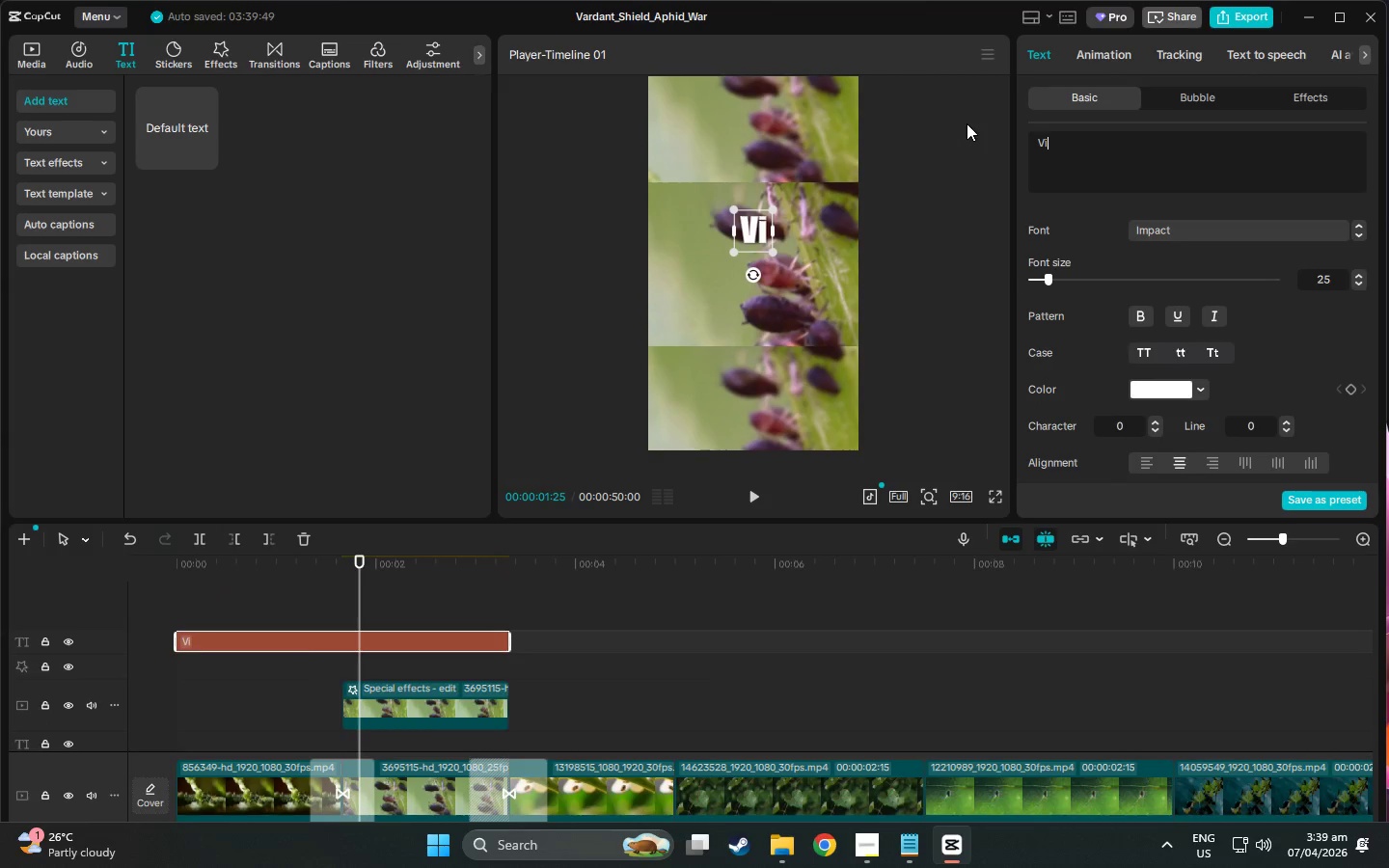 
key(Control+L)
 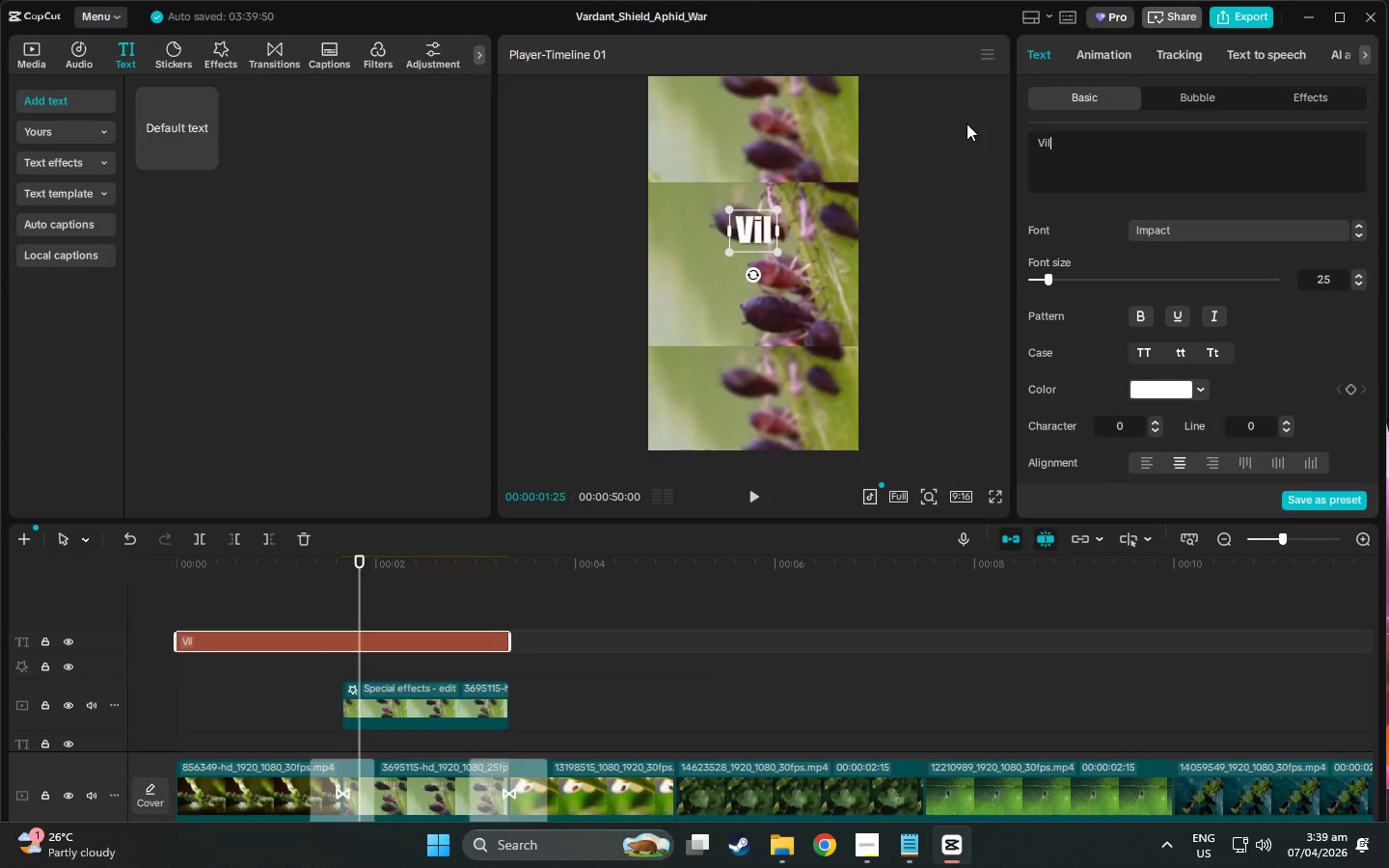 
key(Control+L)
 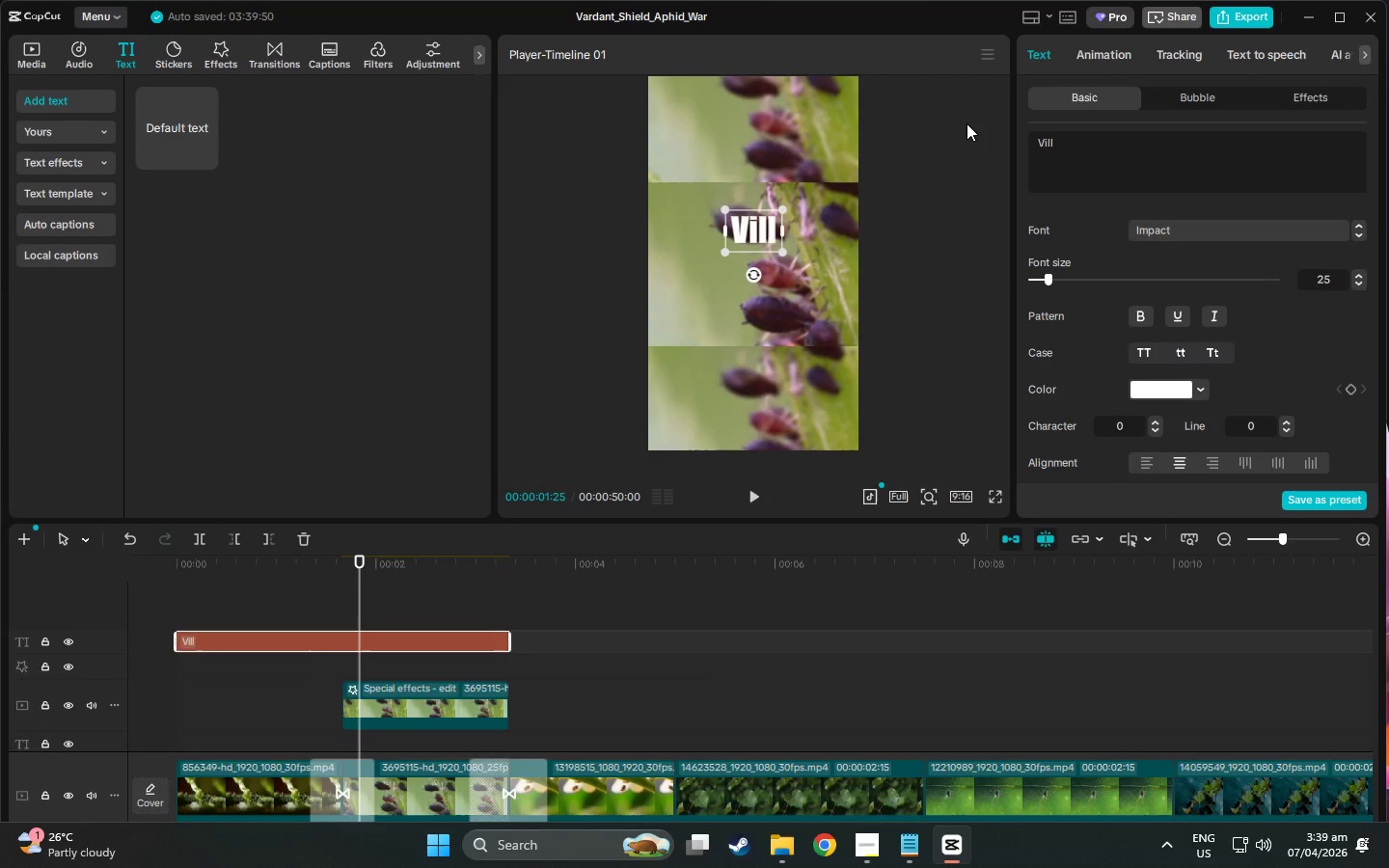 
key(Control+Backspace)
 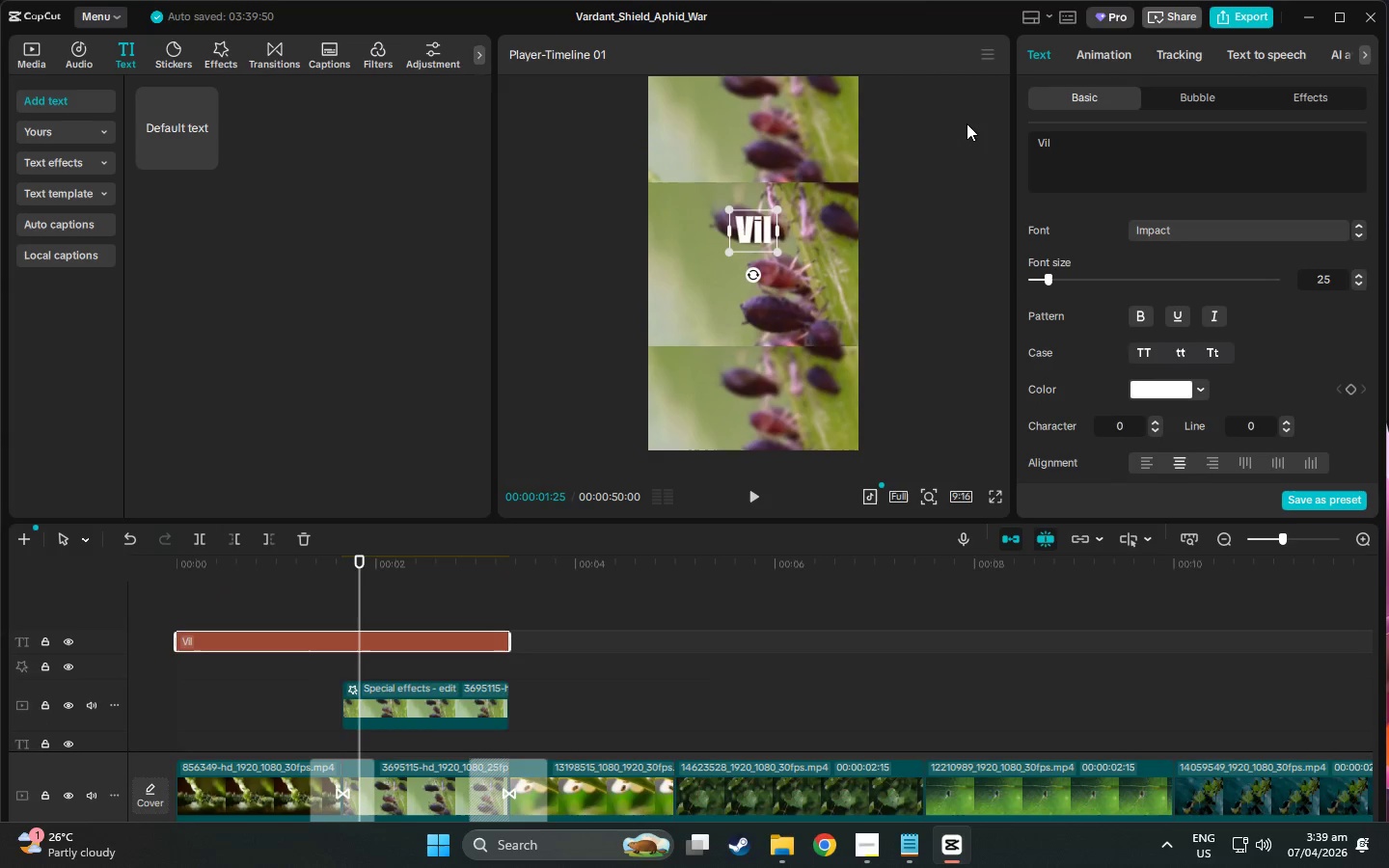 
key(Control+Backspace)
 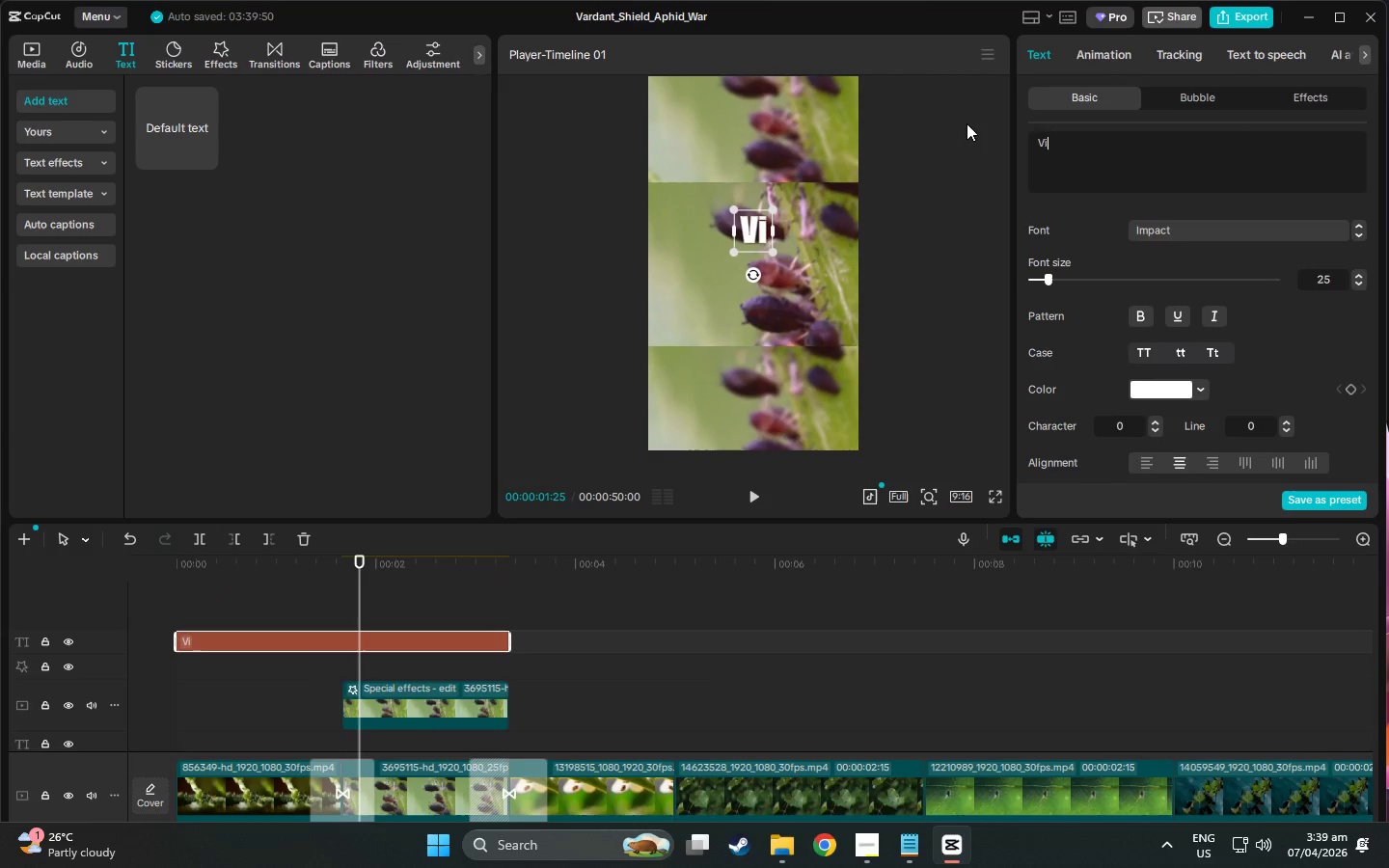 
key(Control+Backspace)
 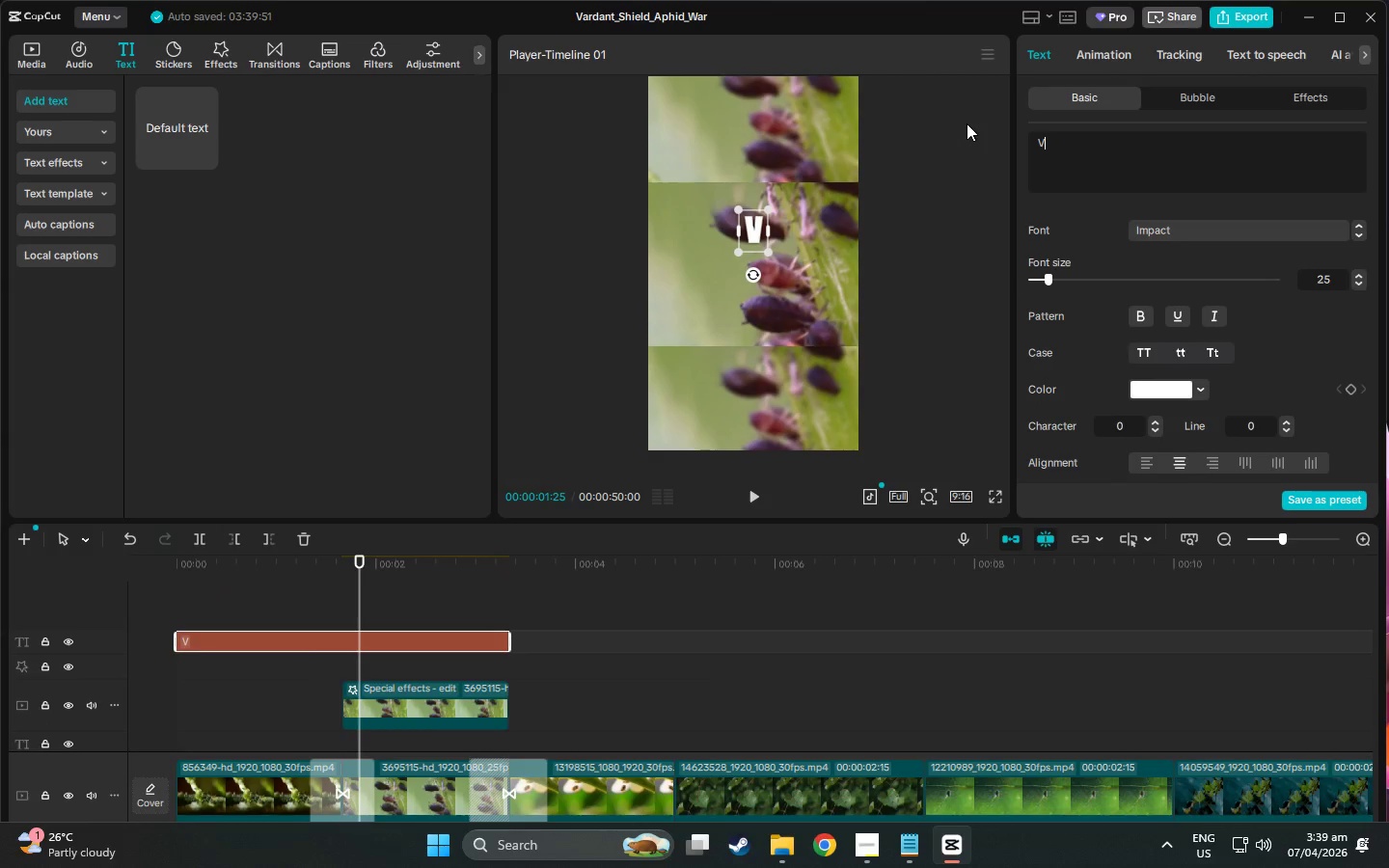 
key(Control+I)
 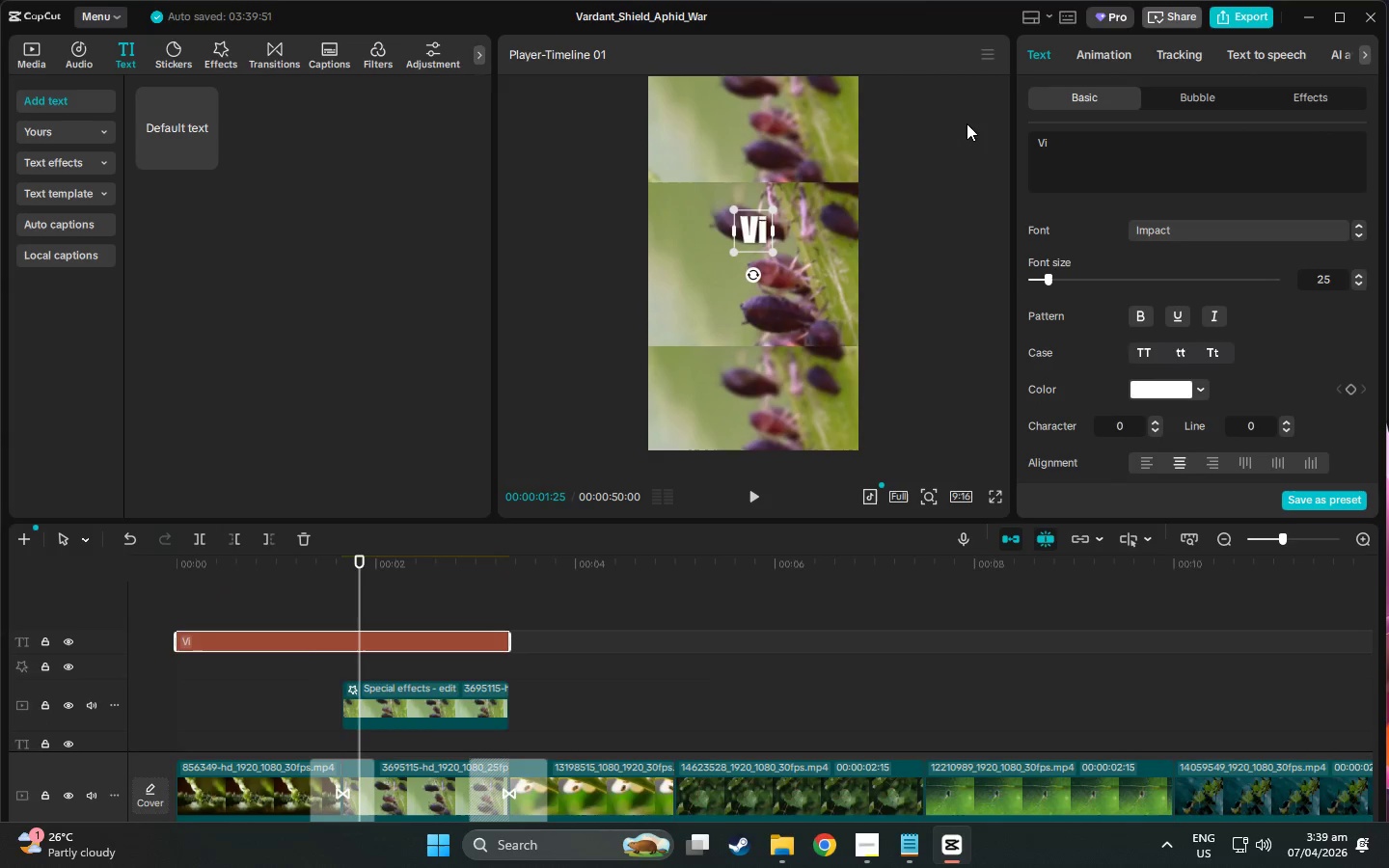 
key(Control+L)
 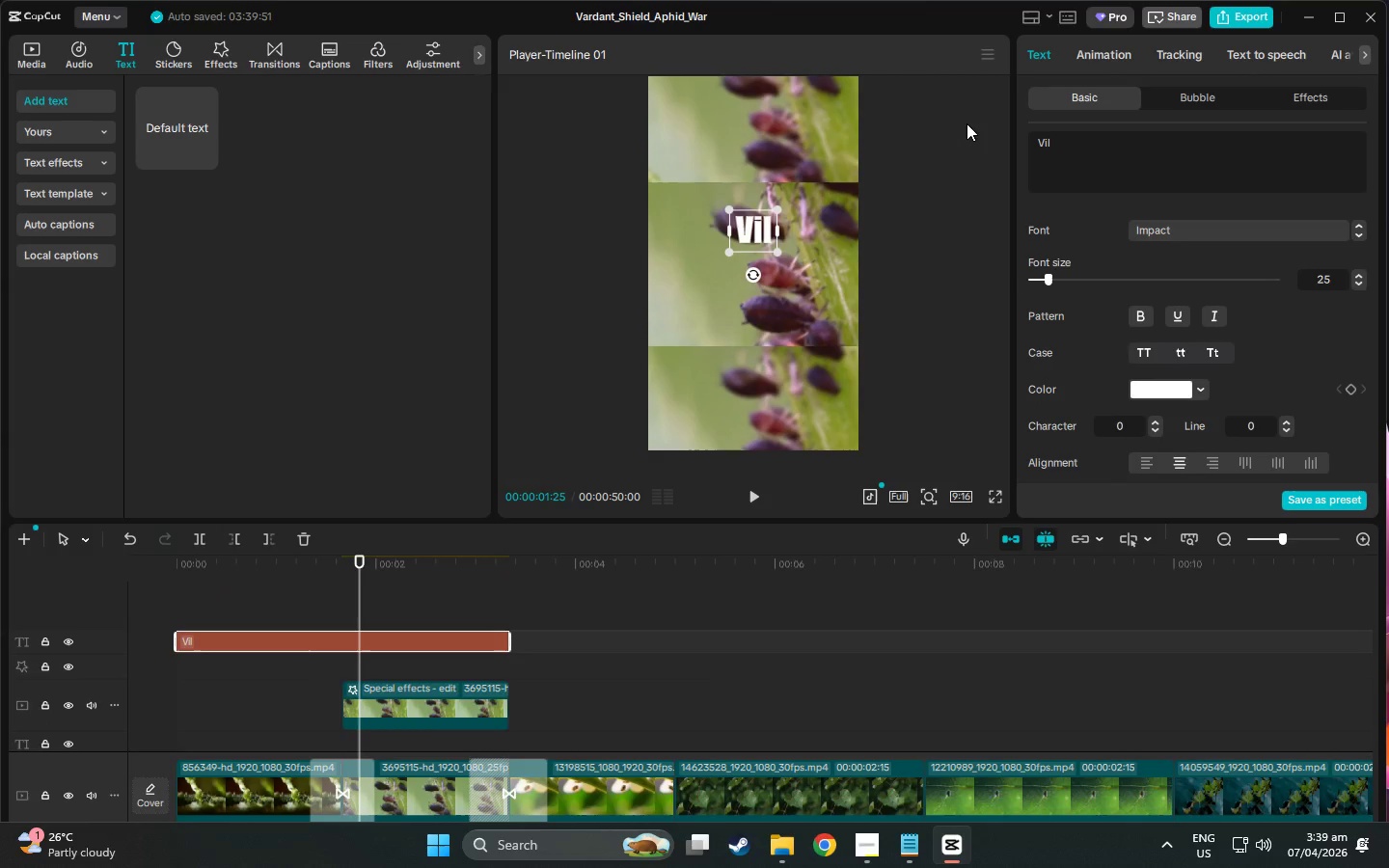 
key(Control+L)
 